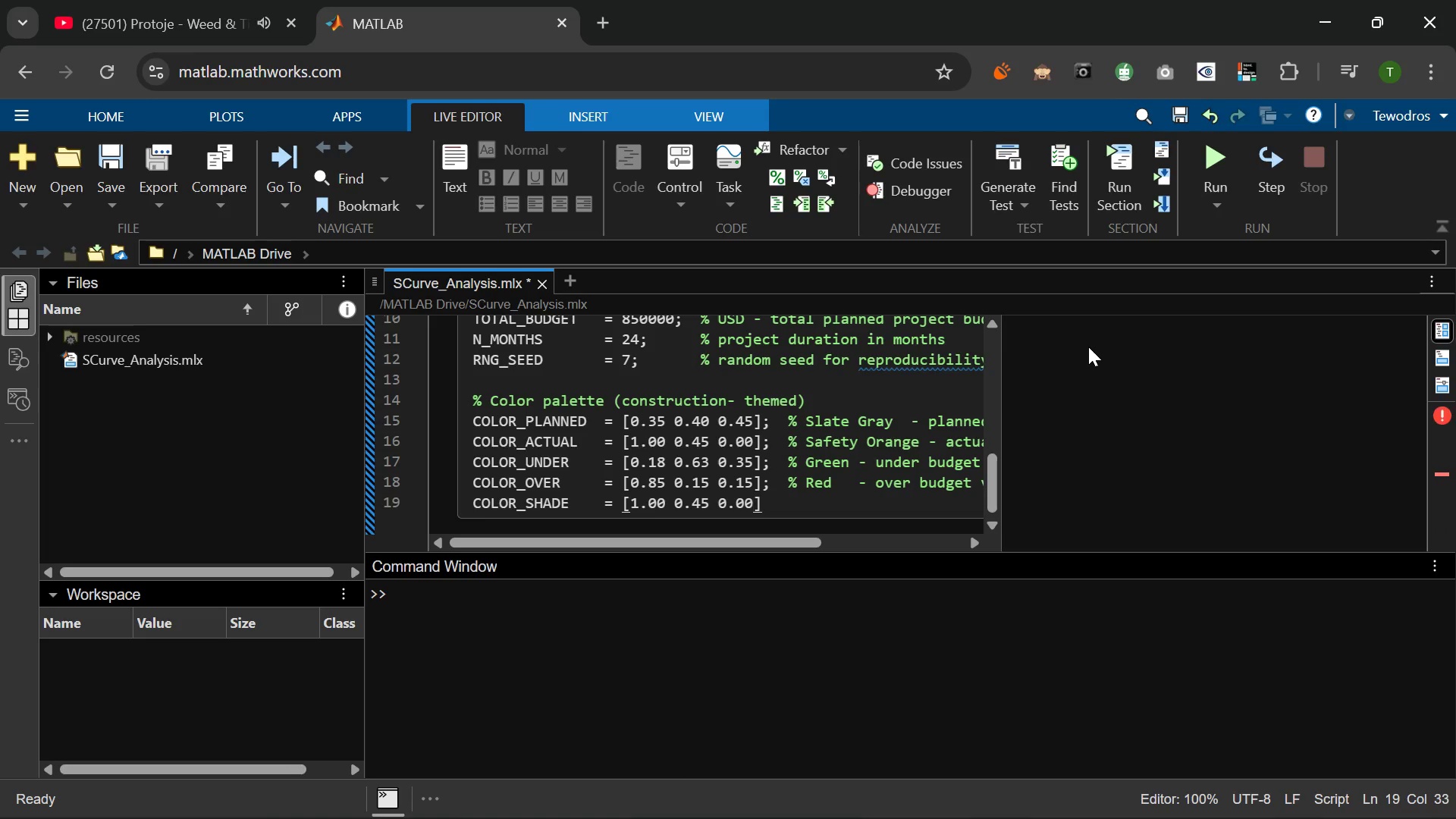 
key(ArrowRight)
 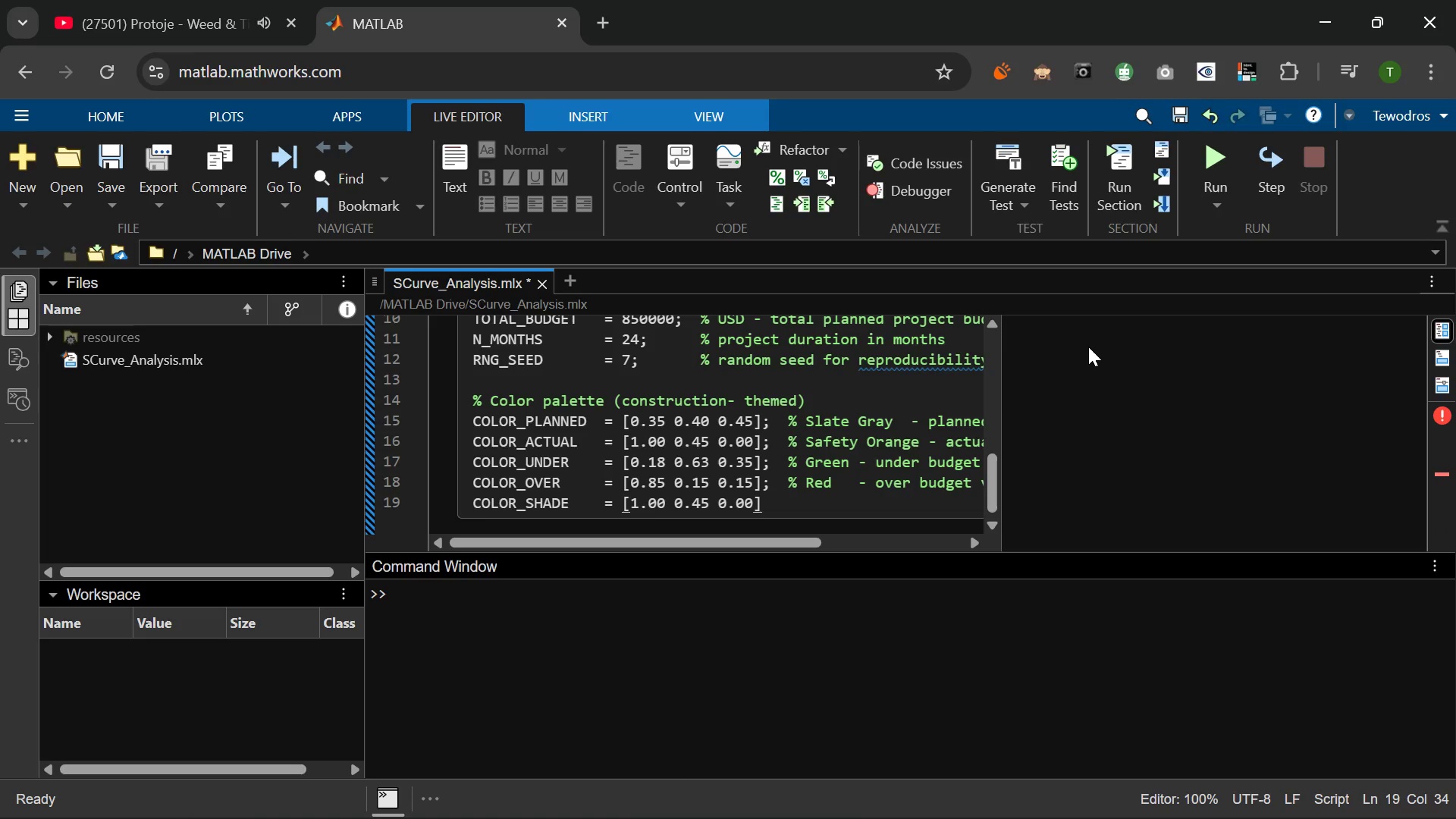 
type(;  % SHAD)
key(Backspace)
key(Backspace)
key(Backspace)
key(Backspace)
type(shade between curves (orand)
key(Backspace)
type(ge, low alpha)
 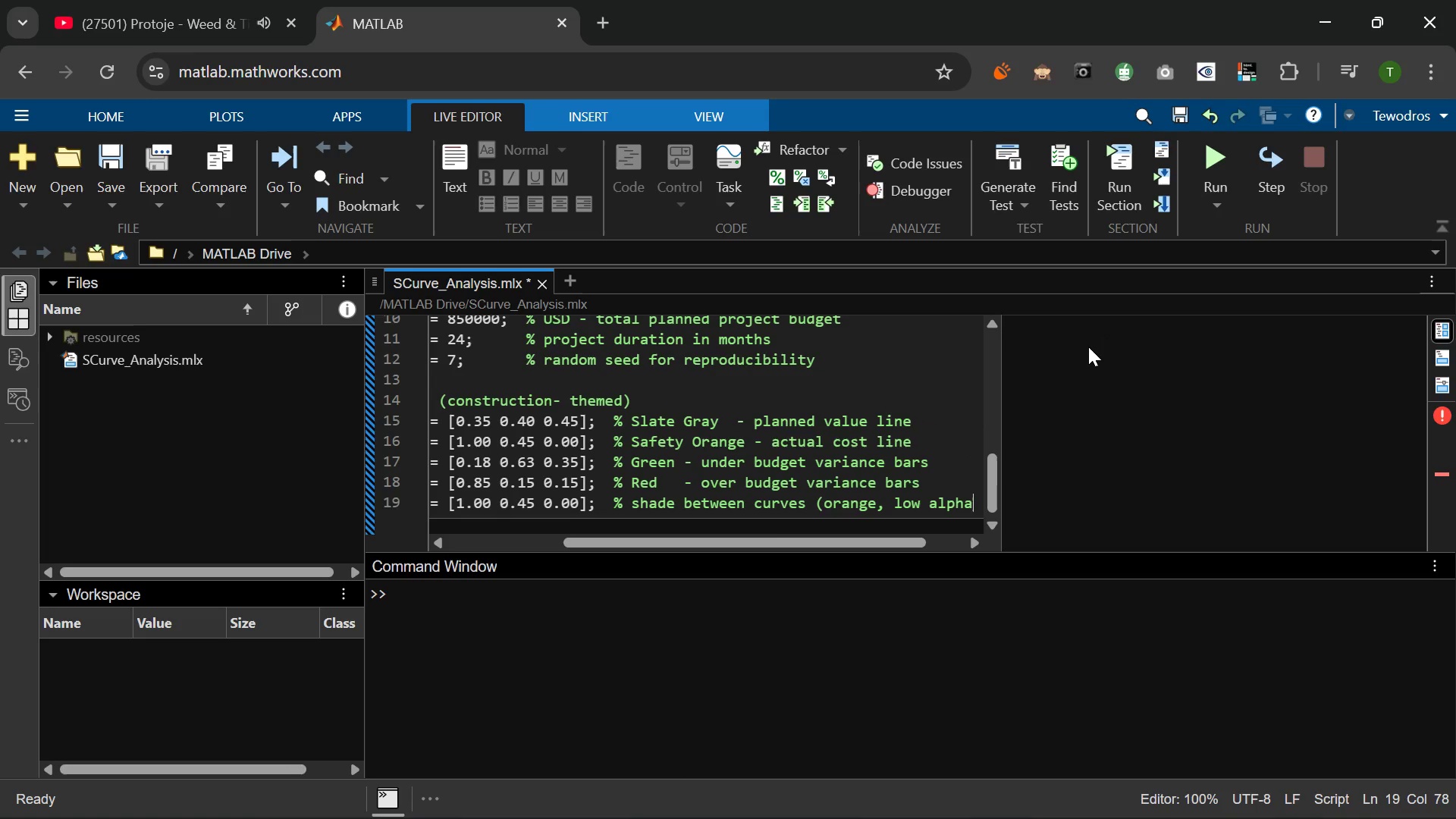 
key(ArrowRight)
 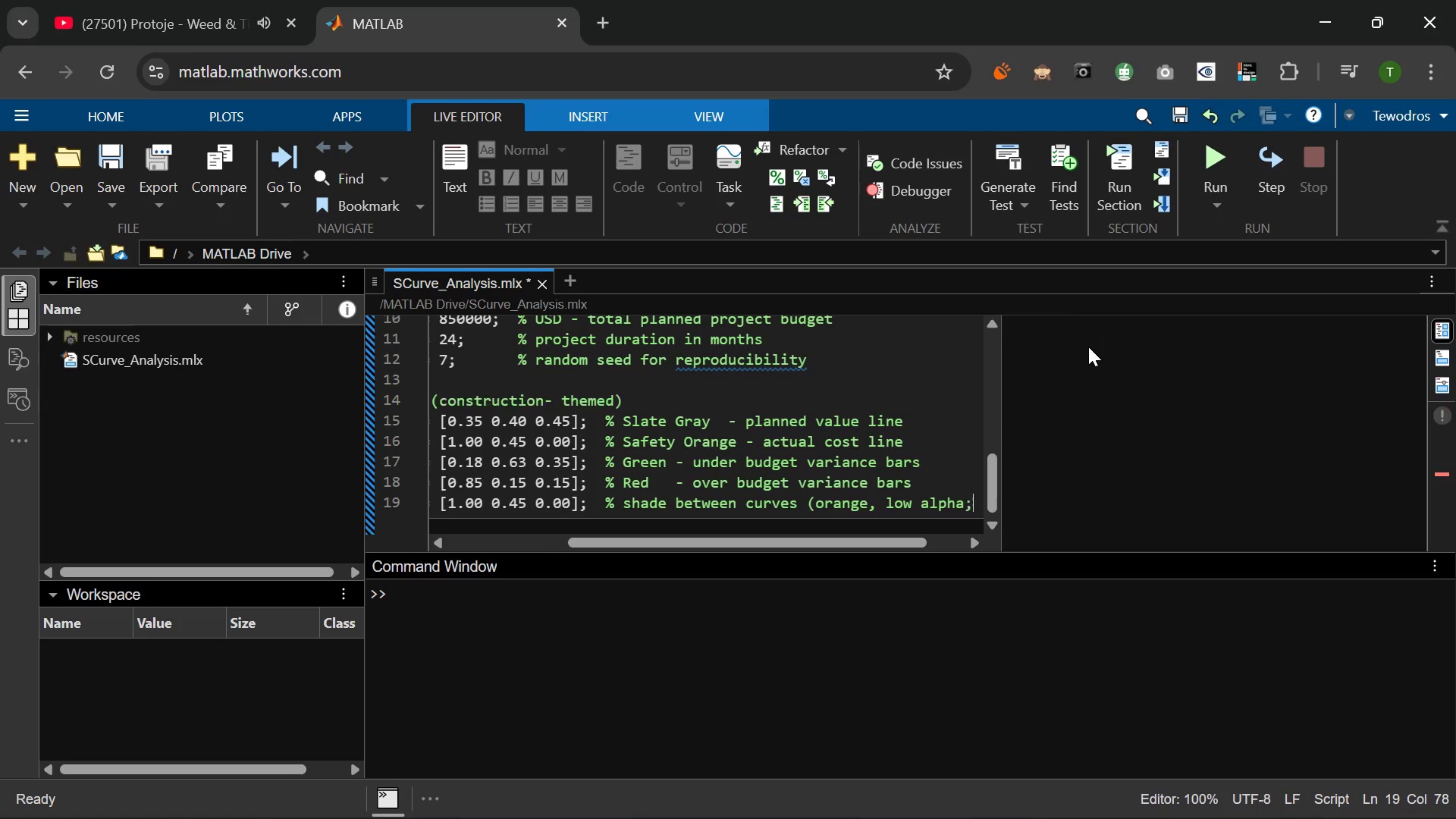 
key(Semicolon)
 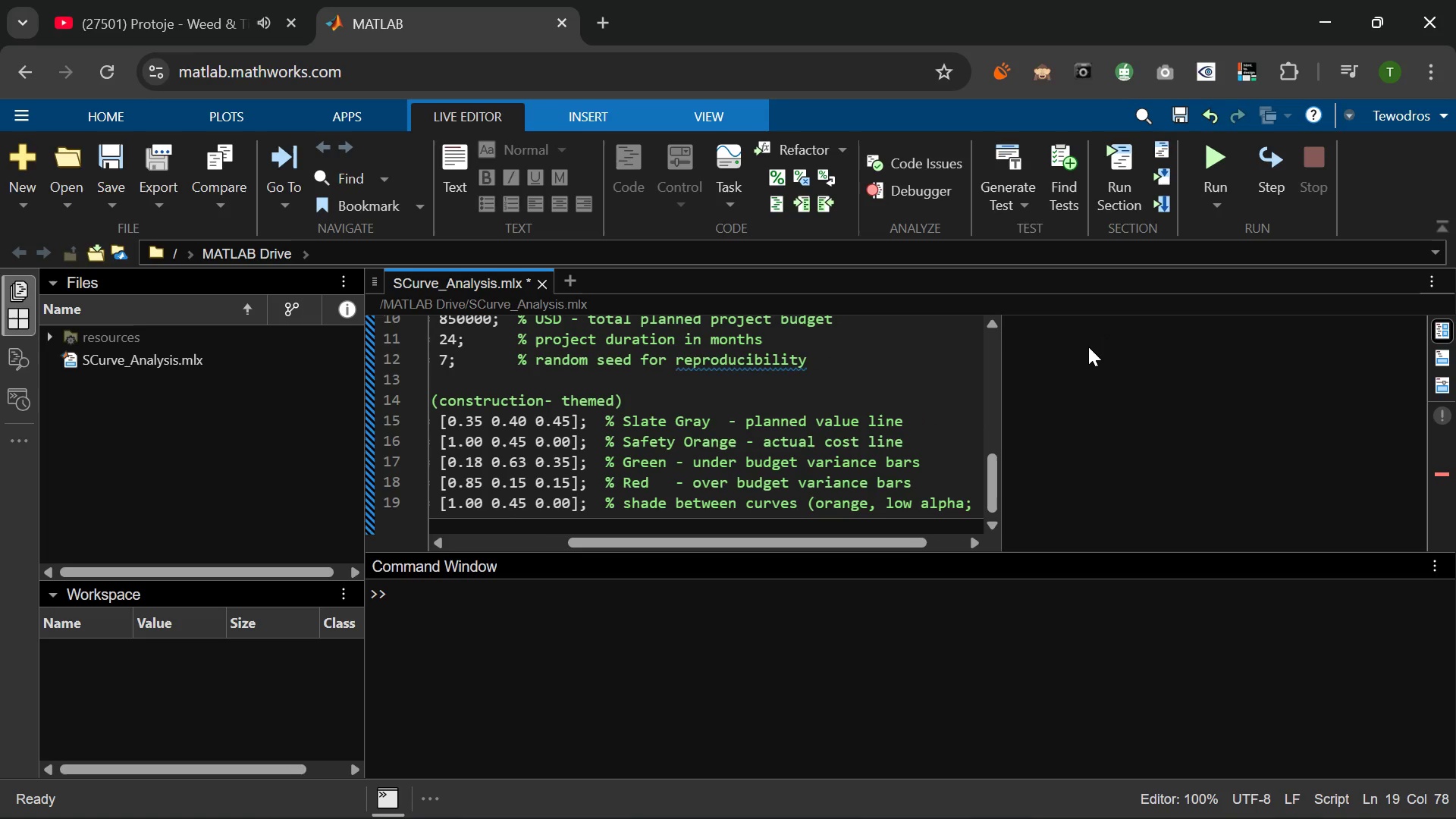 
key(Backspace)
 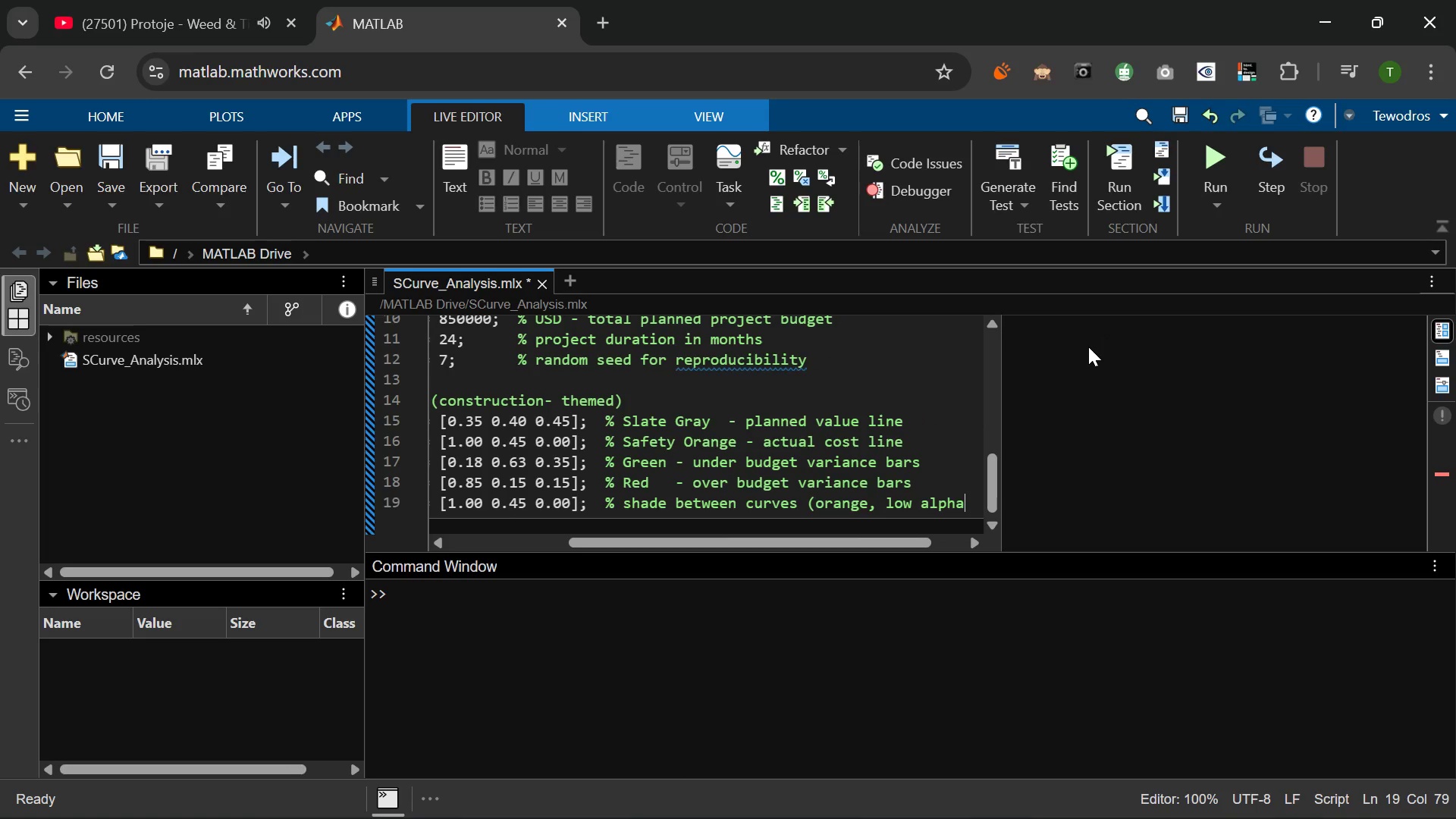 
key(Shift+ShiftLeft)
 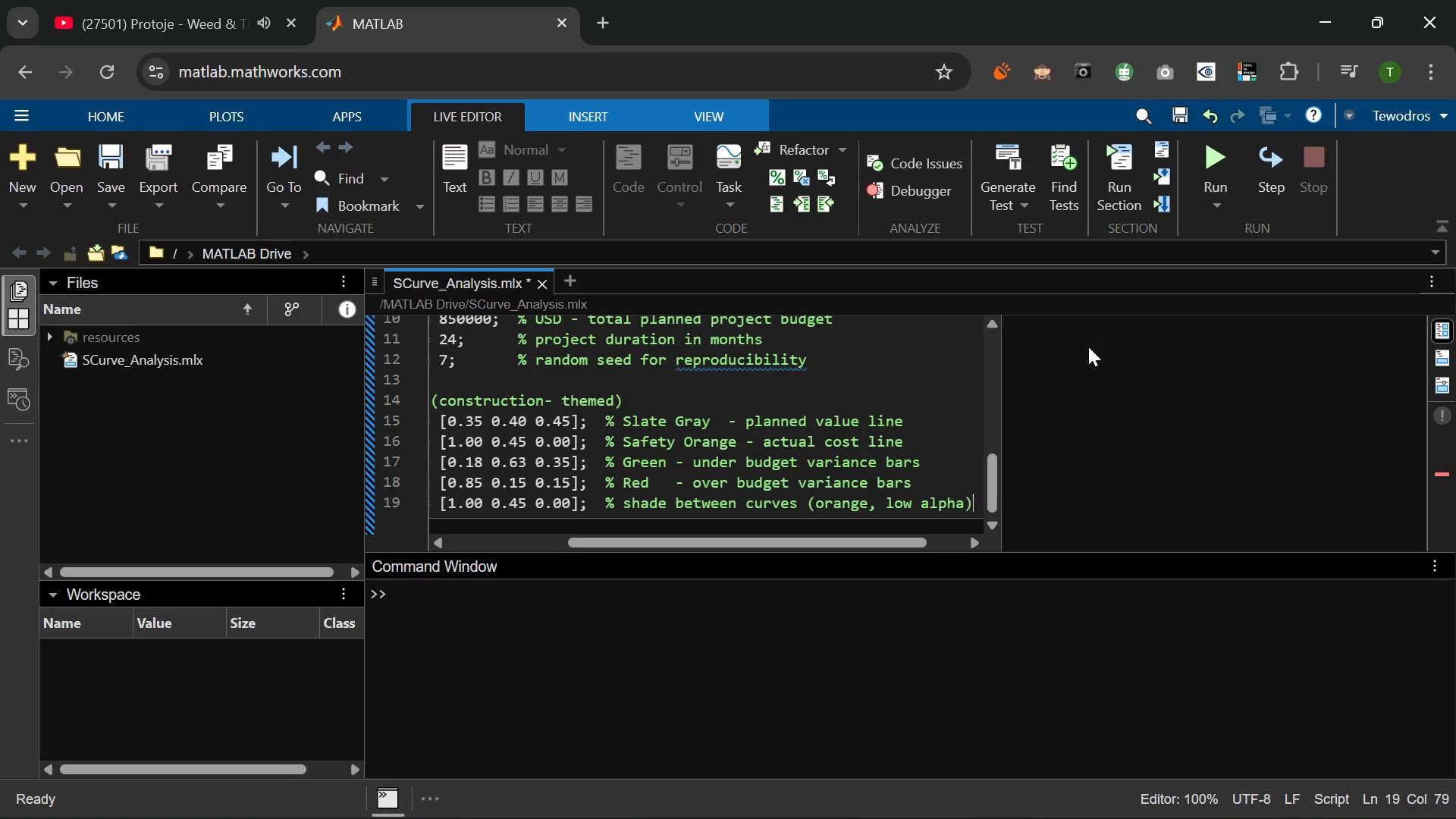 
key(Shift+0)
 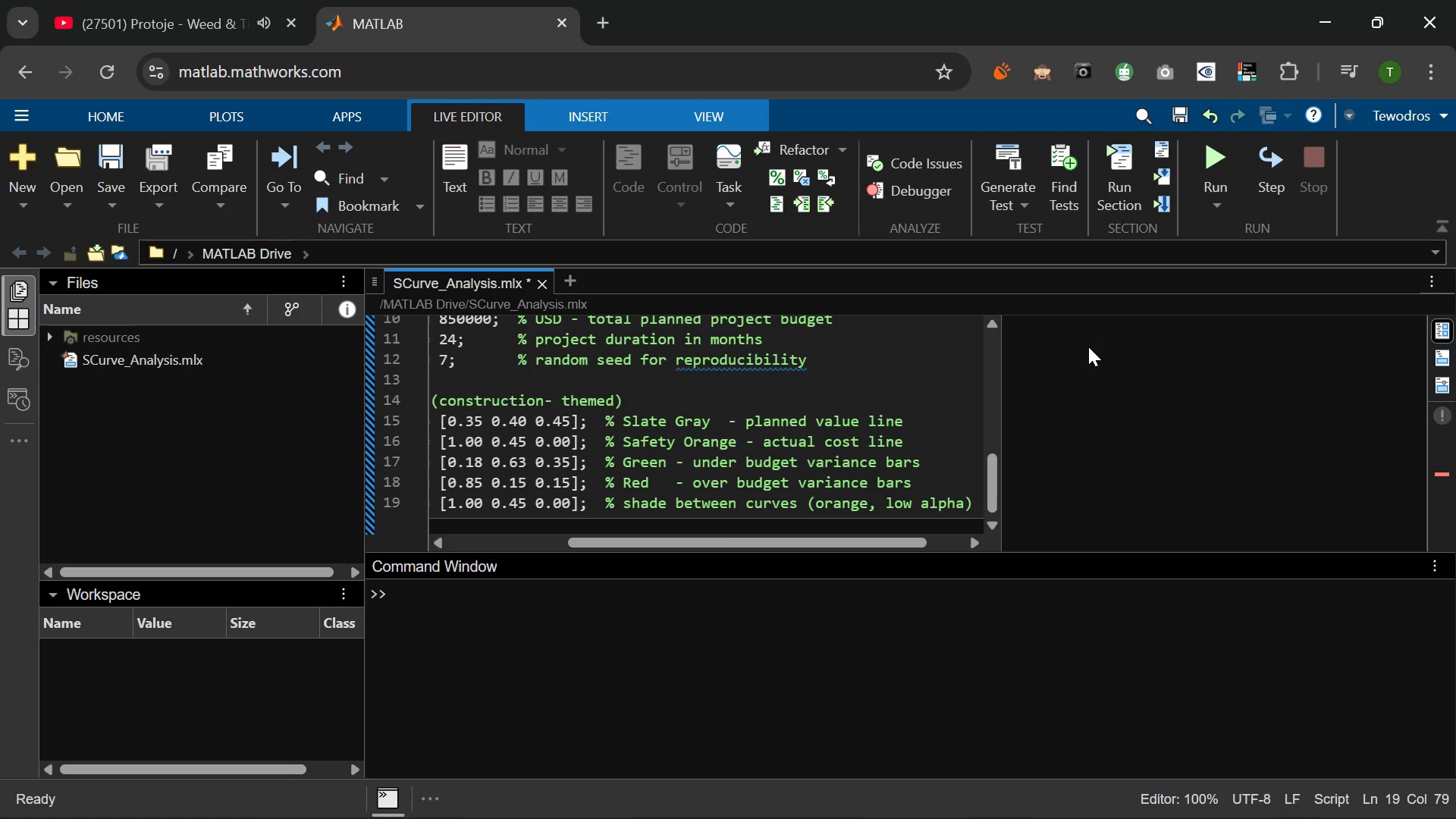 
key(Enter)
 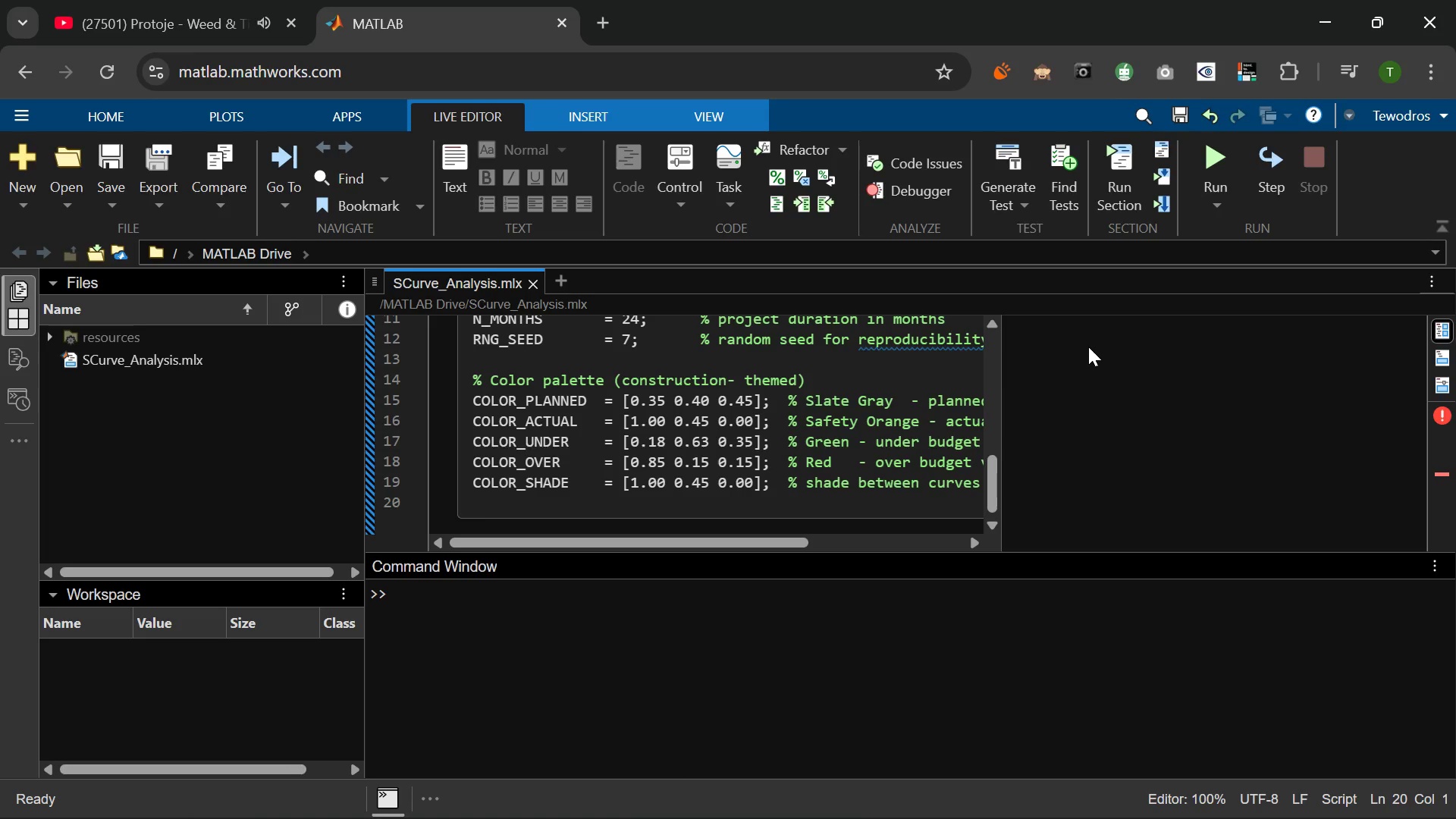 
wait(6.03)
 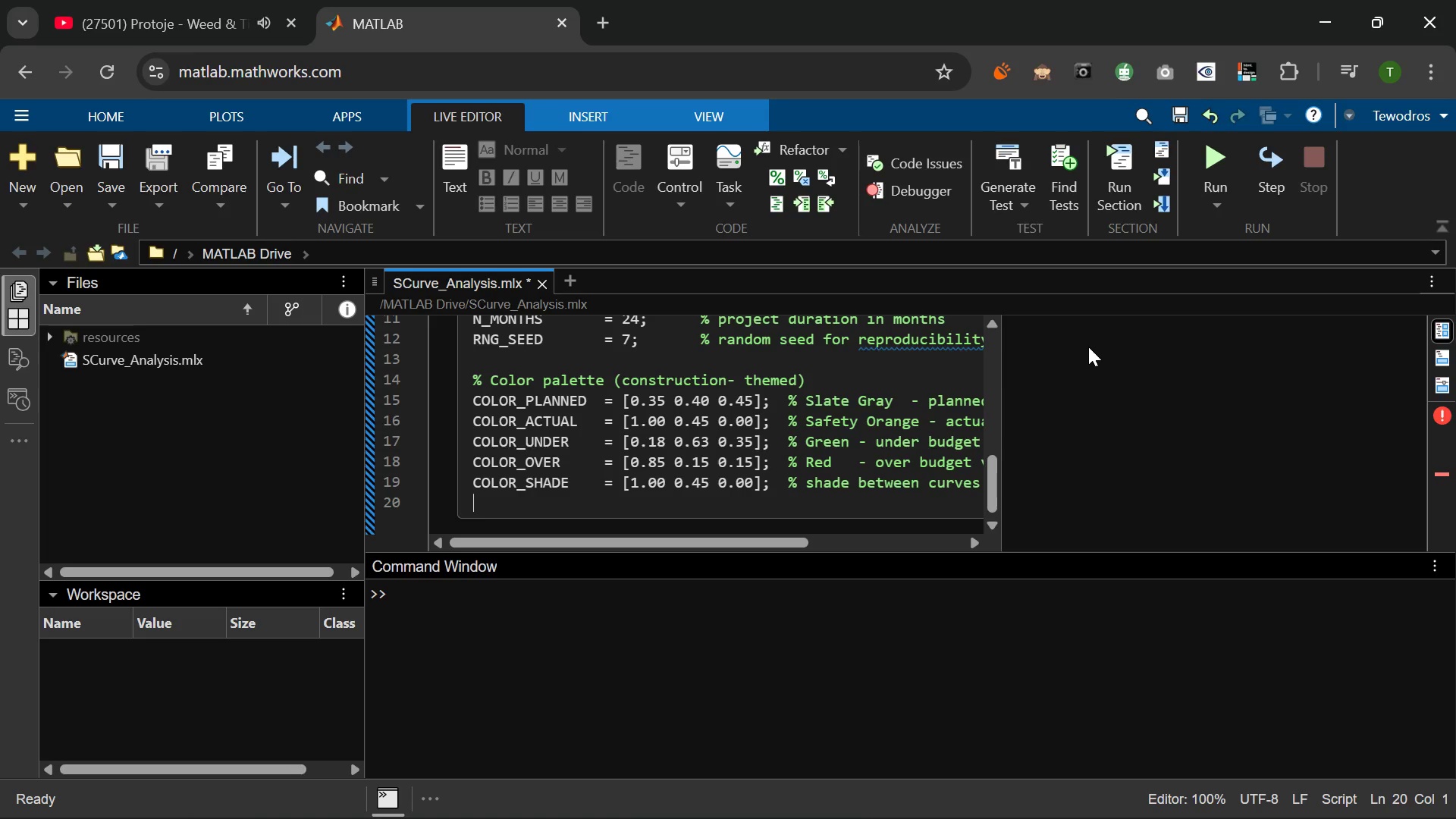 
key(Enter)
 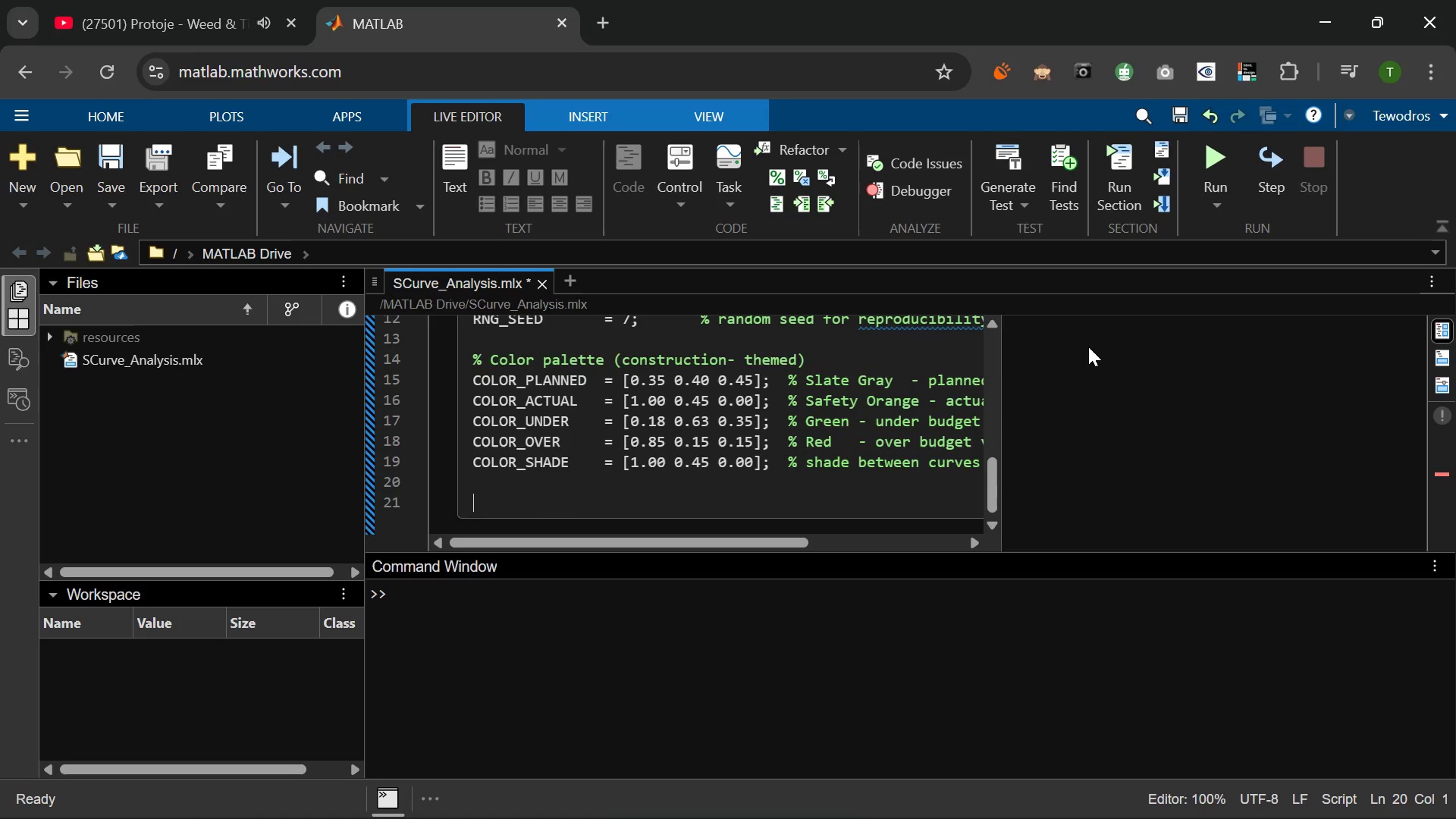 
type(rng()
key(Tab)
type(;)
 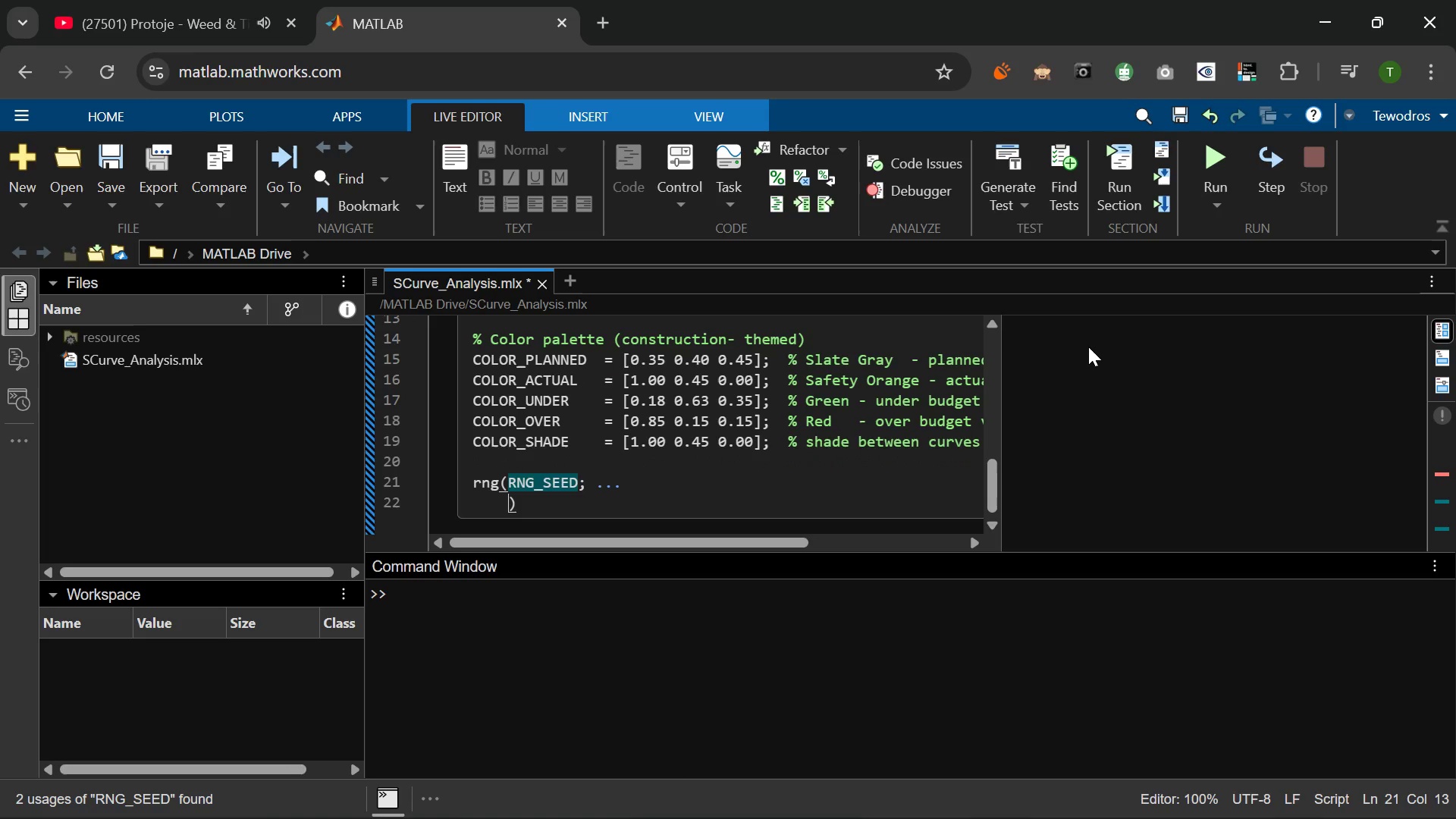 
 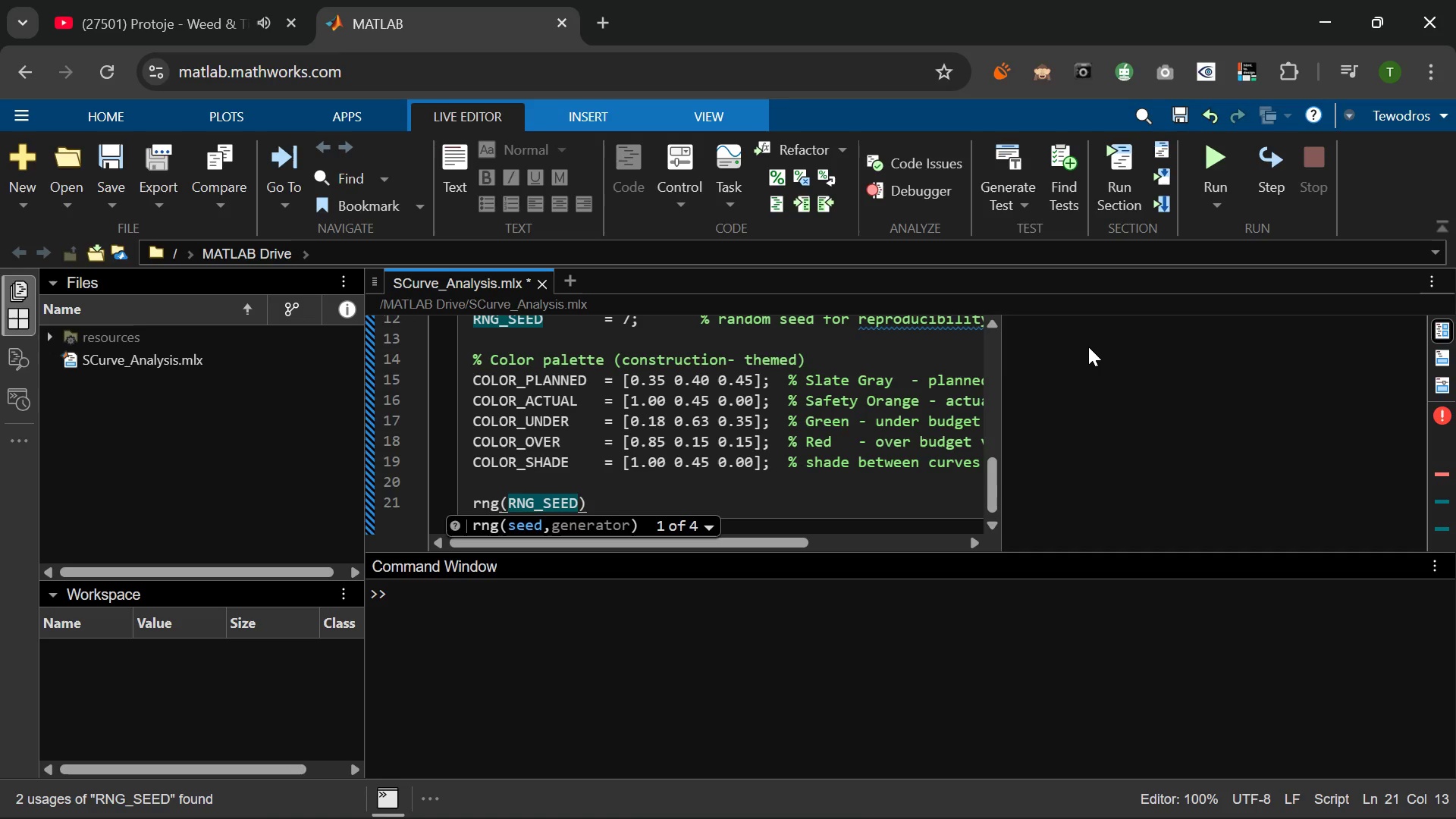 
key(Enter)
 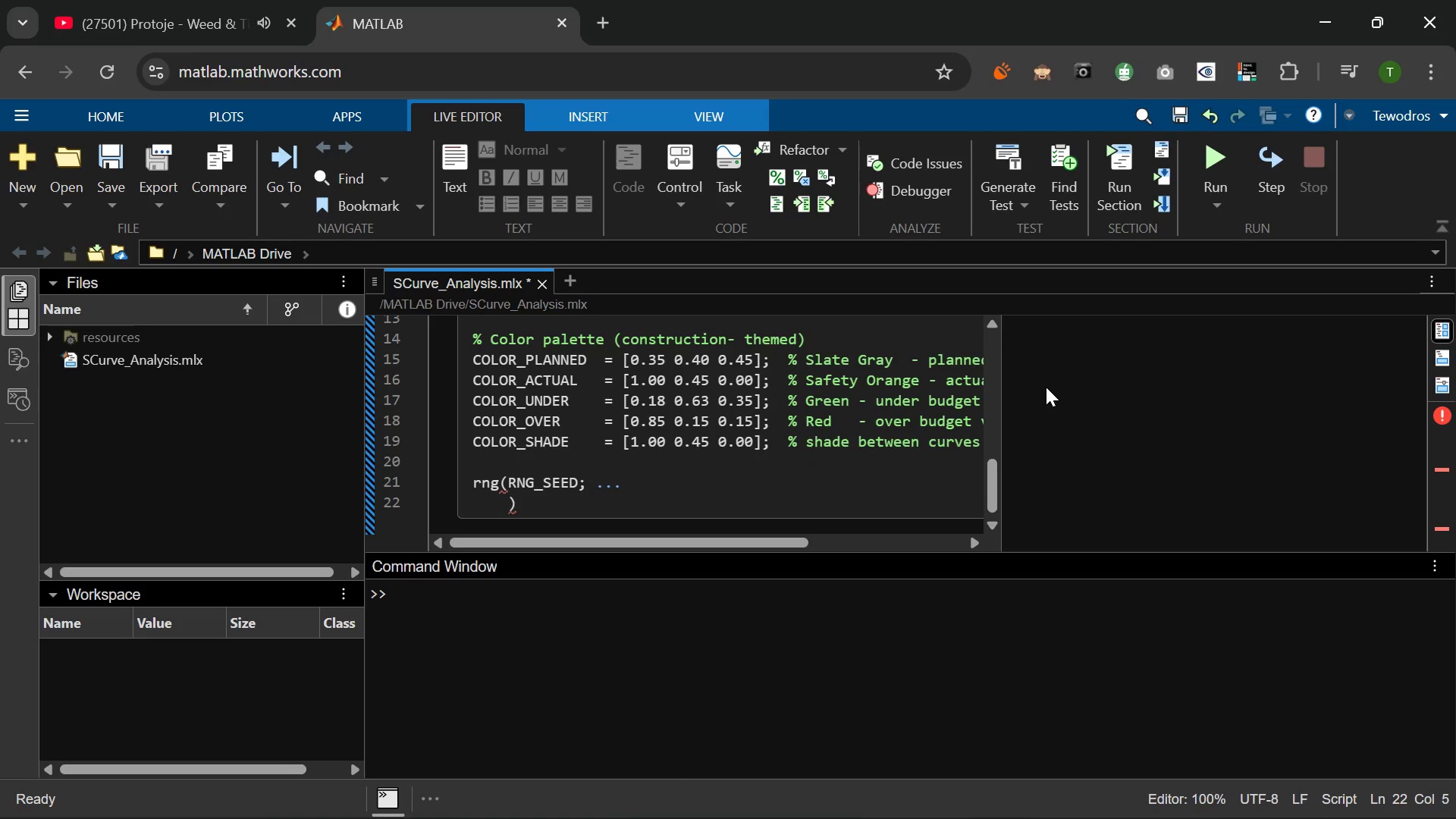 
key(Control+Z)
 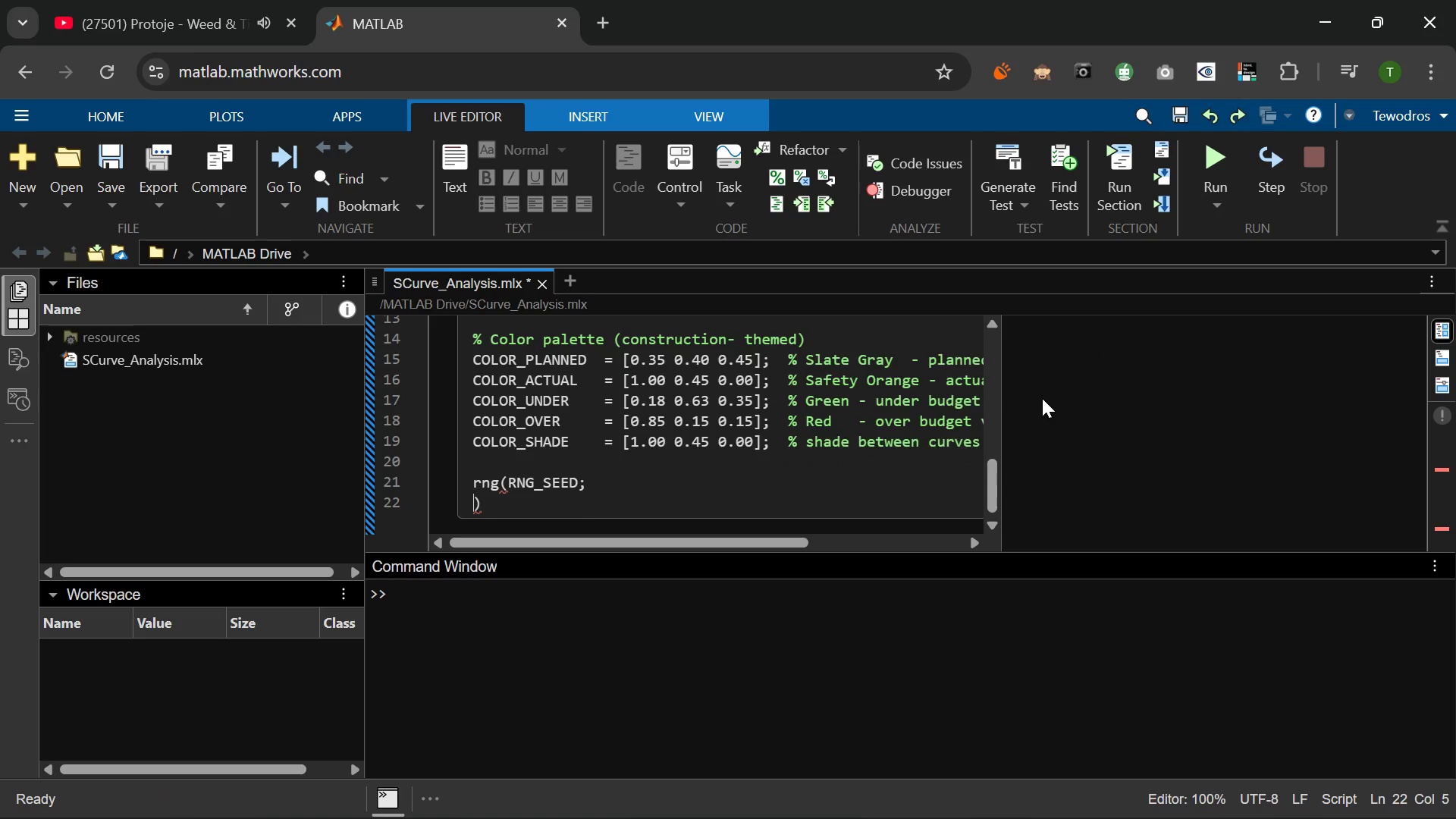 
key(Control+Z)
 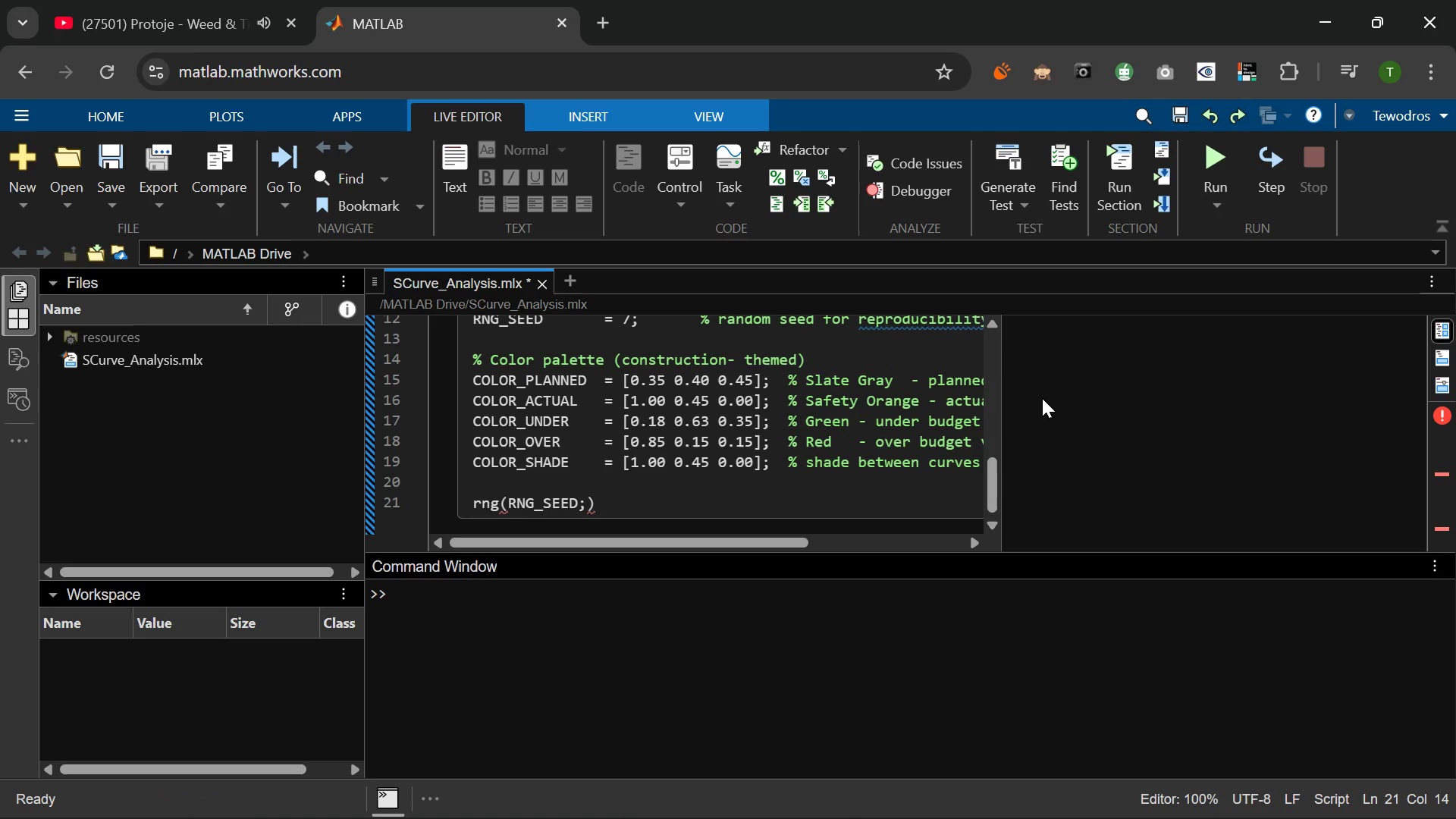 
key(Backspace)
 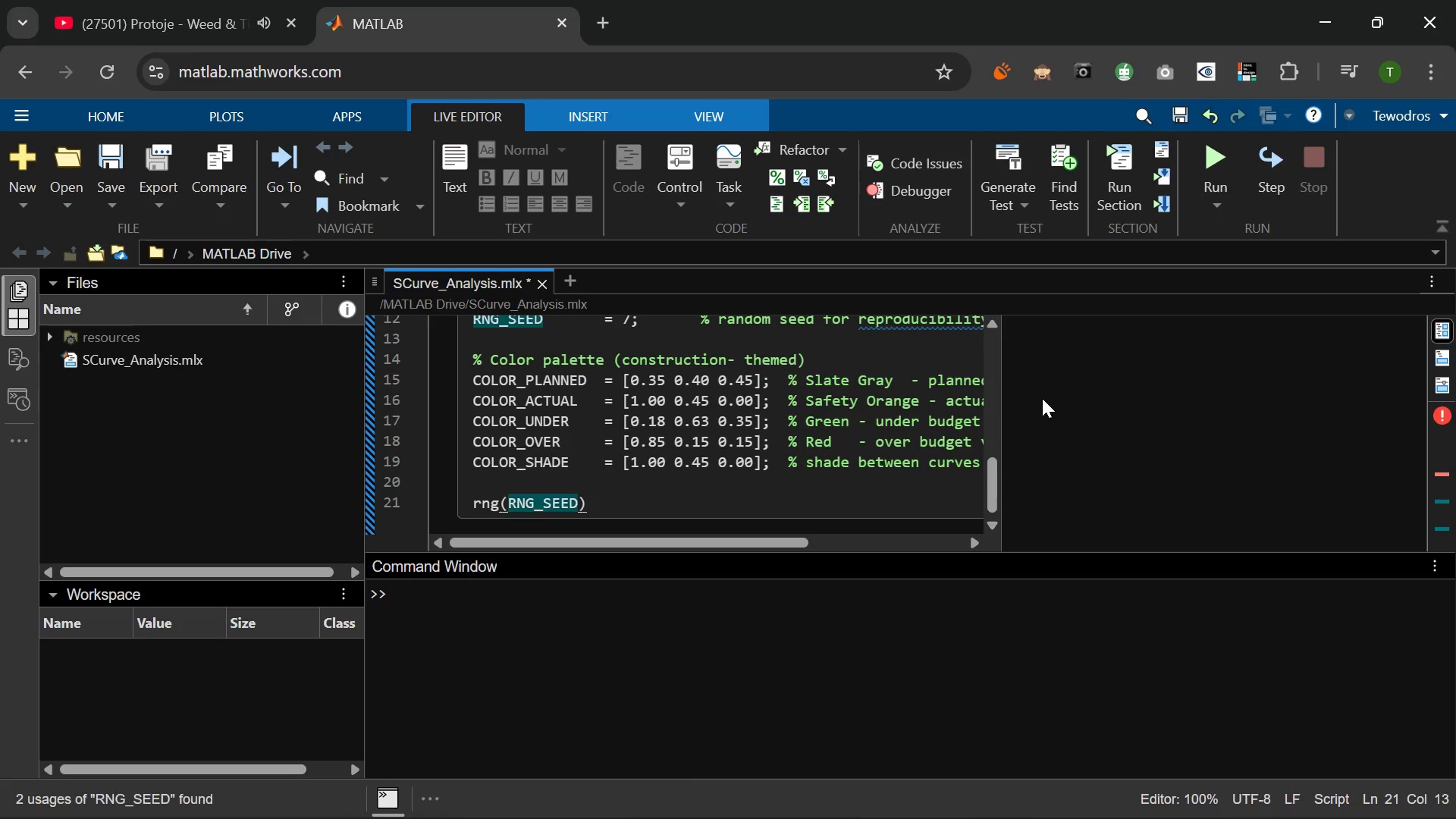 
key(ArrowRight)
 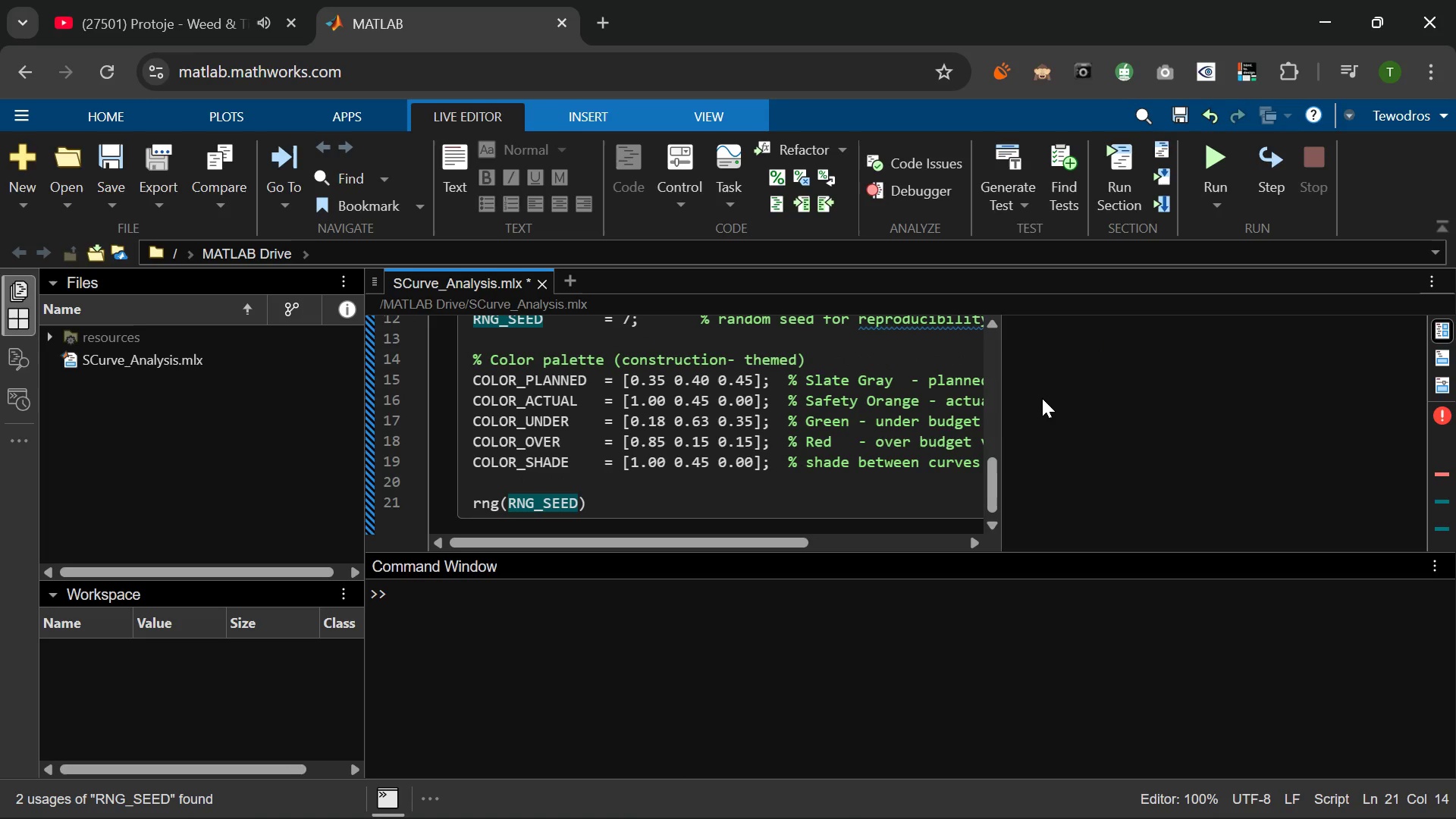 
key(Semicolon)
 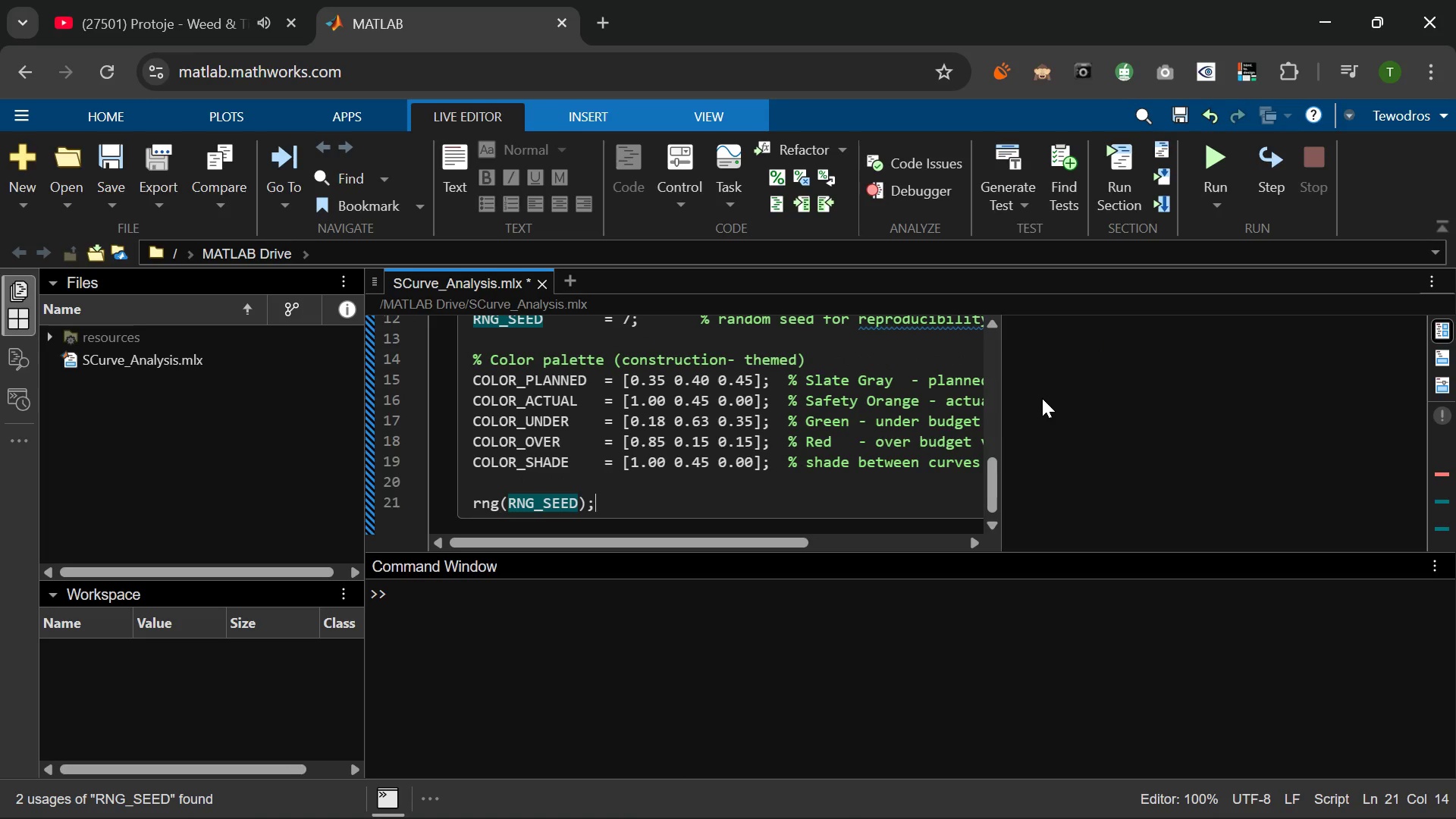 
key(Enter)
 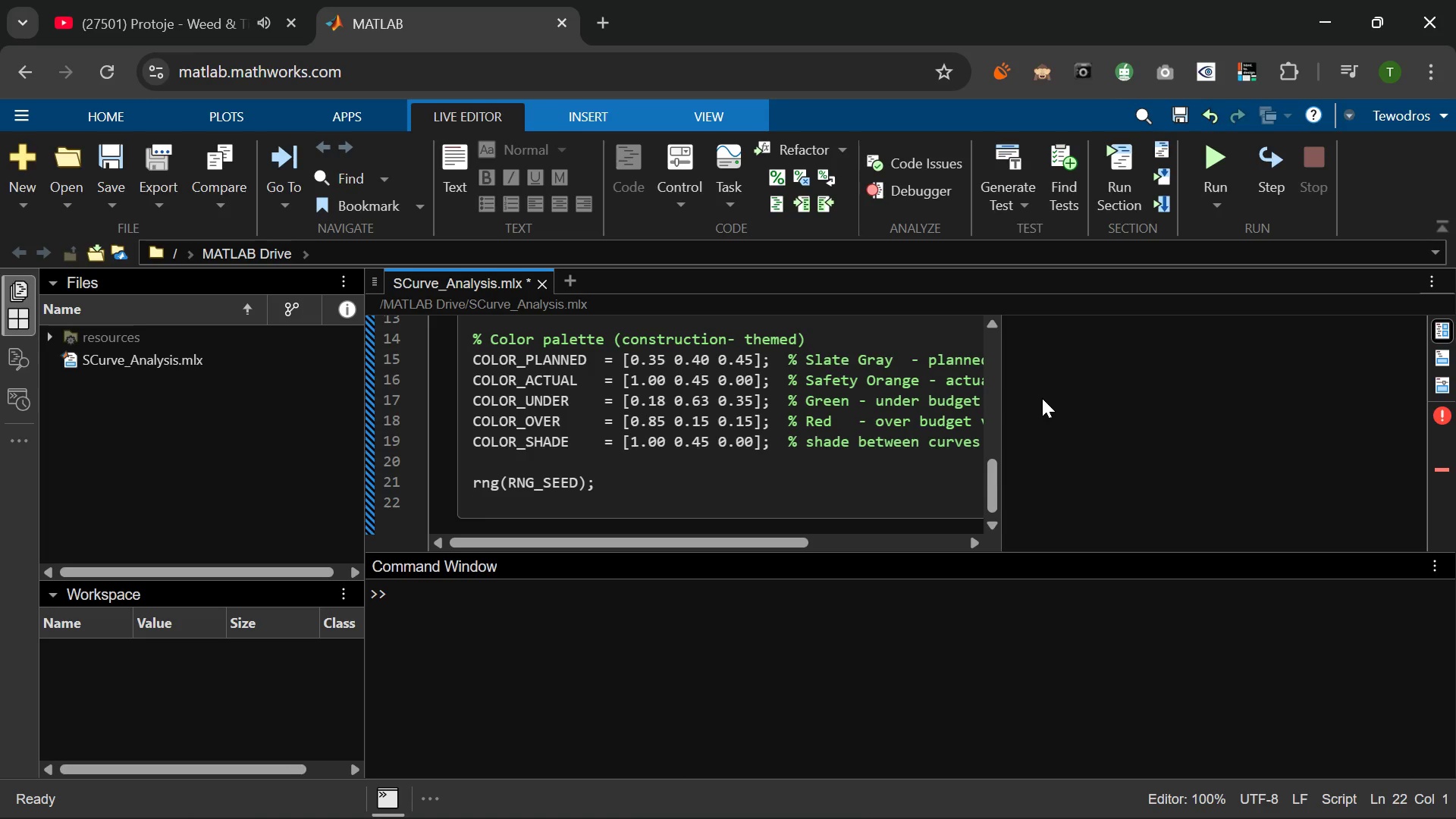 
key(Enter)
 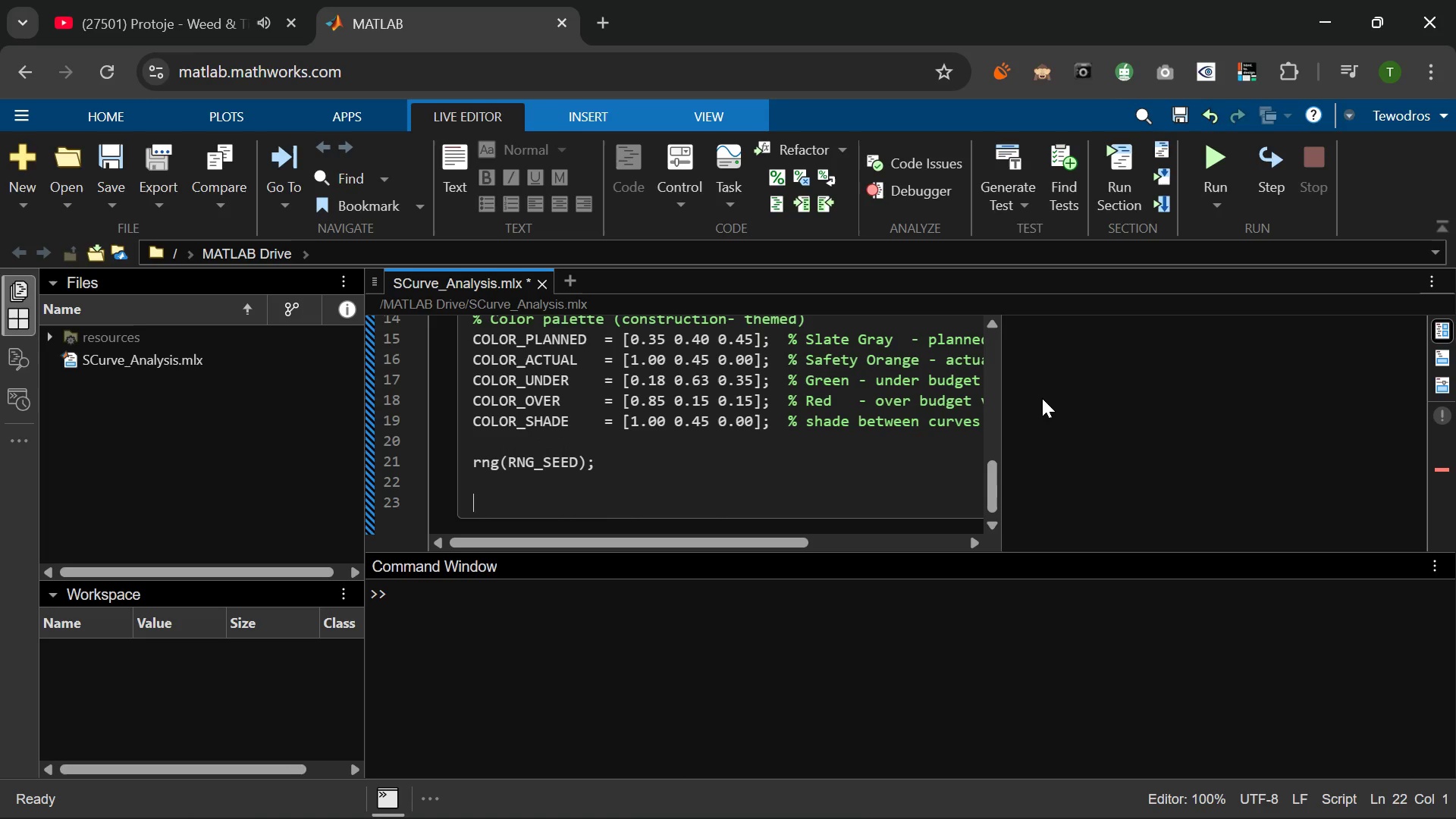 
type(fprintf("===  )
key(Backspace)
type(High-Edn)
key(Backspace)
key(Backspace)
type(nd Timber & Truss Co. - S-Curve Finaln)
key(Backspace)
key(Backspace)
type(ncial Analyis ===\n)
 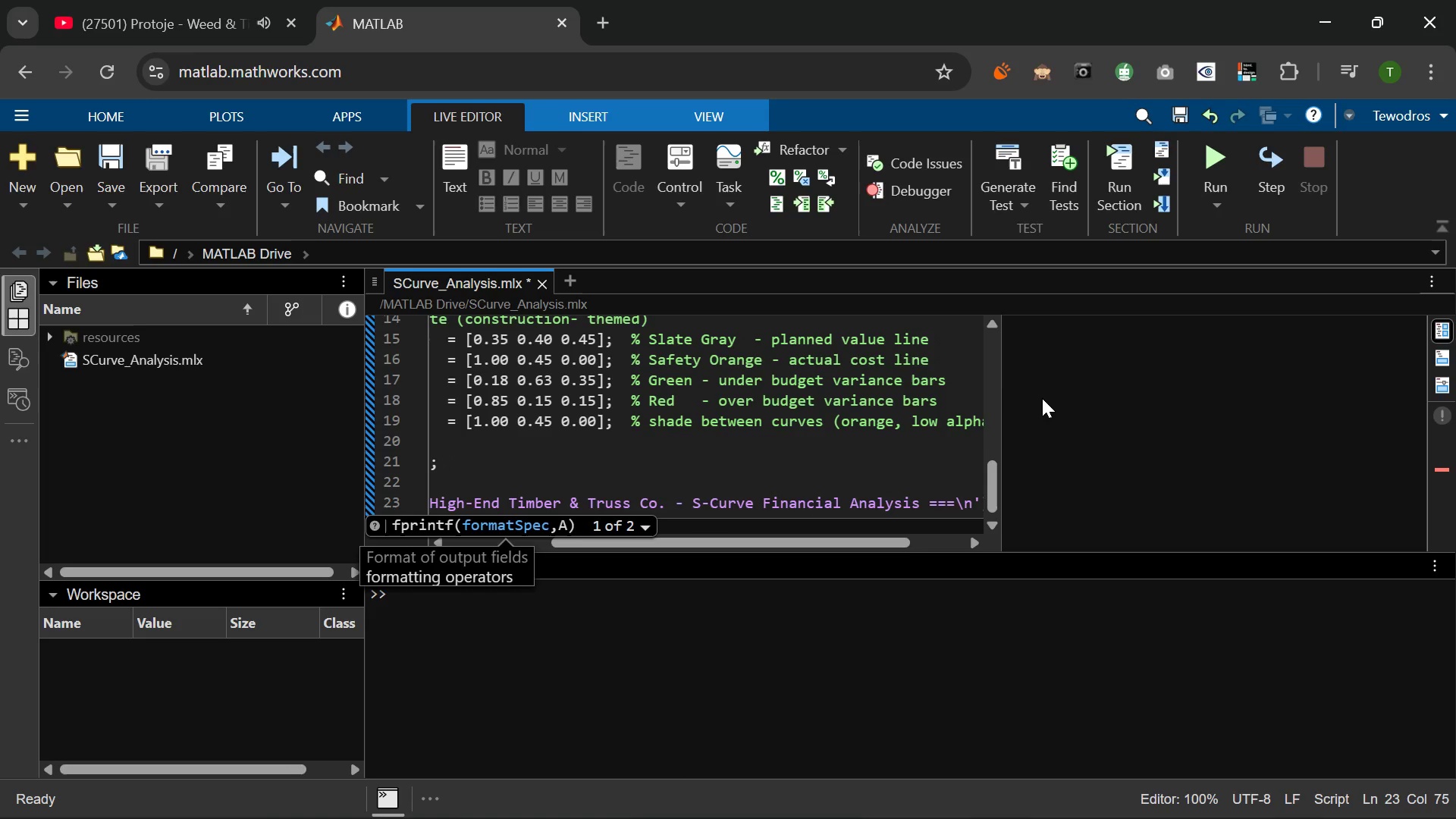 
key(ArrowRight)
 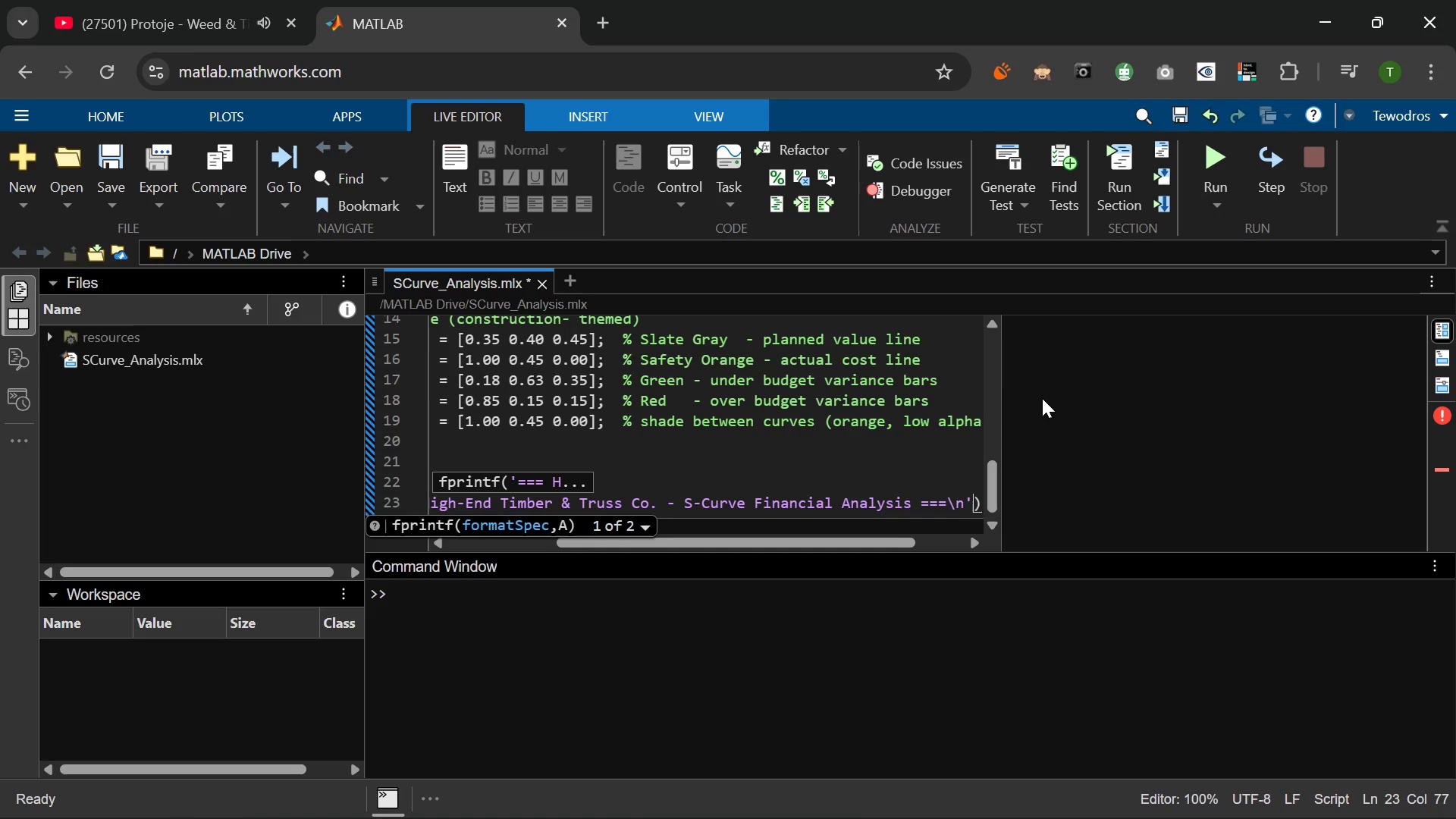 
key(ArrowRight)
 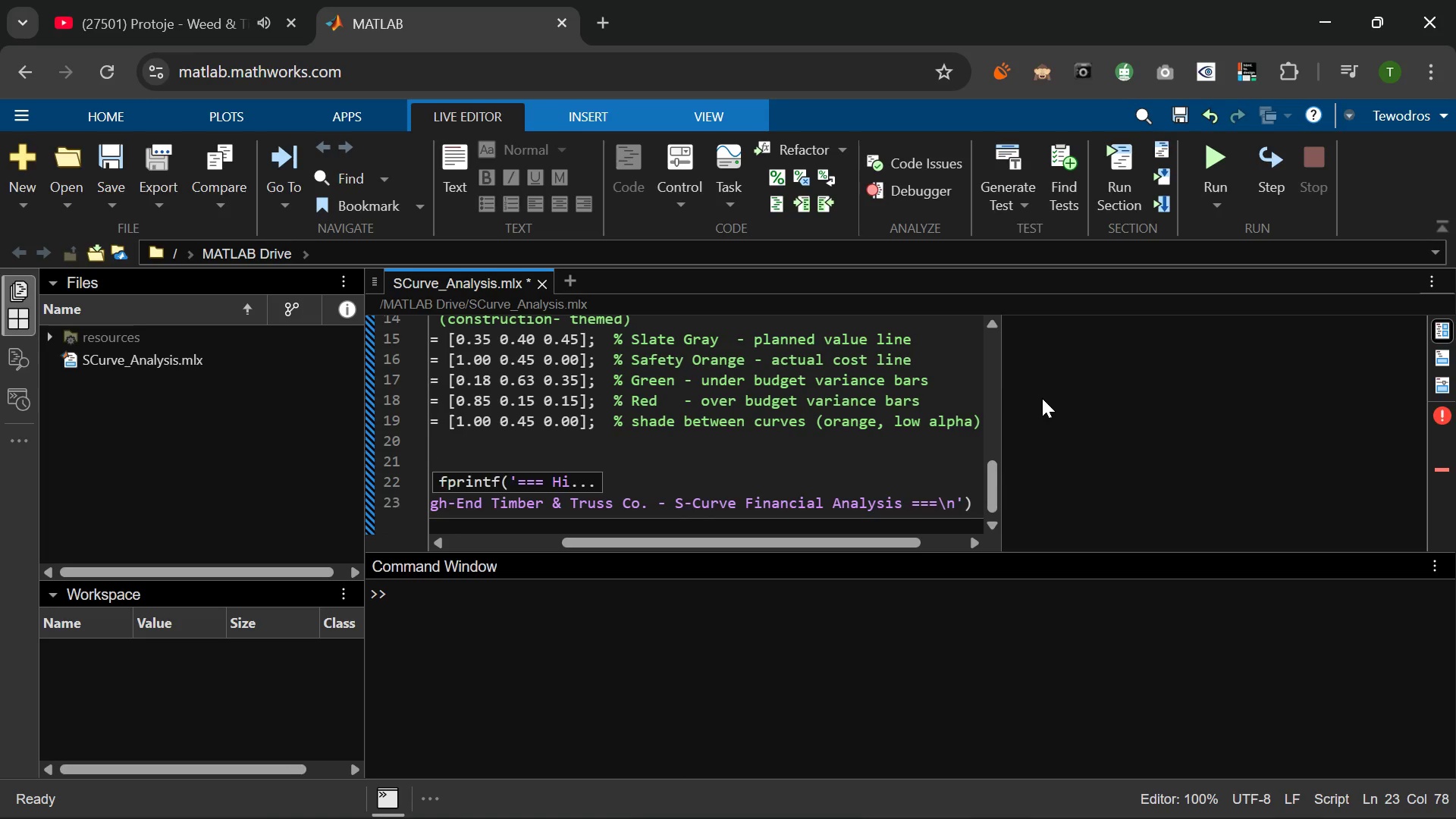 
key(Semicolon)
 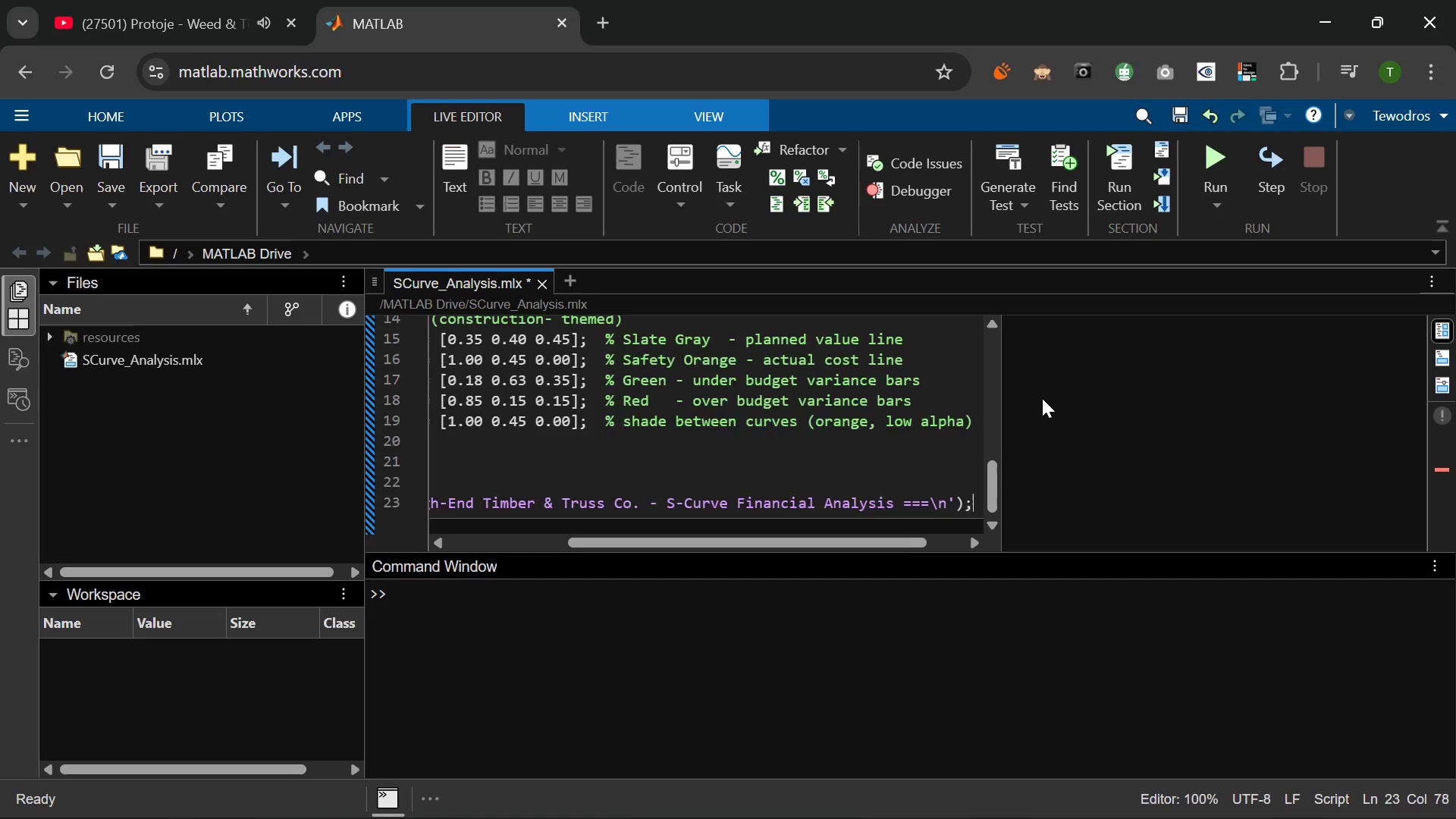 
key(Enter)
 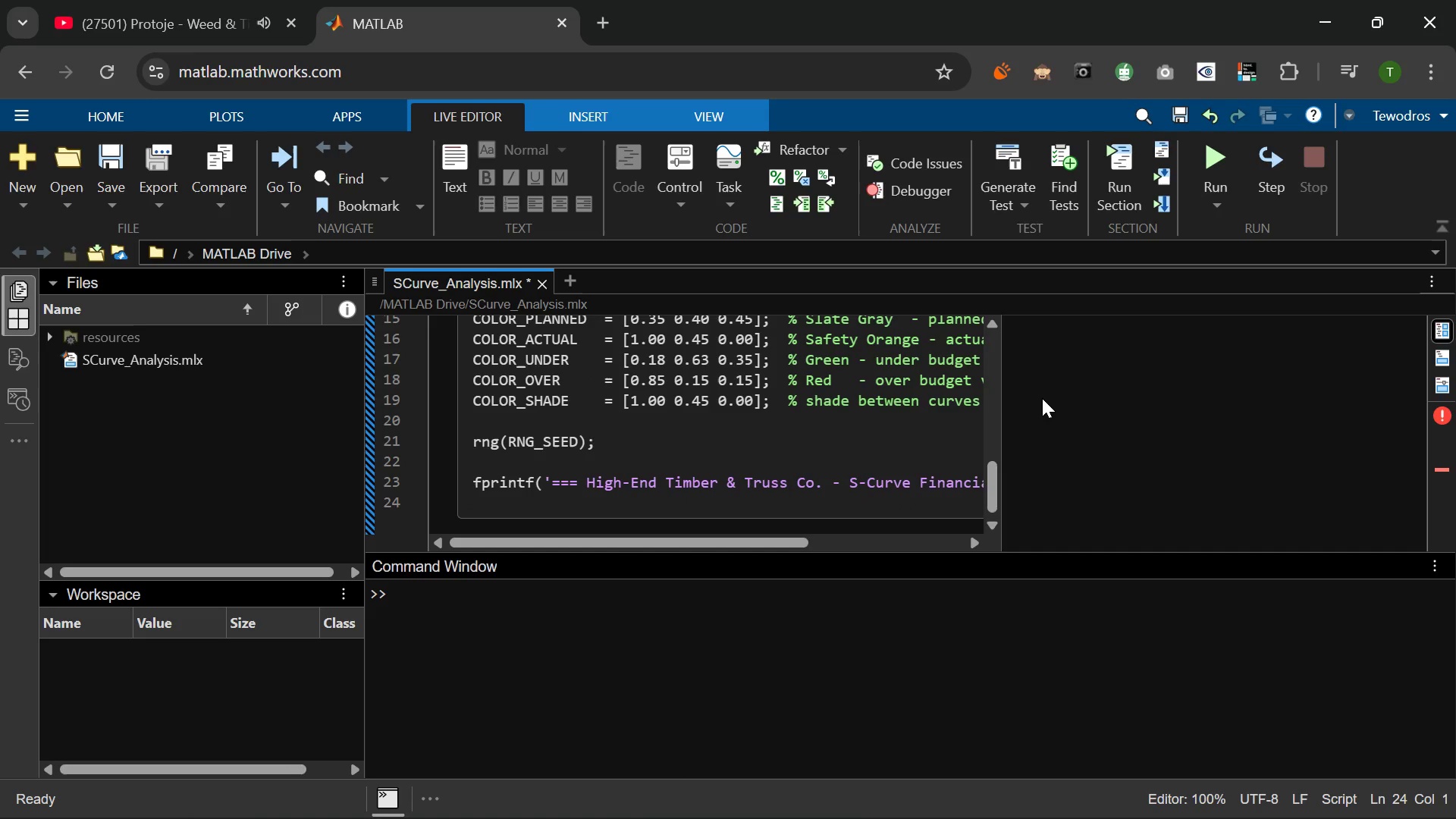 
type(fprintf('Total Budget : )
 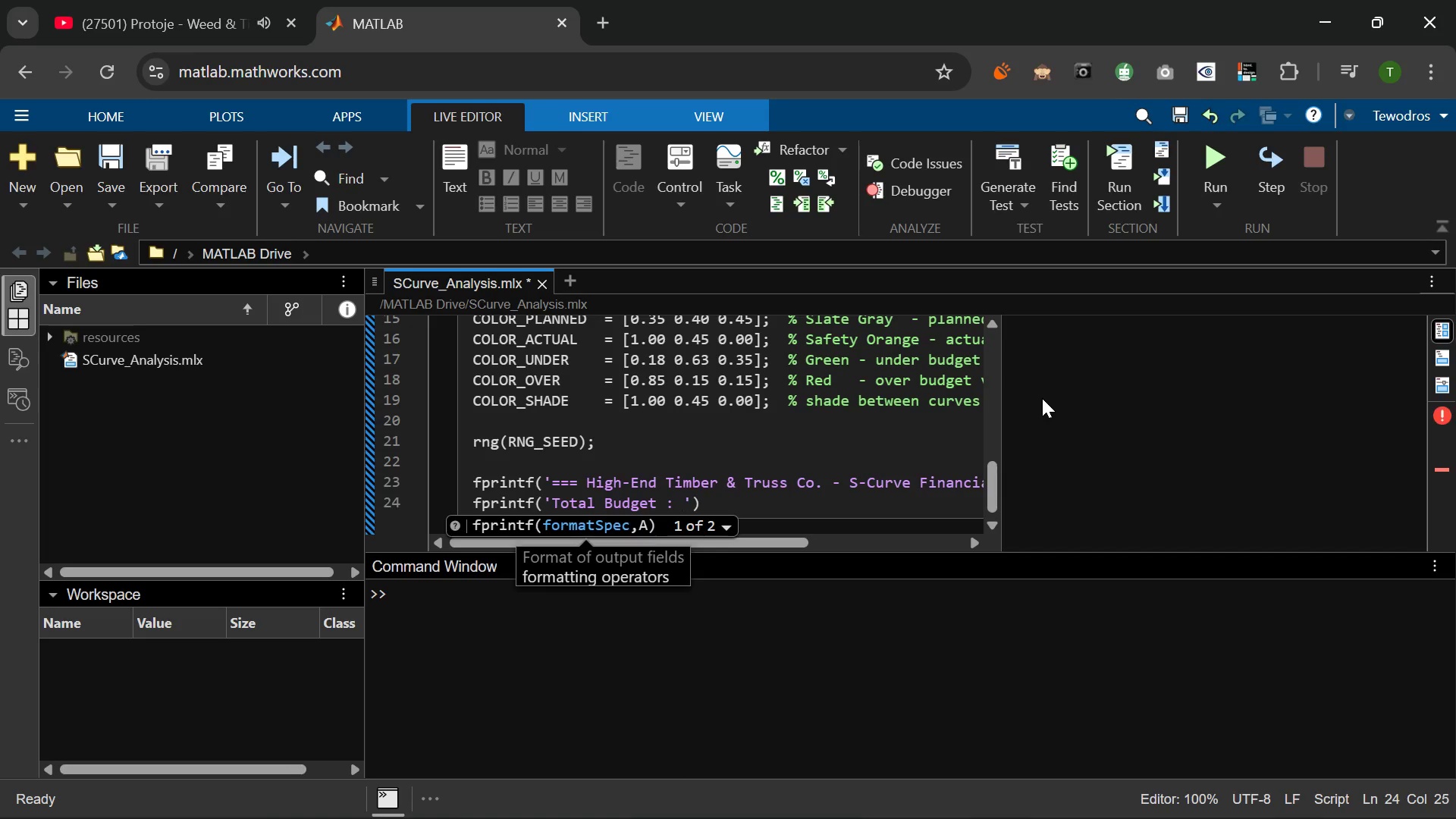 
type($%s\n)
 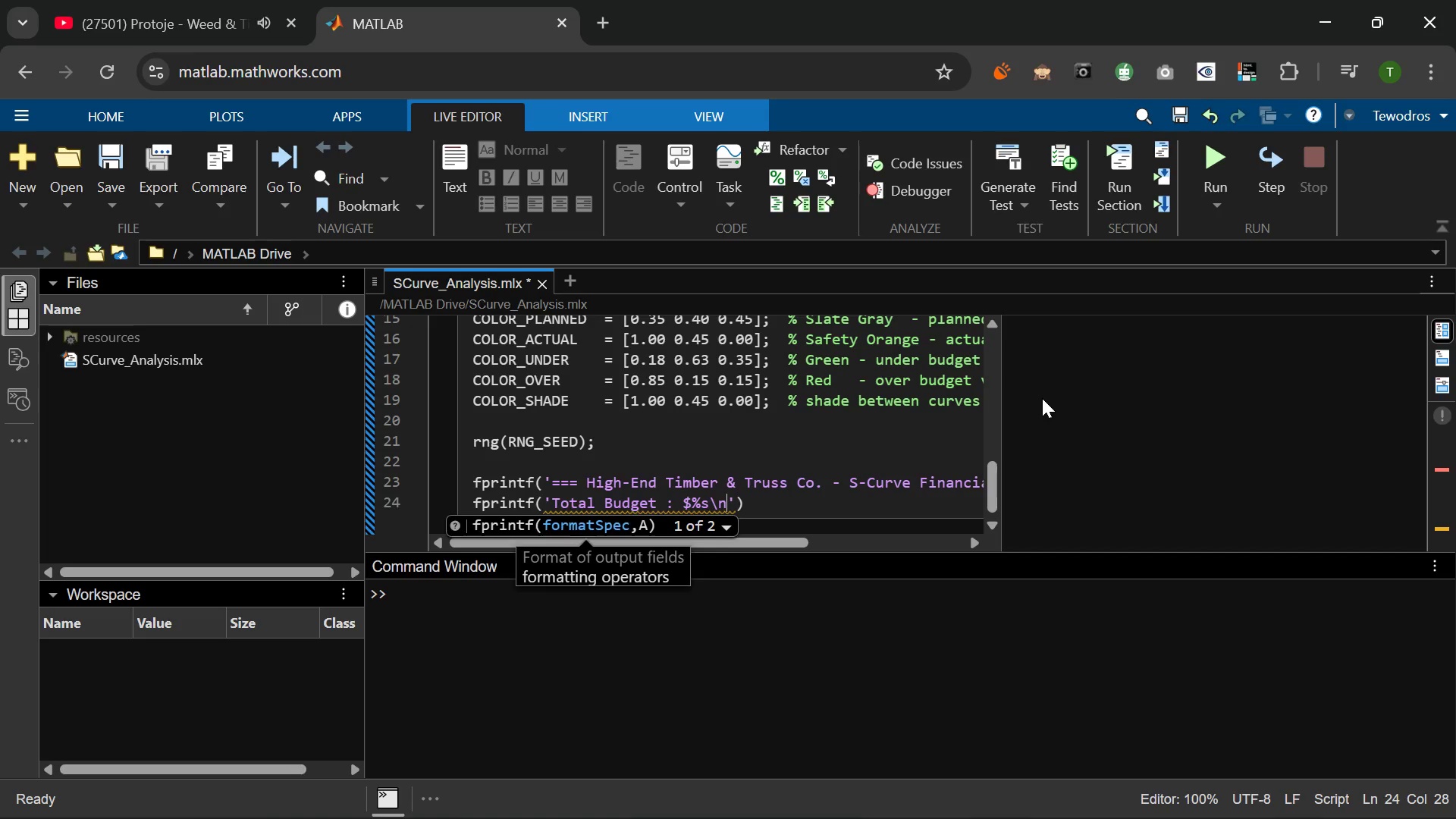 
key(ArrowRight)
 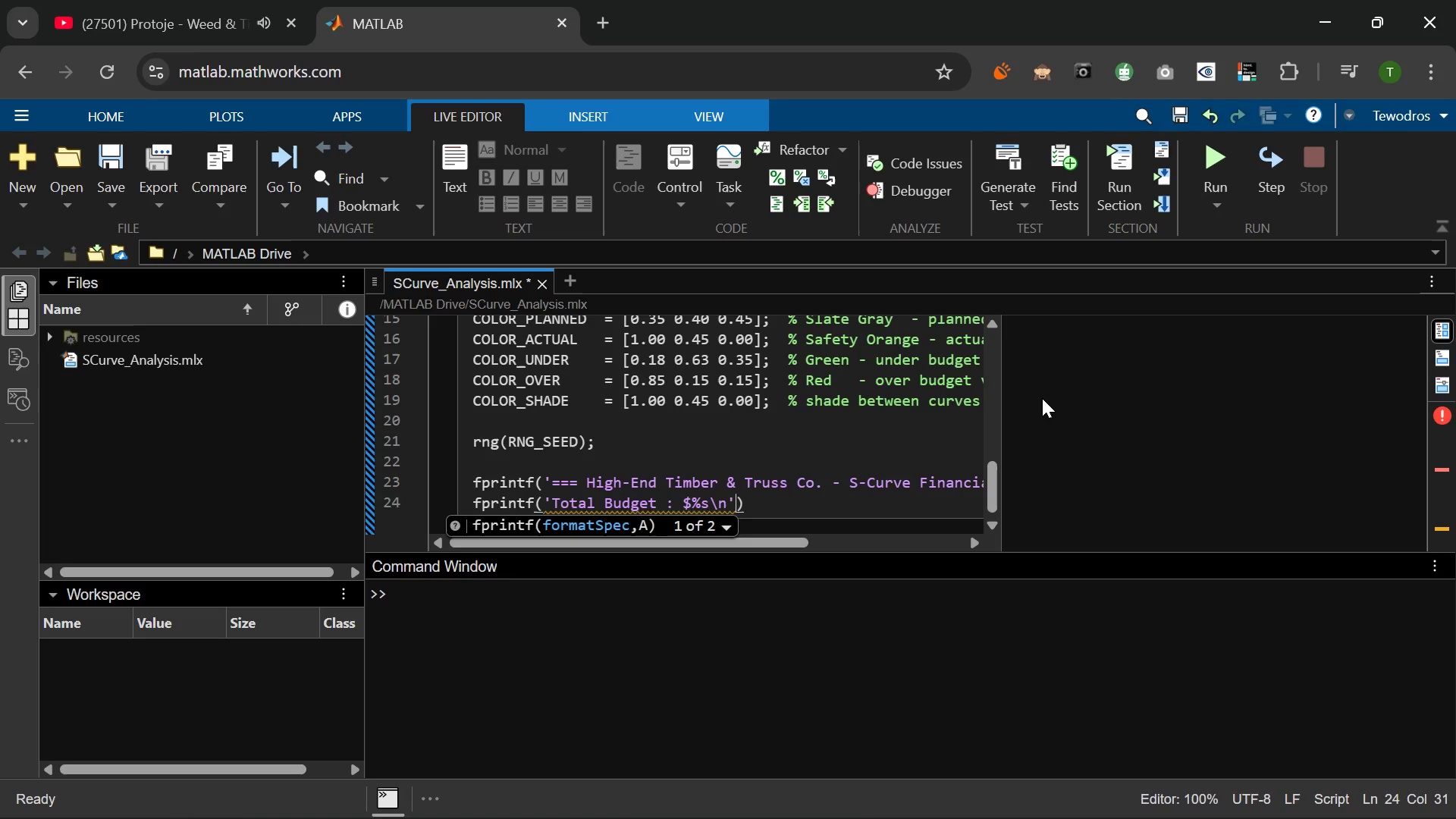 
type(;,)
key(Backspace)
key(Backspace)
type(, num2str(TOTAL_BUDE)
key(Backspace)
type(GET, '%.0F)
key(Backspace)
type(f)
 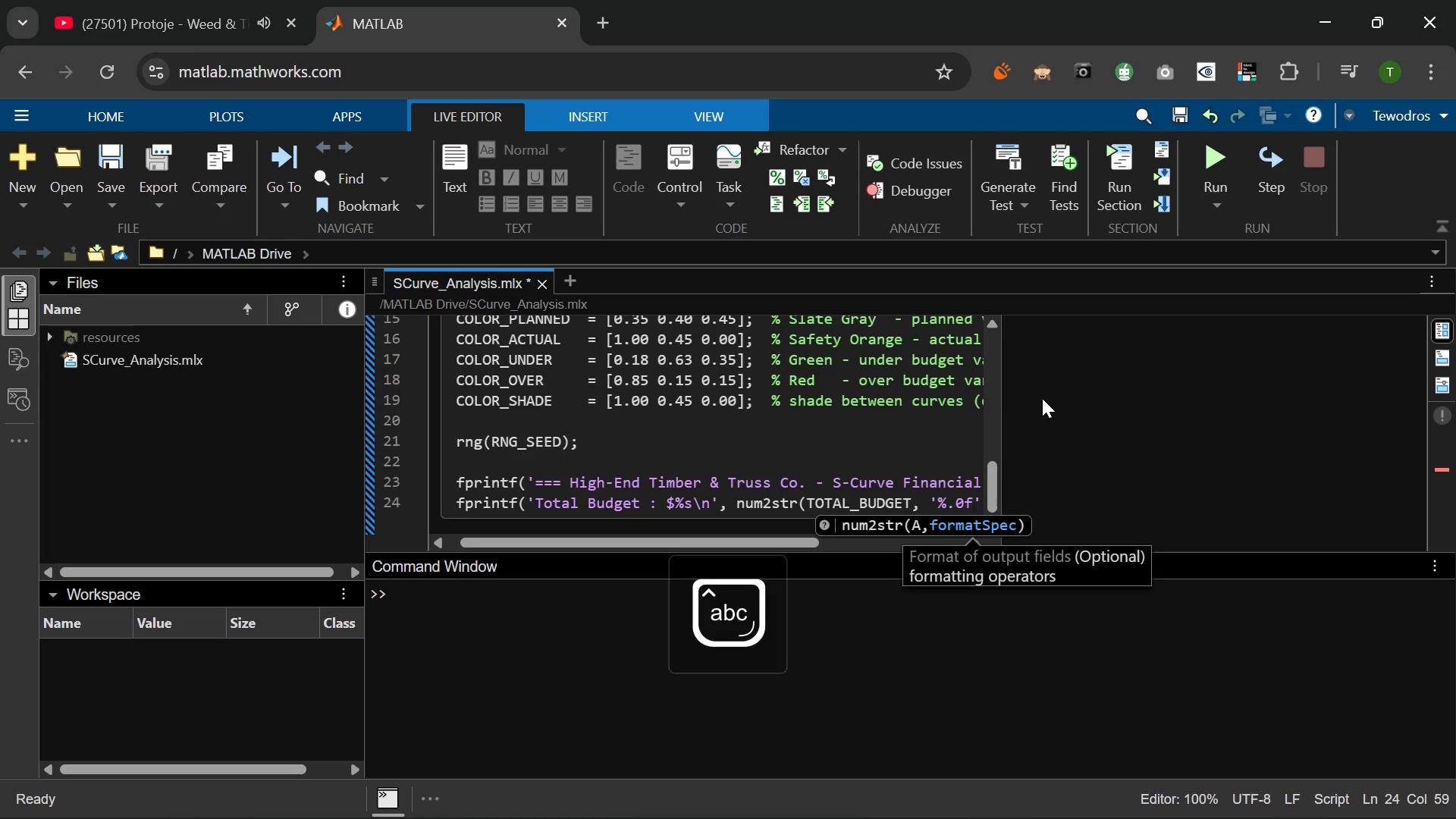 
key(ArrowRight)
 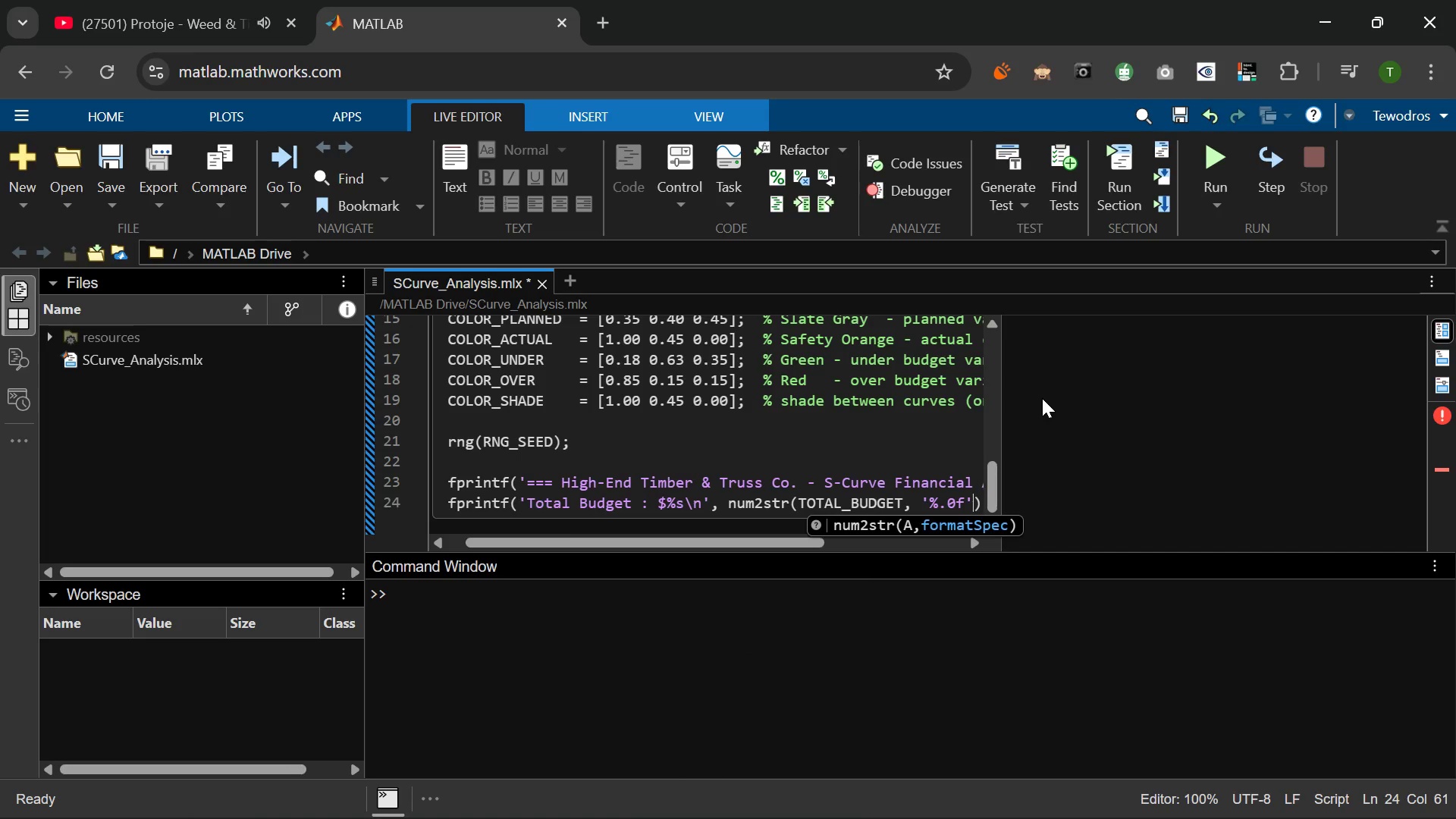 
key(ArrowRight)
 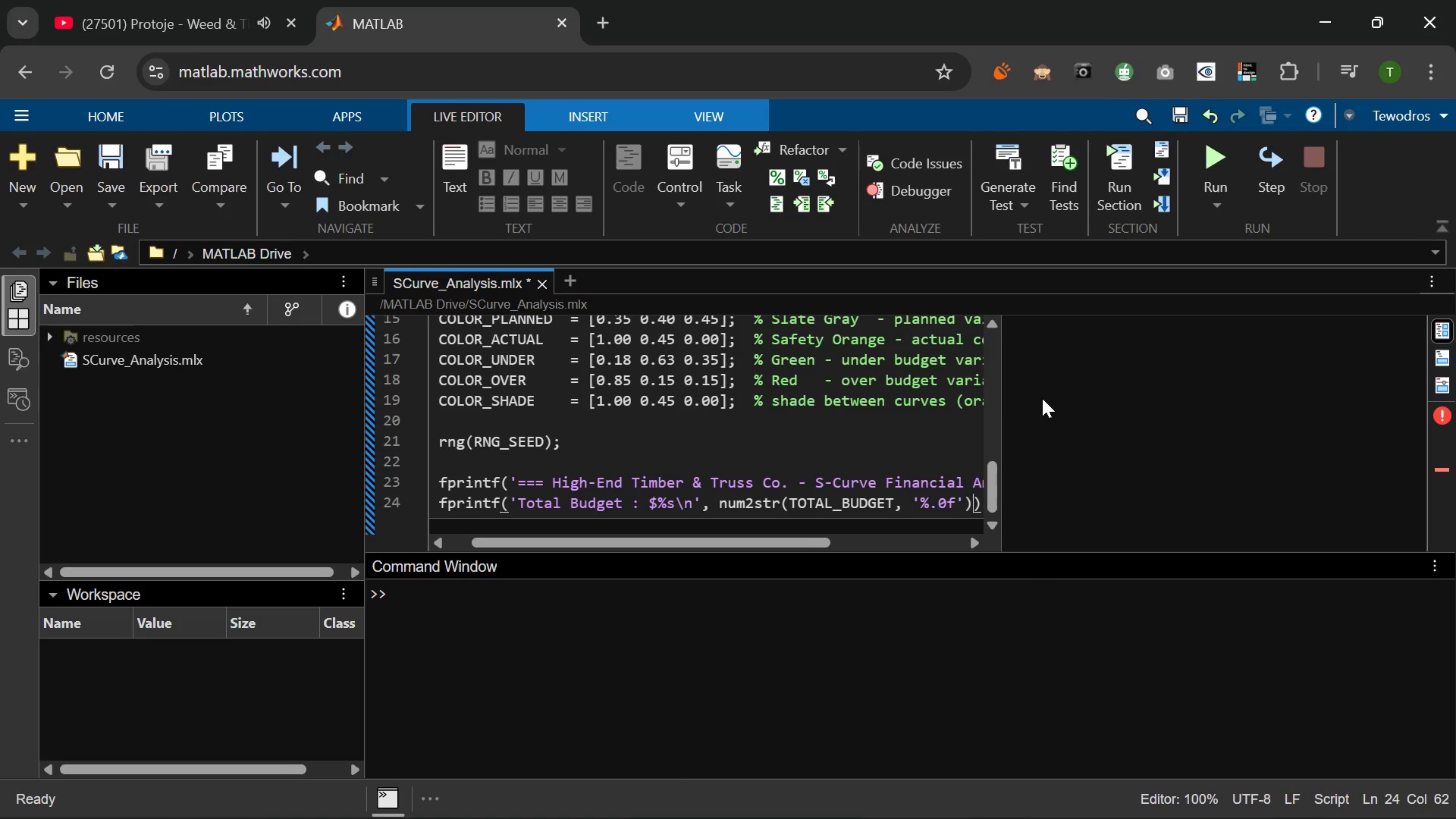 
key(ArrowRight)
 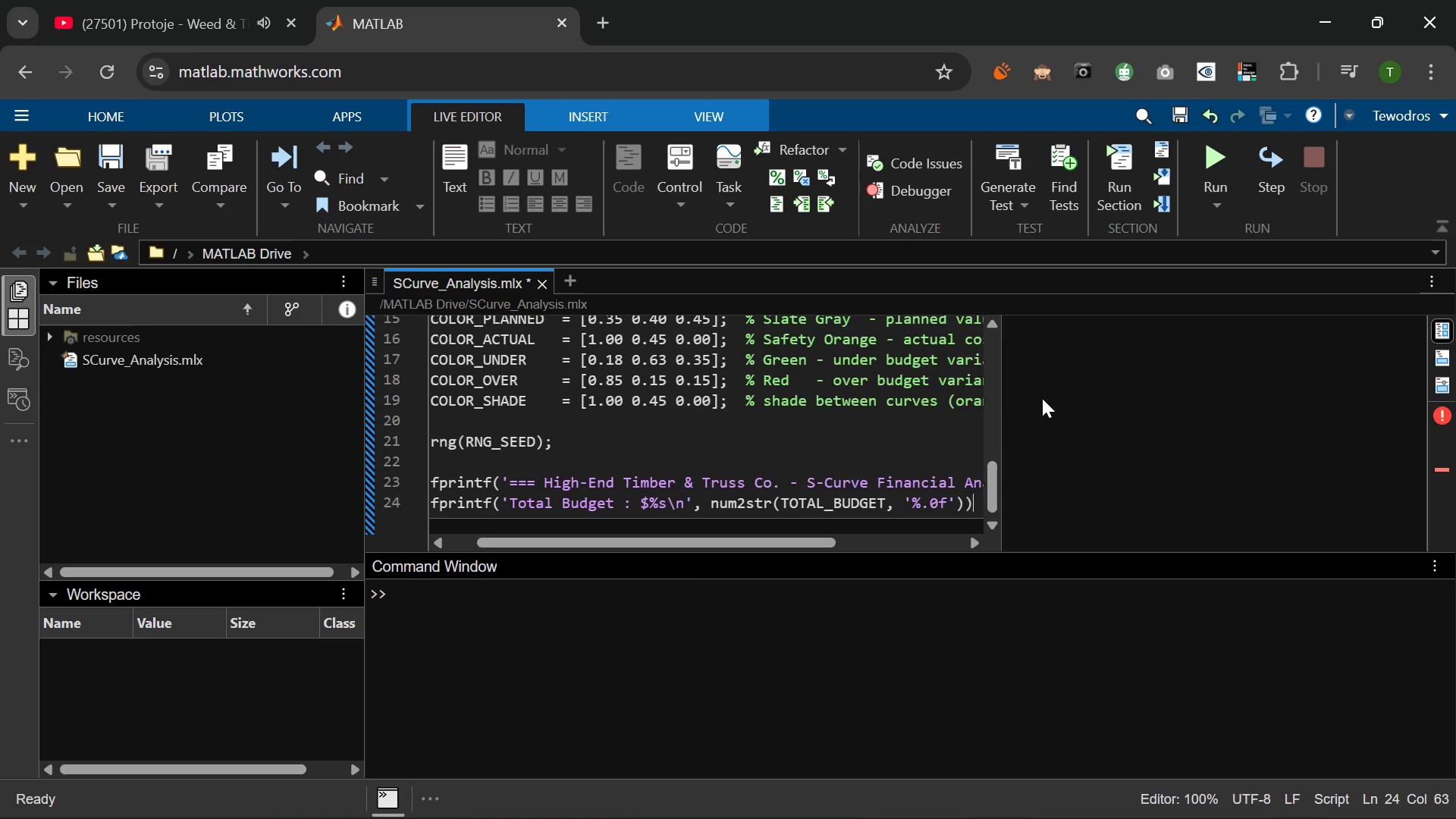 
key(Semicolon)
 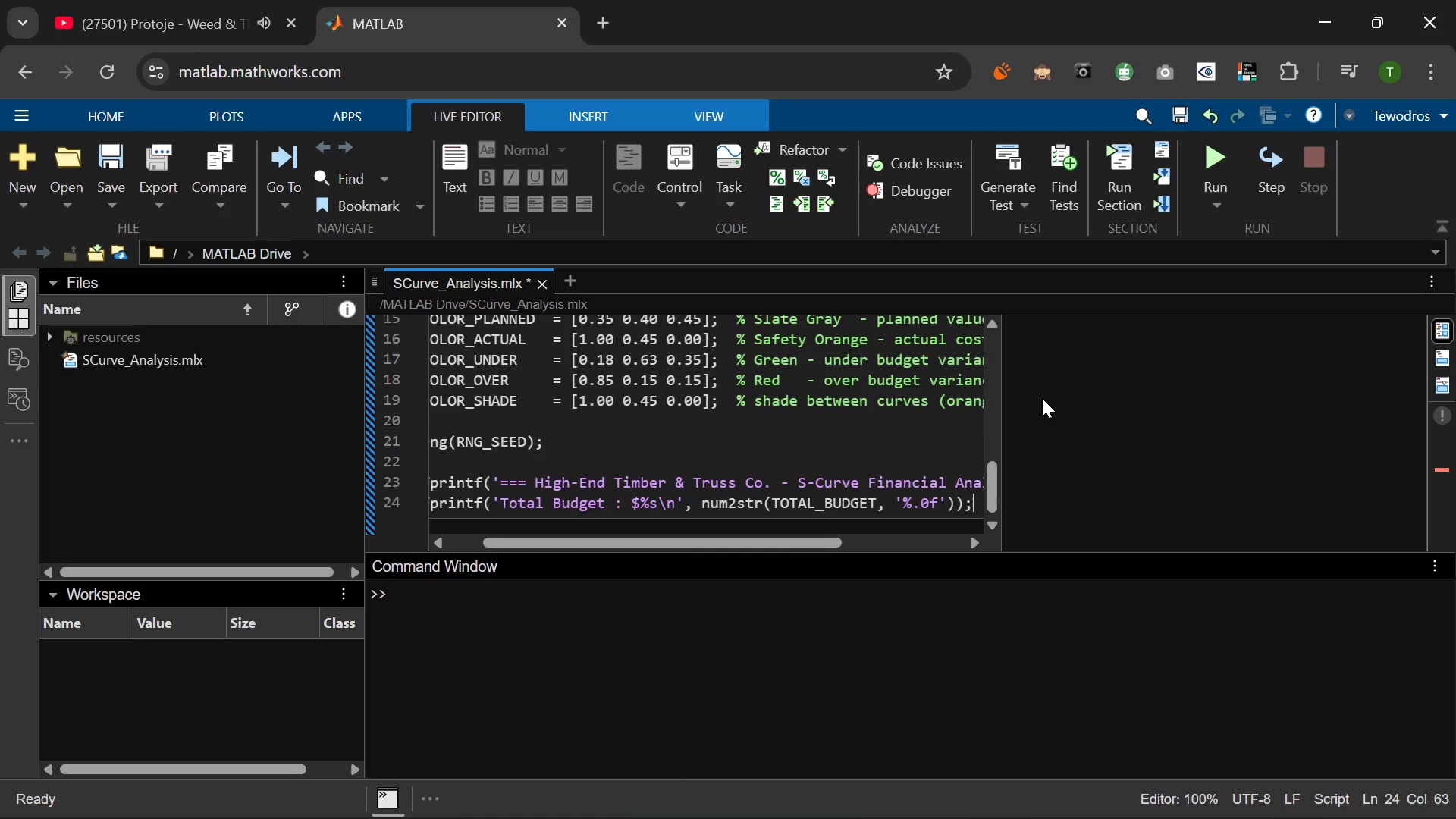 
key(Enter)
 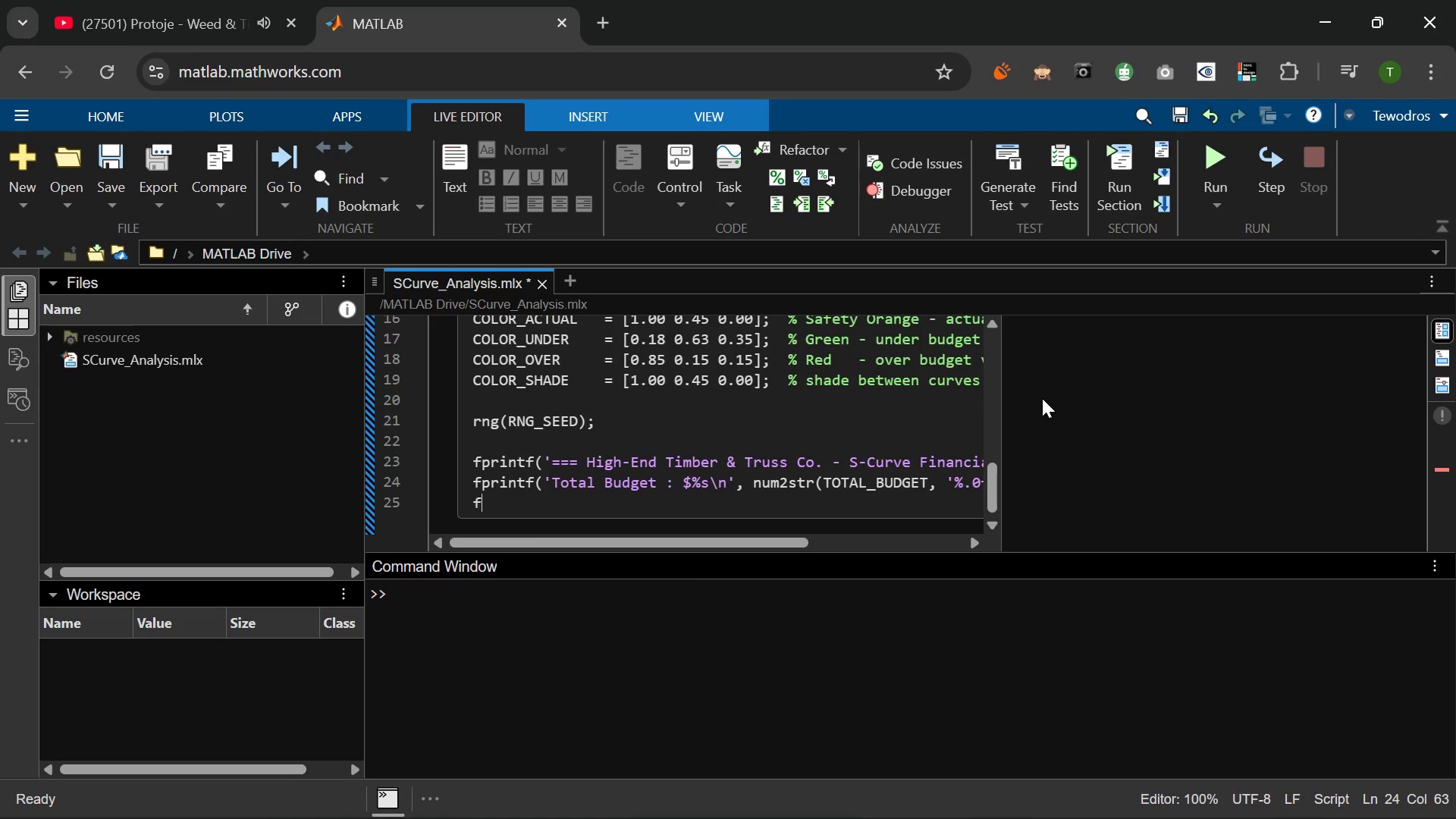 
type(fprintf('Duratino)
key(Backspace)
key(Backspace)
type(on      )
key(Backspace)
type(: %d months\n\n, )
key(Backspace)
key(Backspace)
 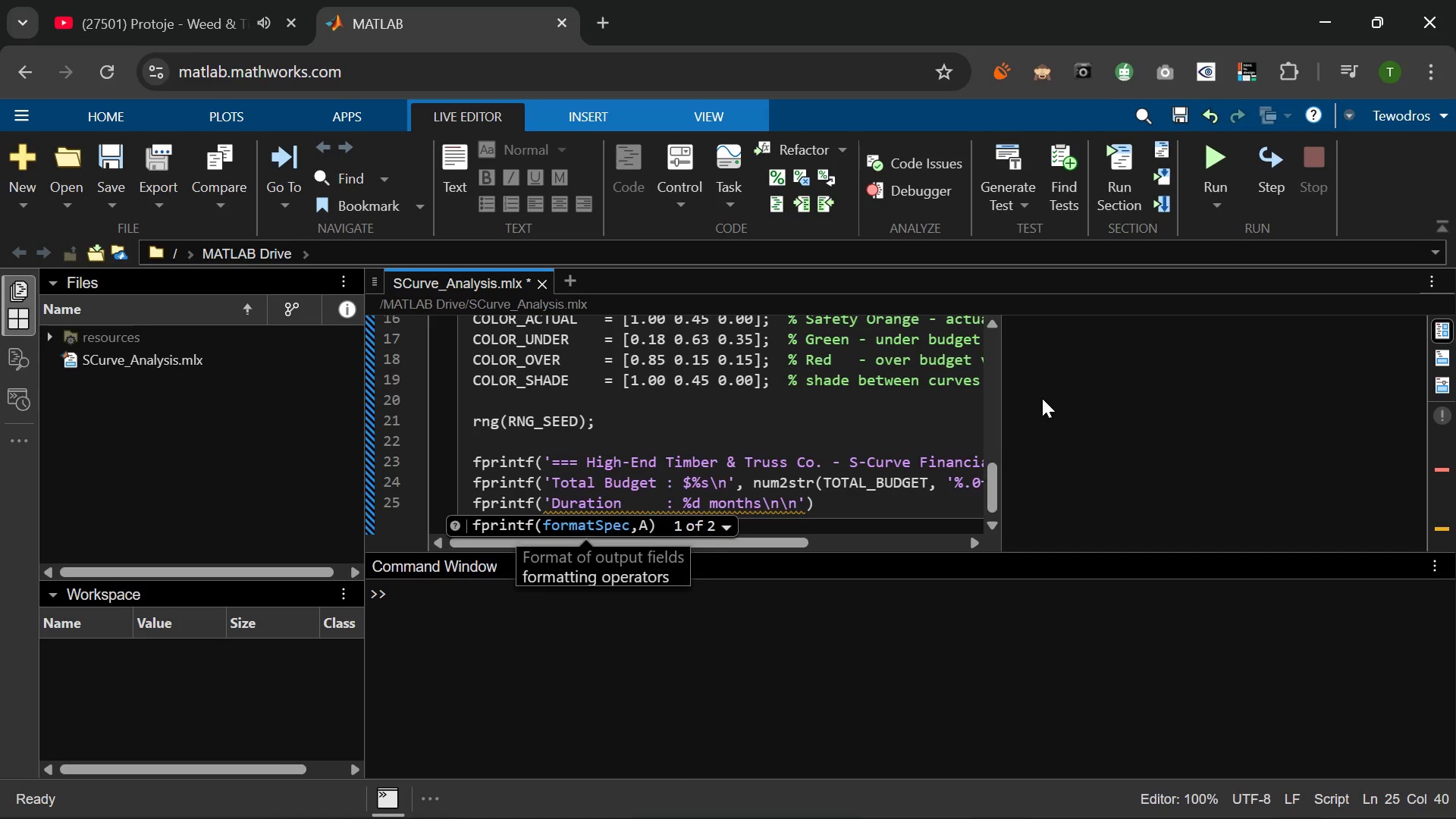 
key(ArrowRight)
 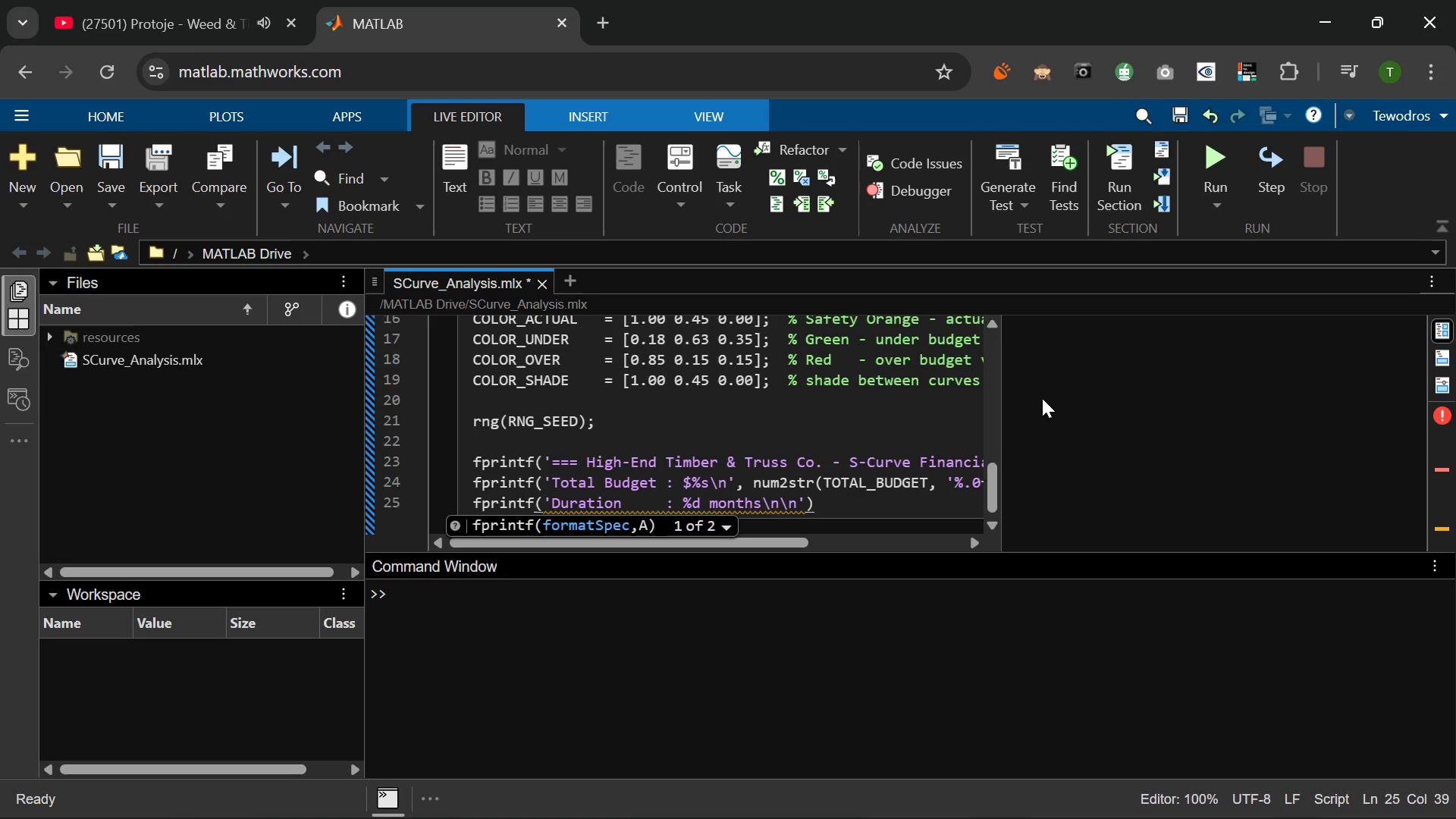 
type(, N_MONT)
key(Tab)
 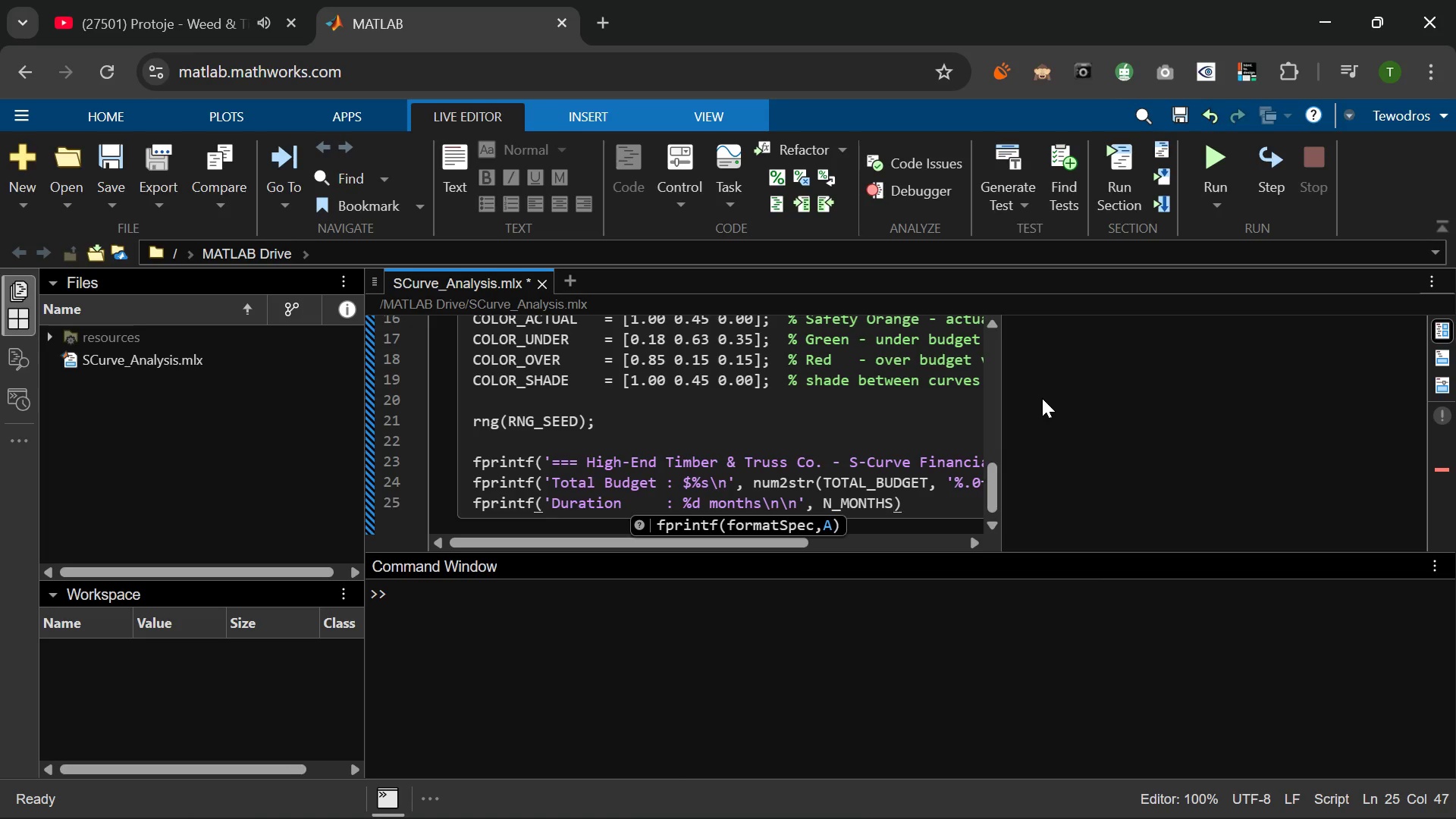 
key(ArrowRight)
 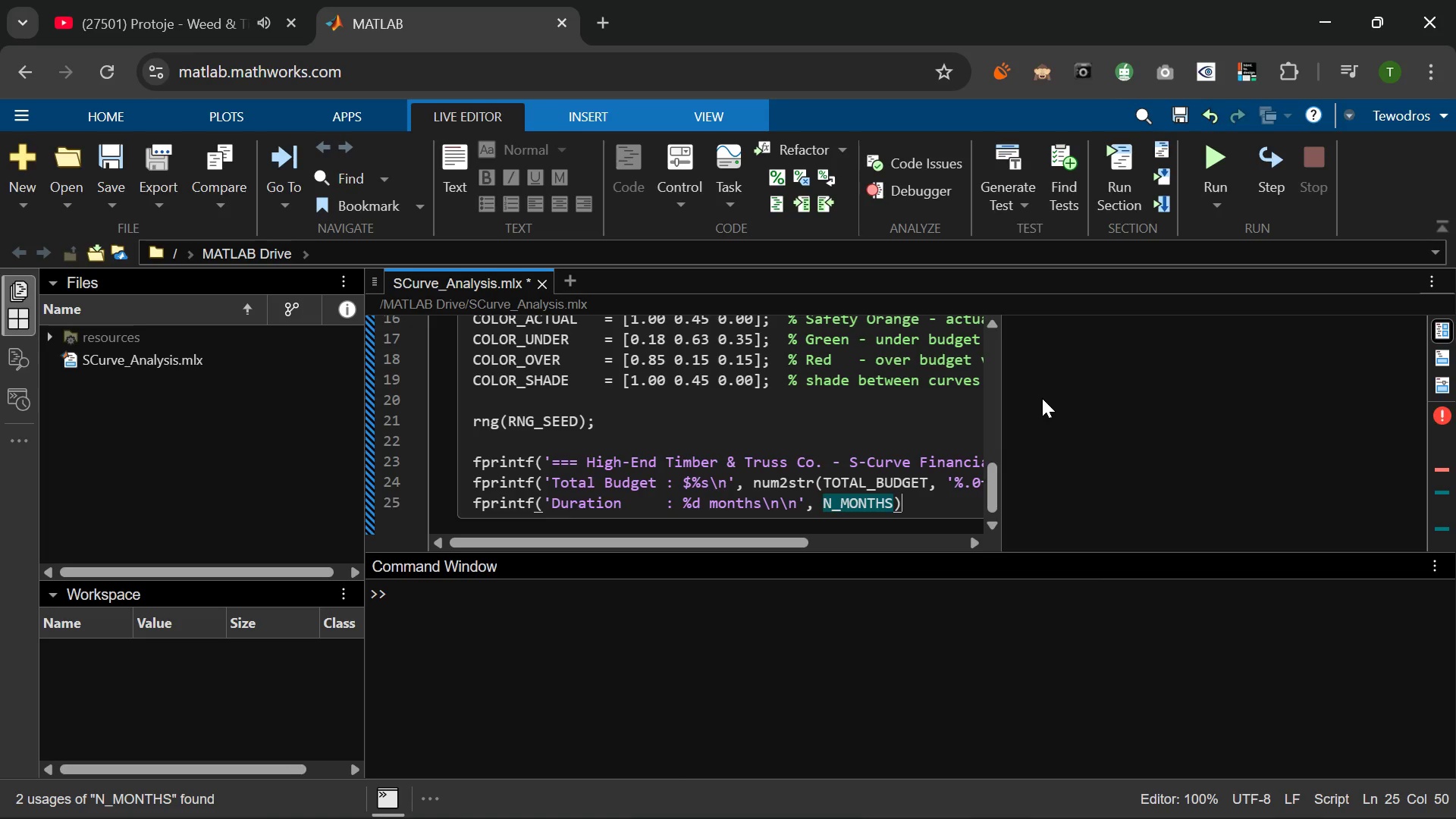 
key(Semicolon)
 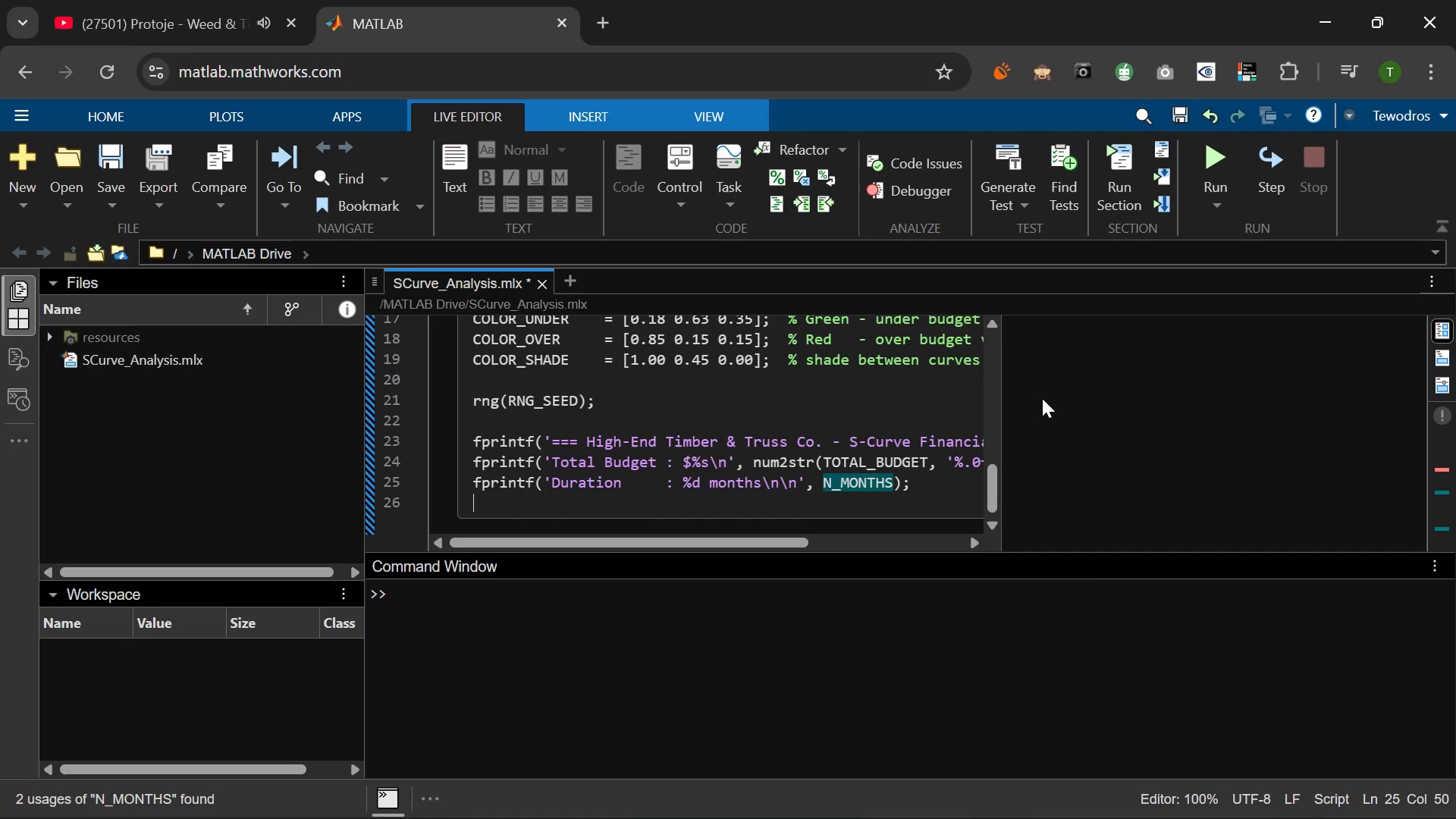 
key(Enter)
 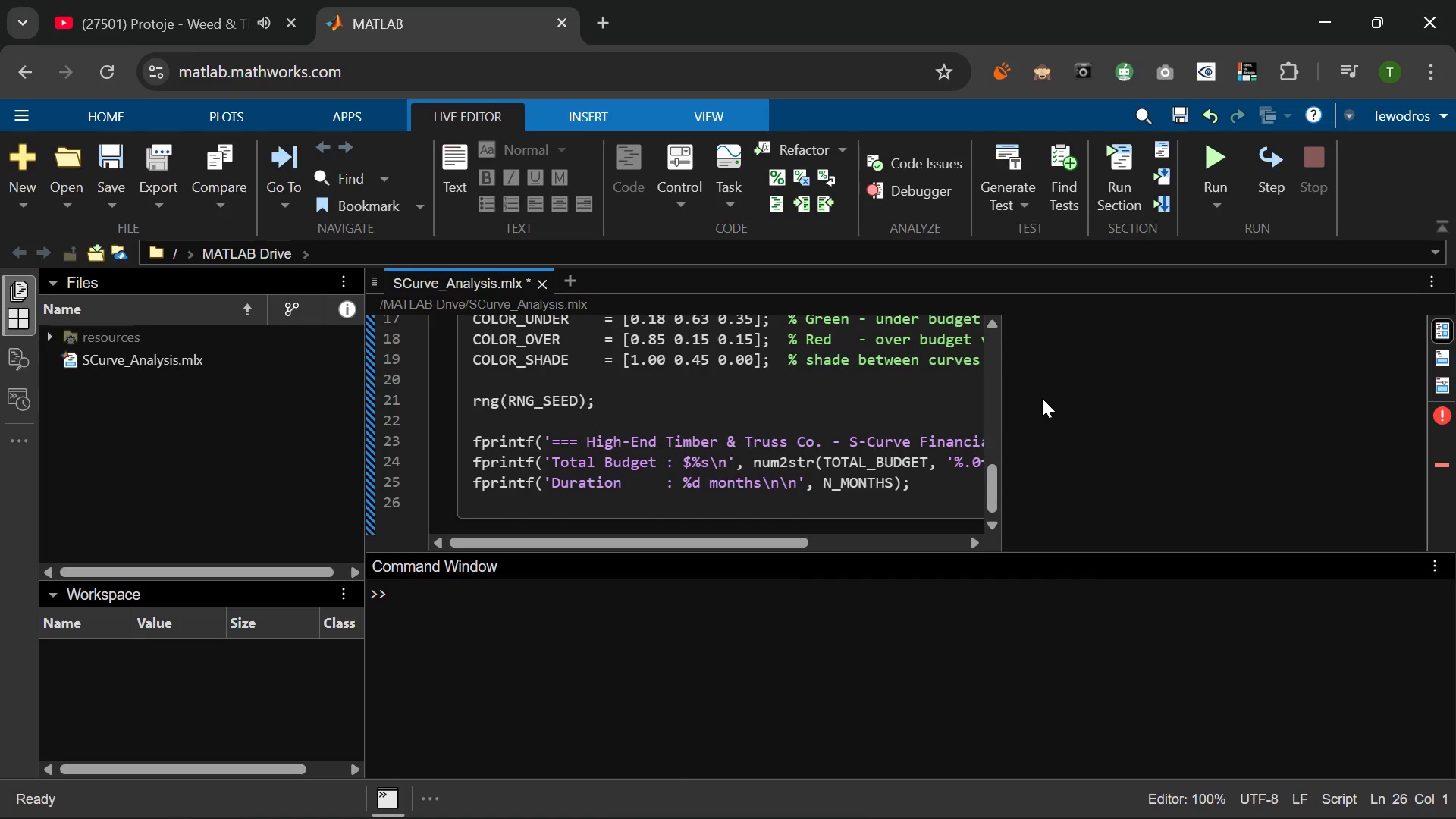 
key(Enter)
 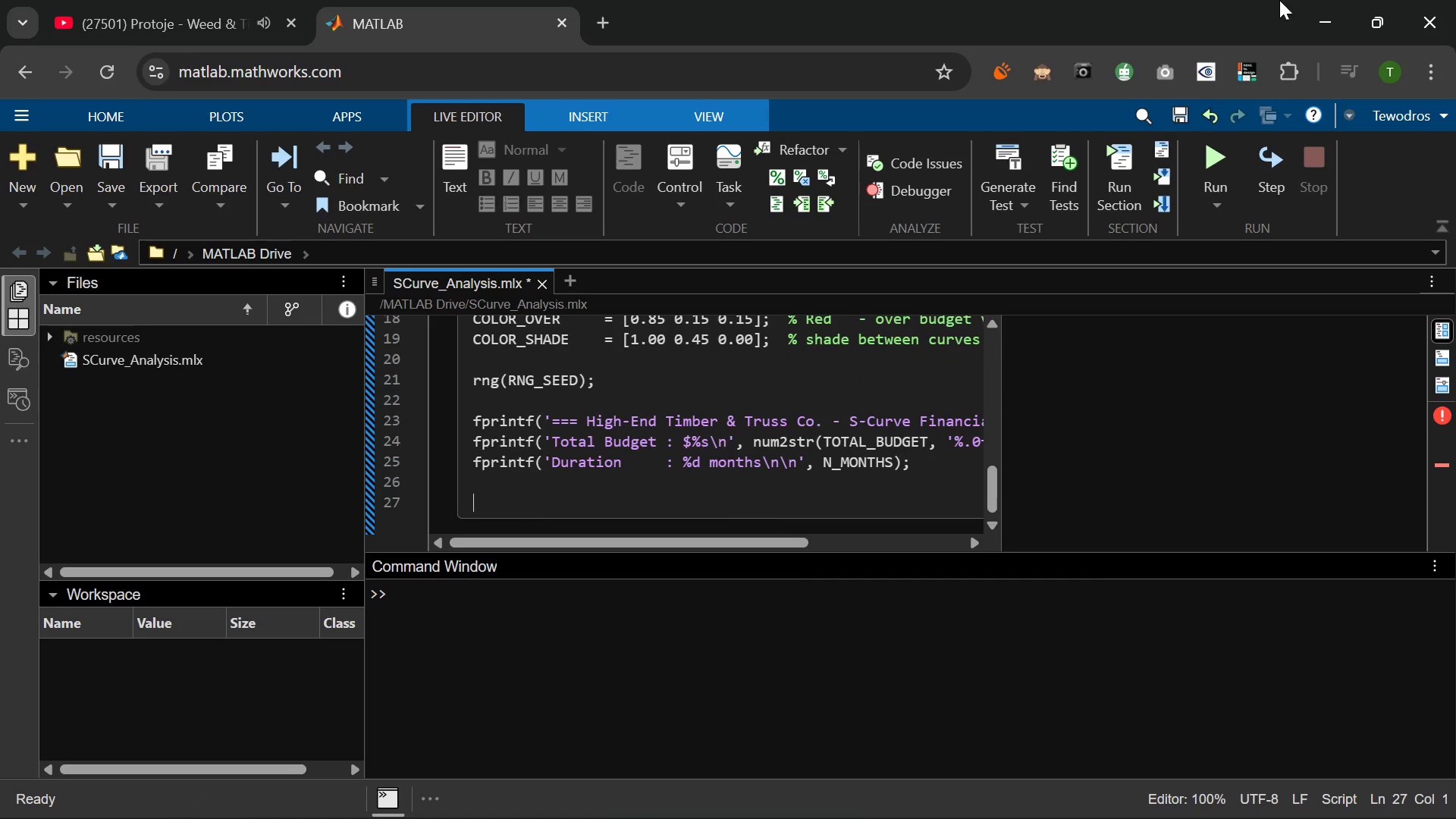 
left_click([1211, 154])
 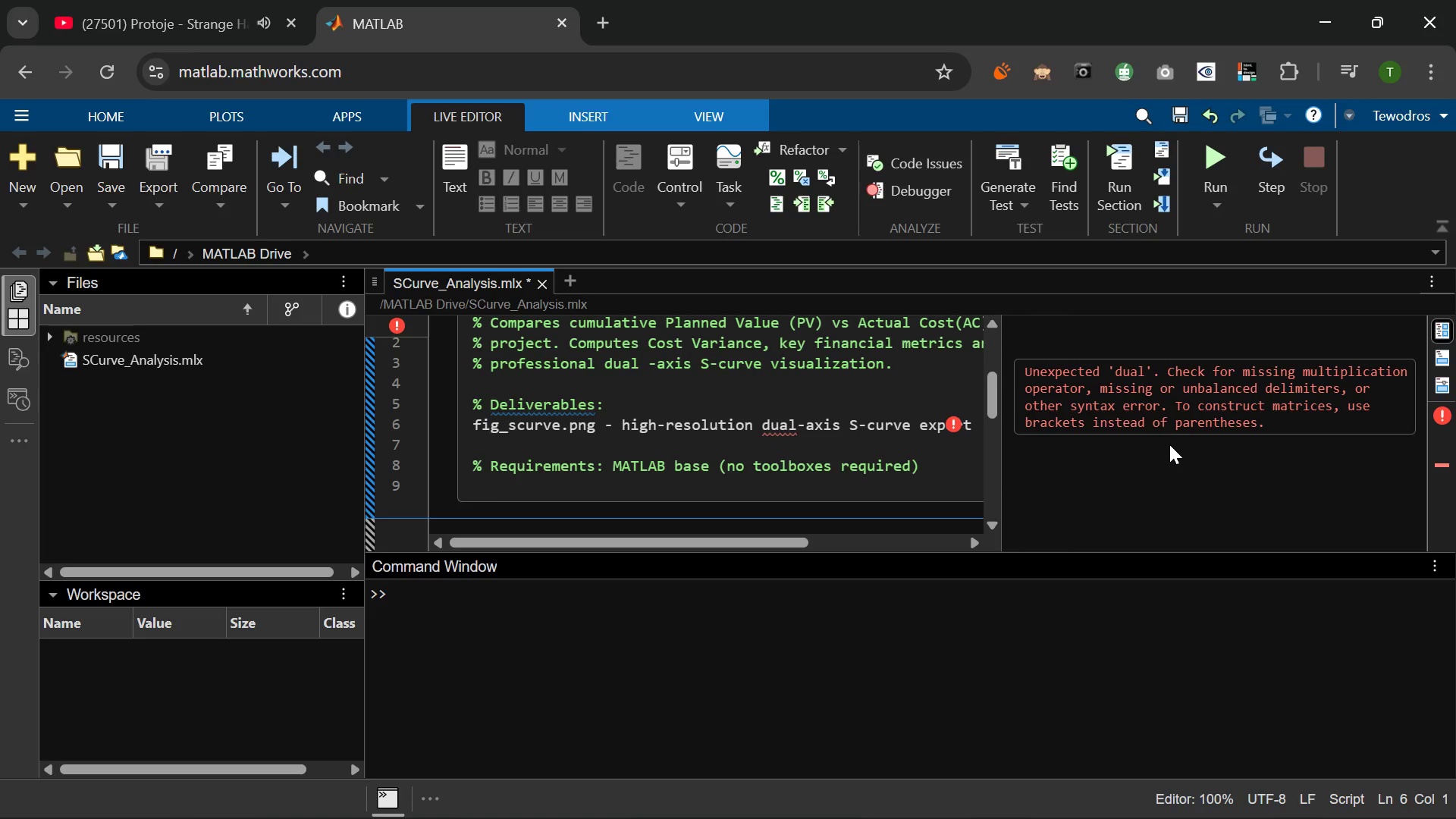 
wait(9.05)
 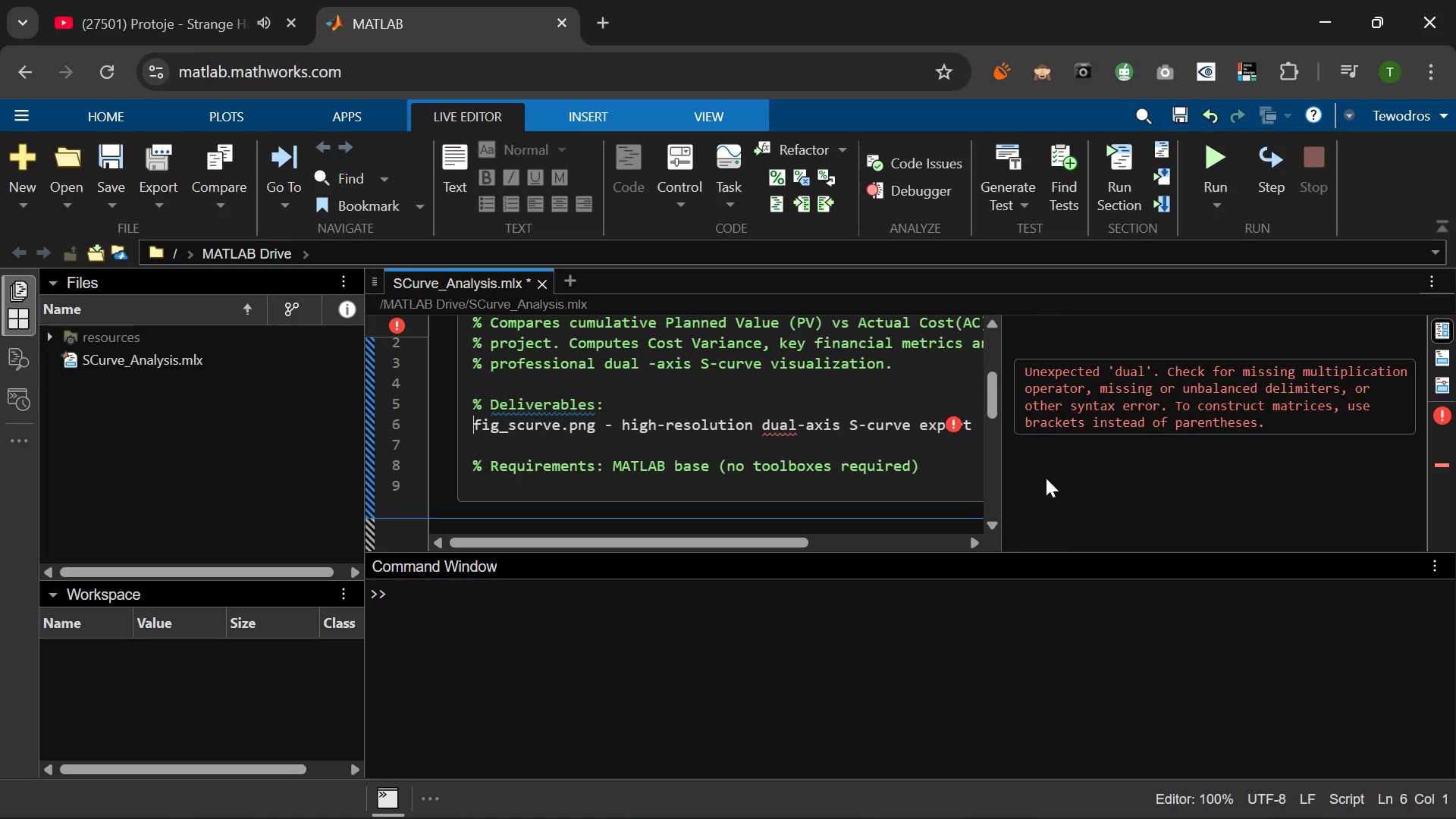 
key(Shift+5)
 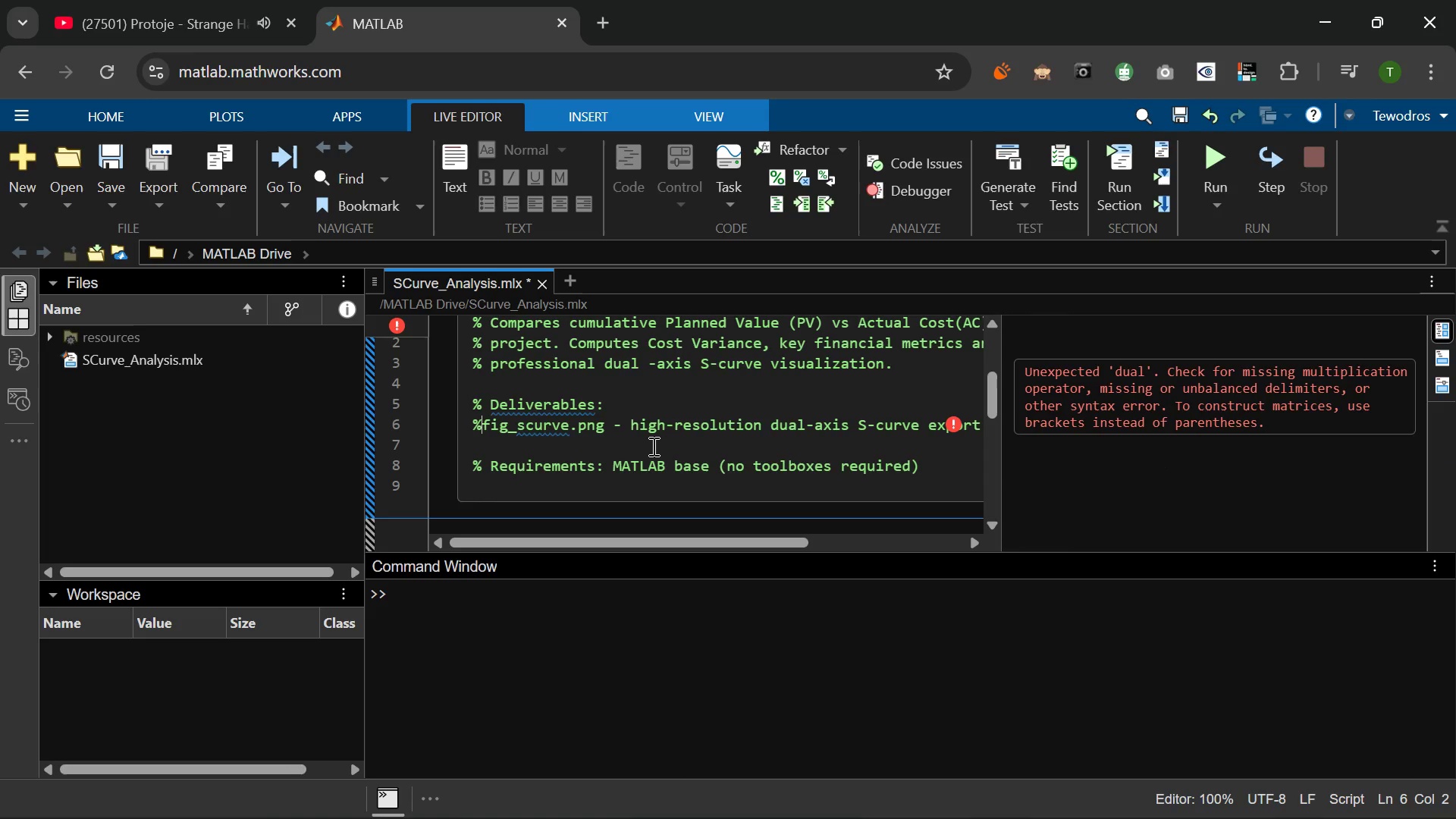 
key(Space)
 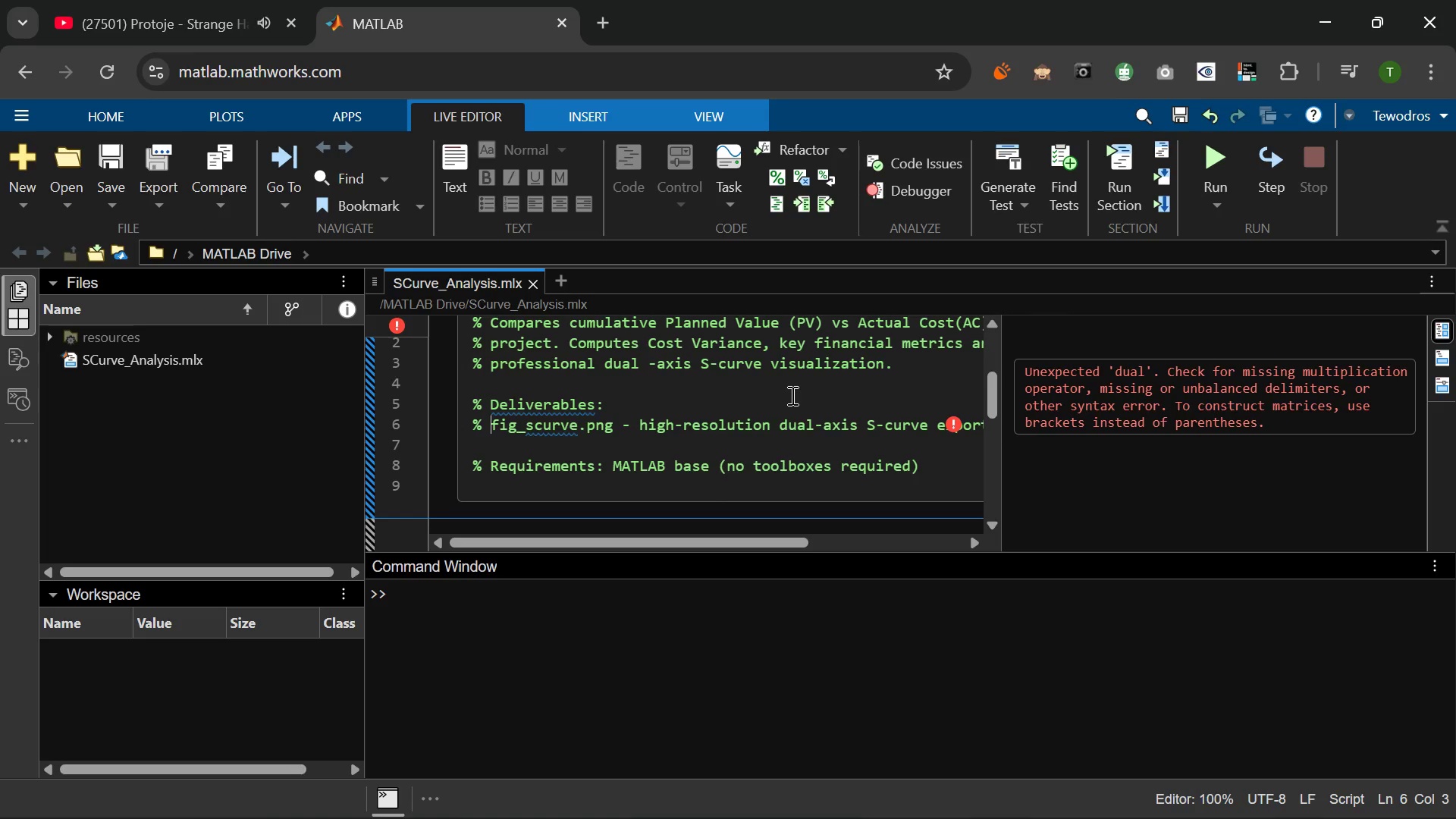 
key(Space)
 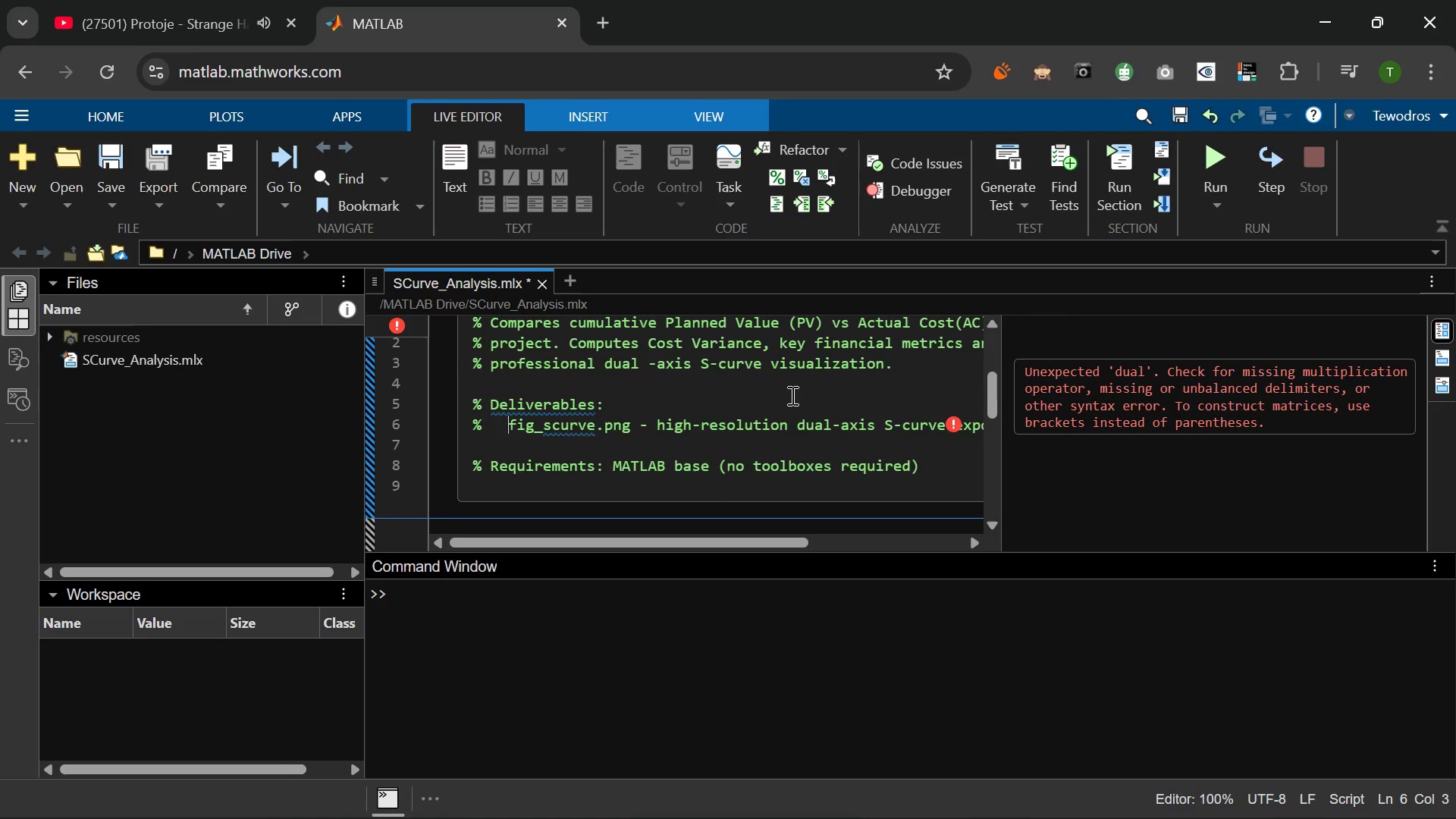 
key(Space)
 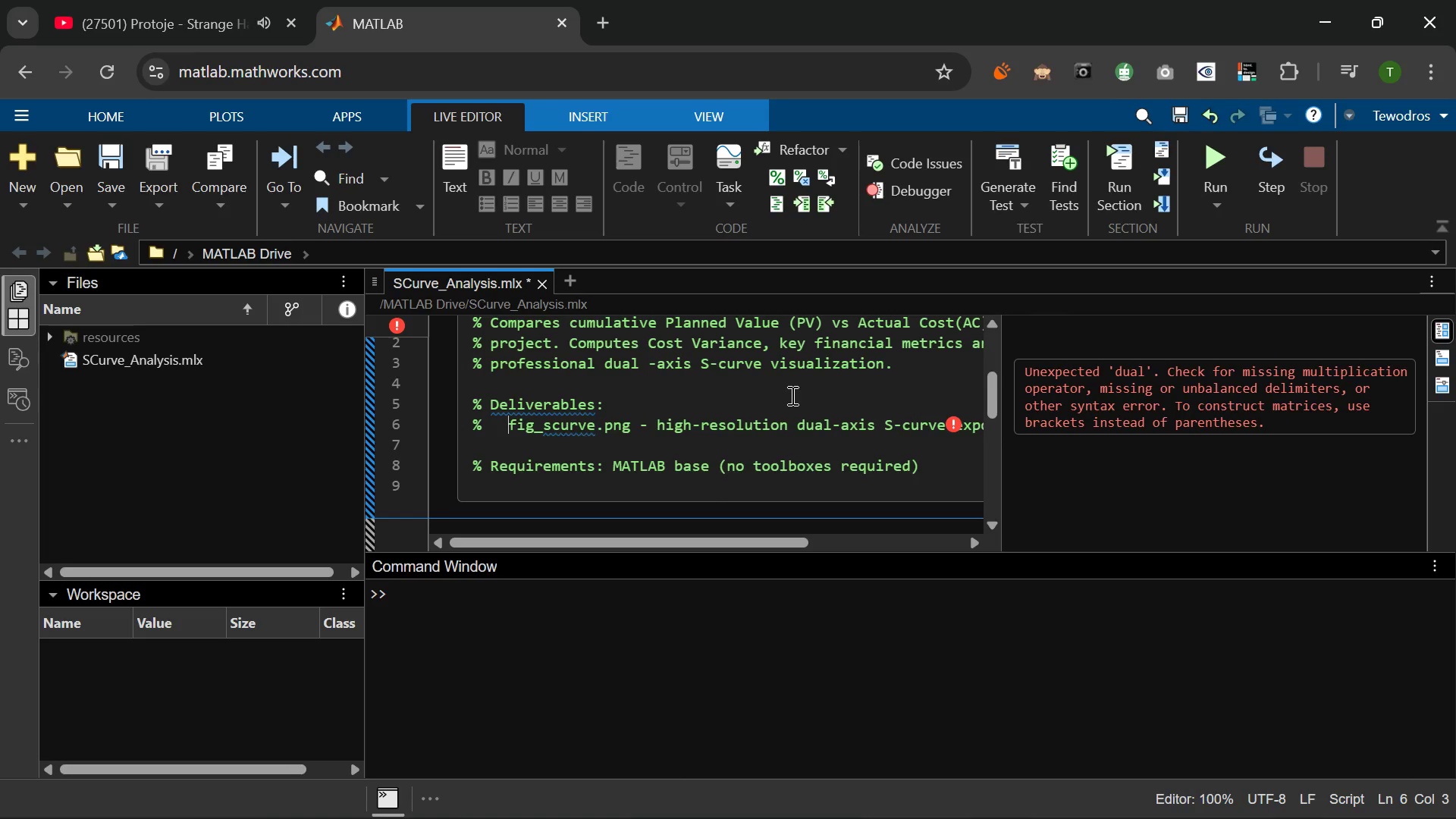 
key(Space)
 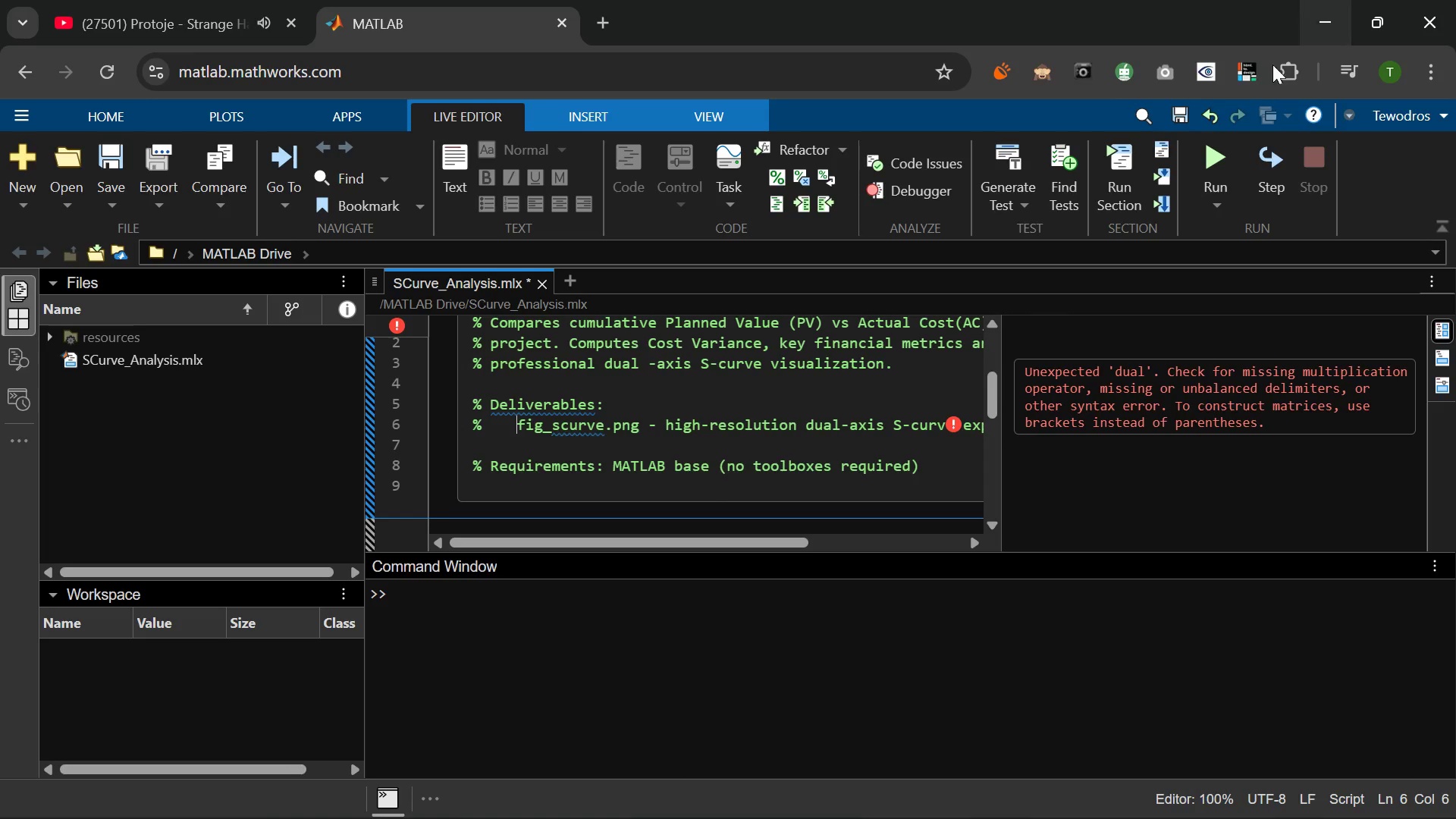 
left_click([1213, 162])
 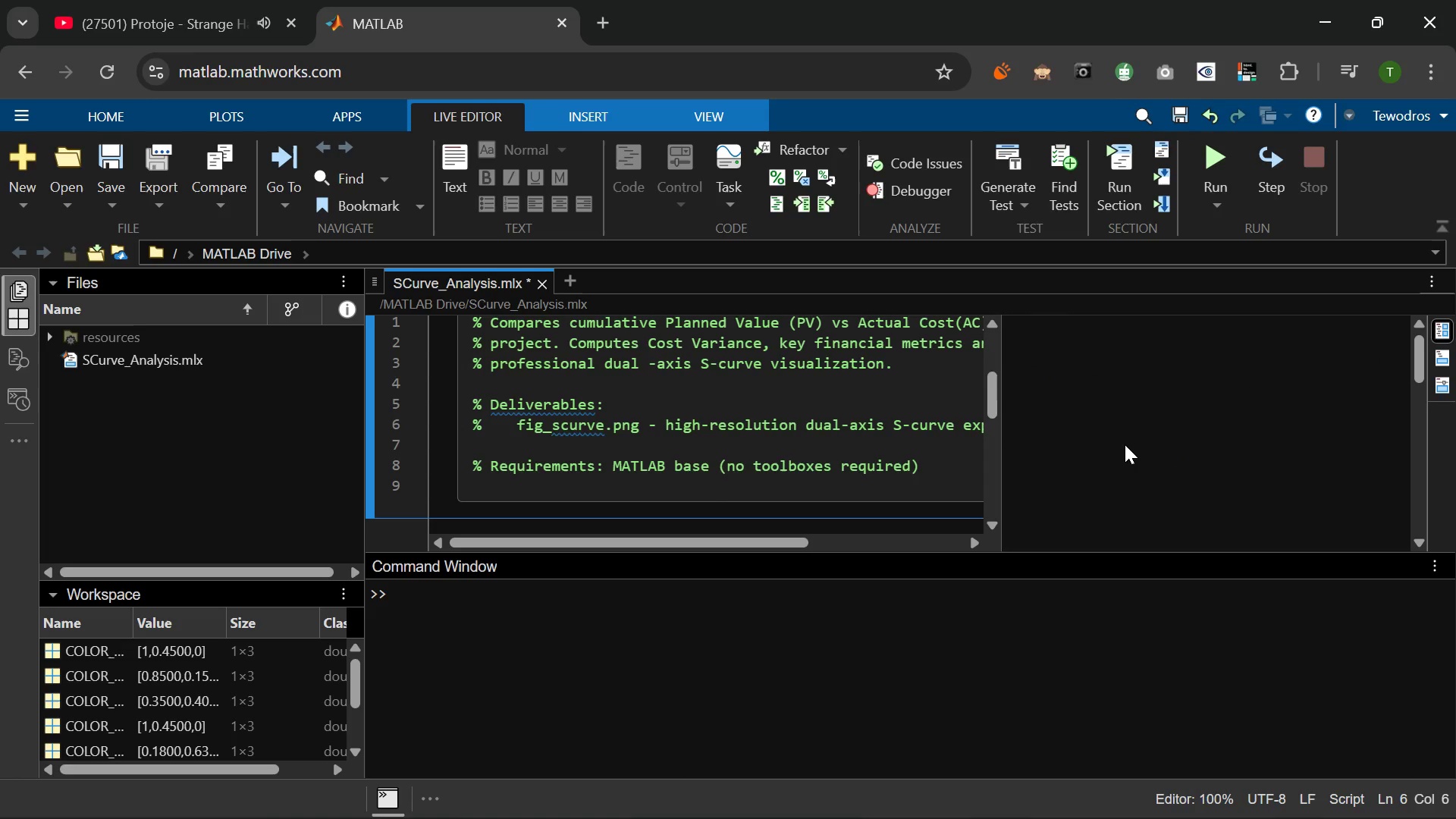 
scroll: coordinate [758, 382], scroll_direction: down, amount: 12.0
 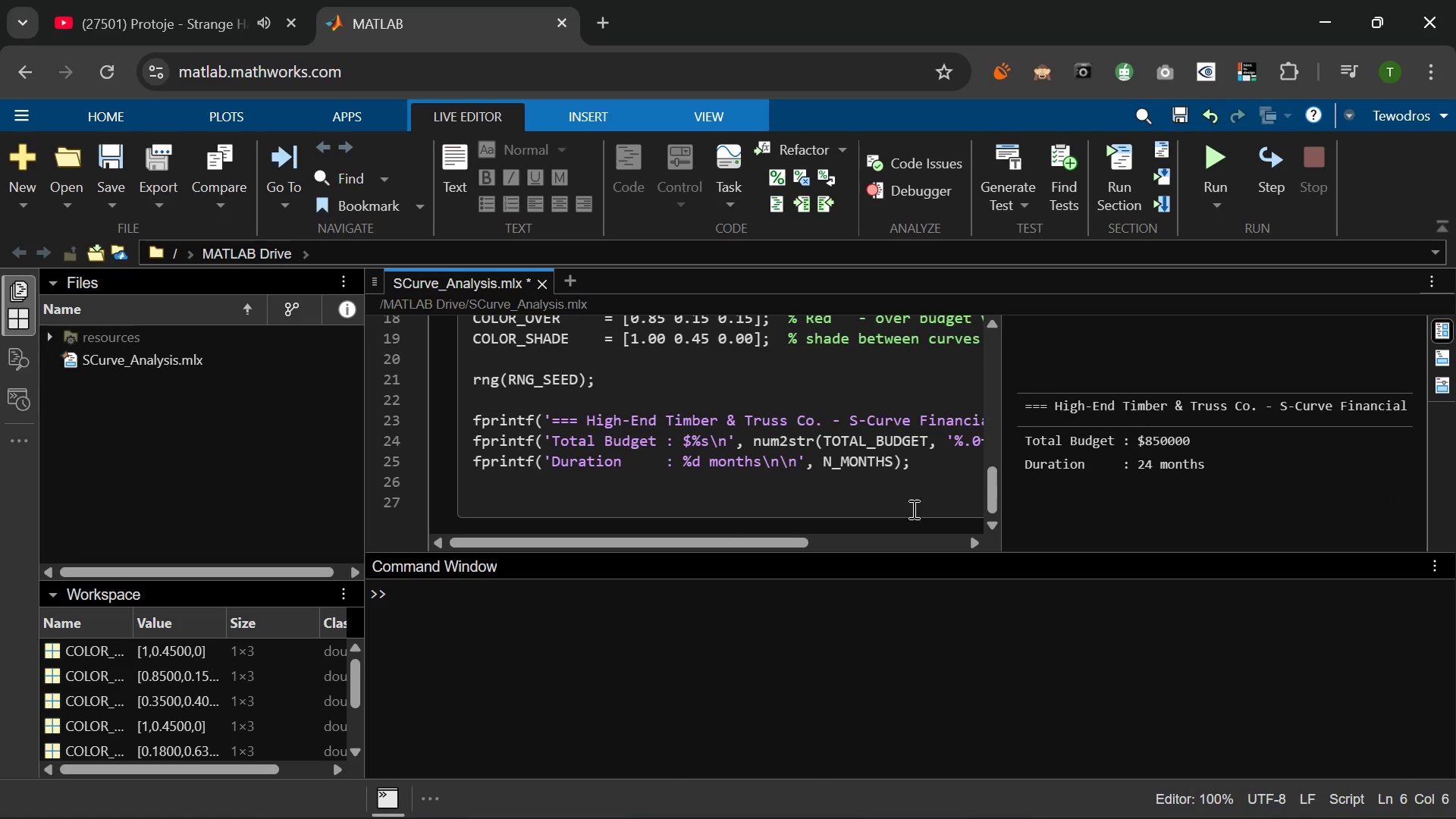 
left_click([802, 516])
 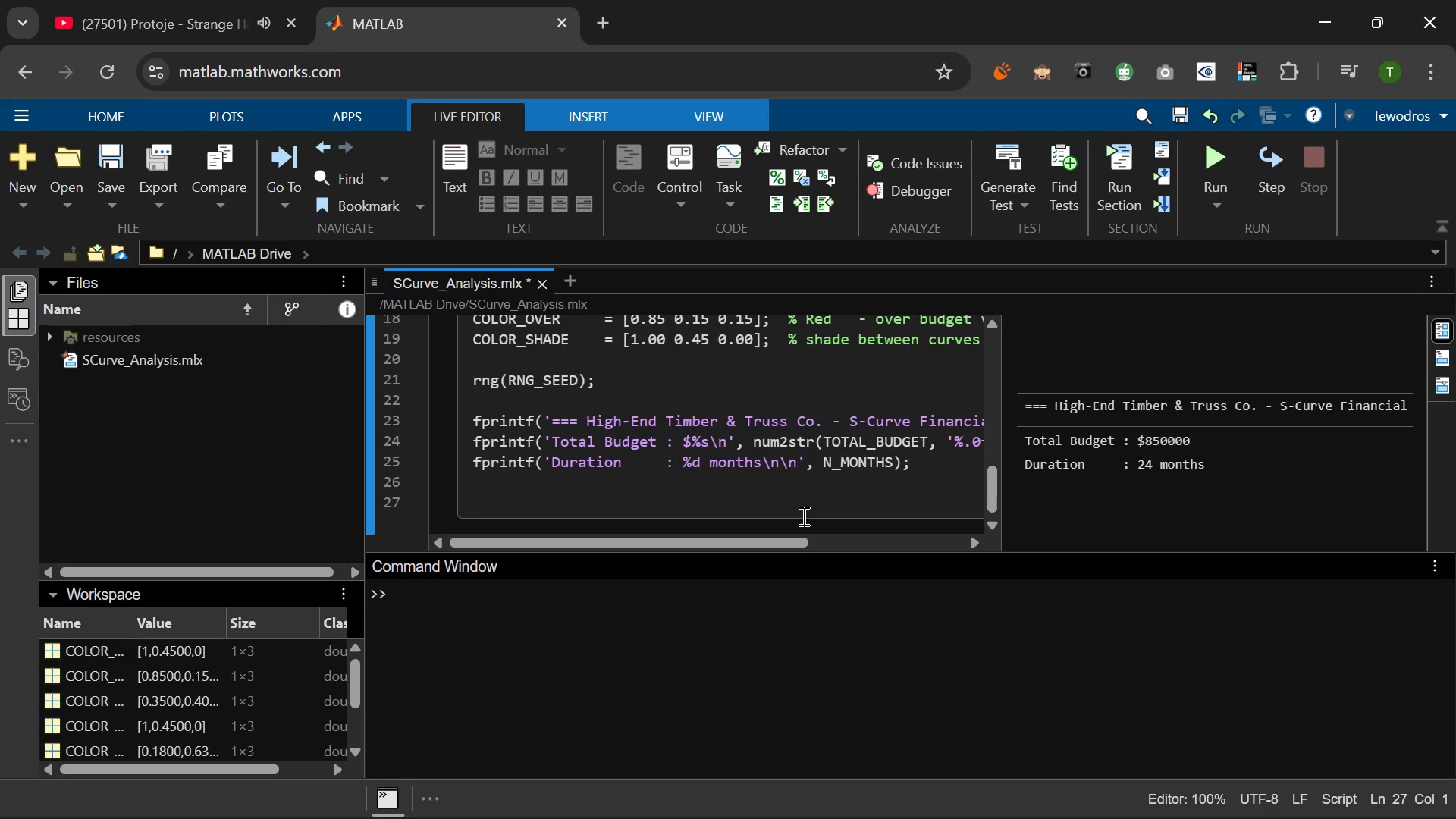 
key(2)
 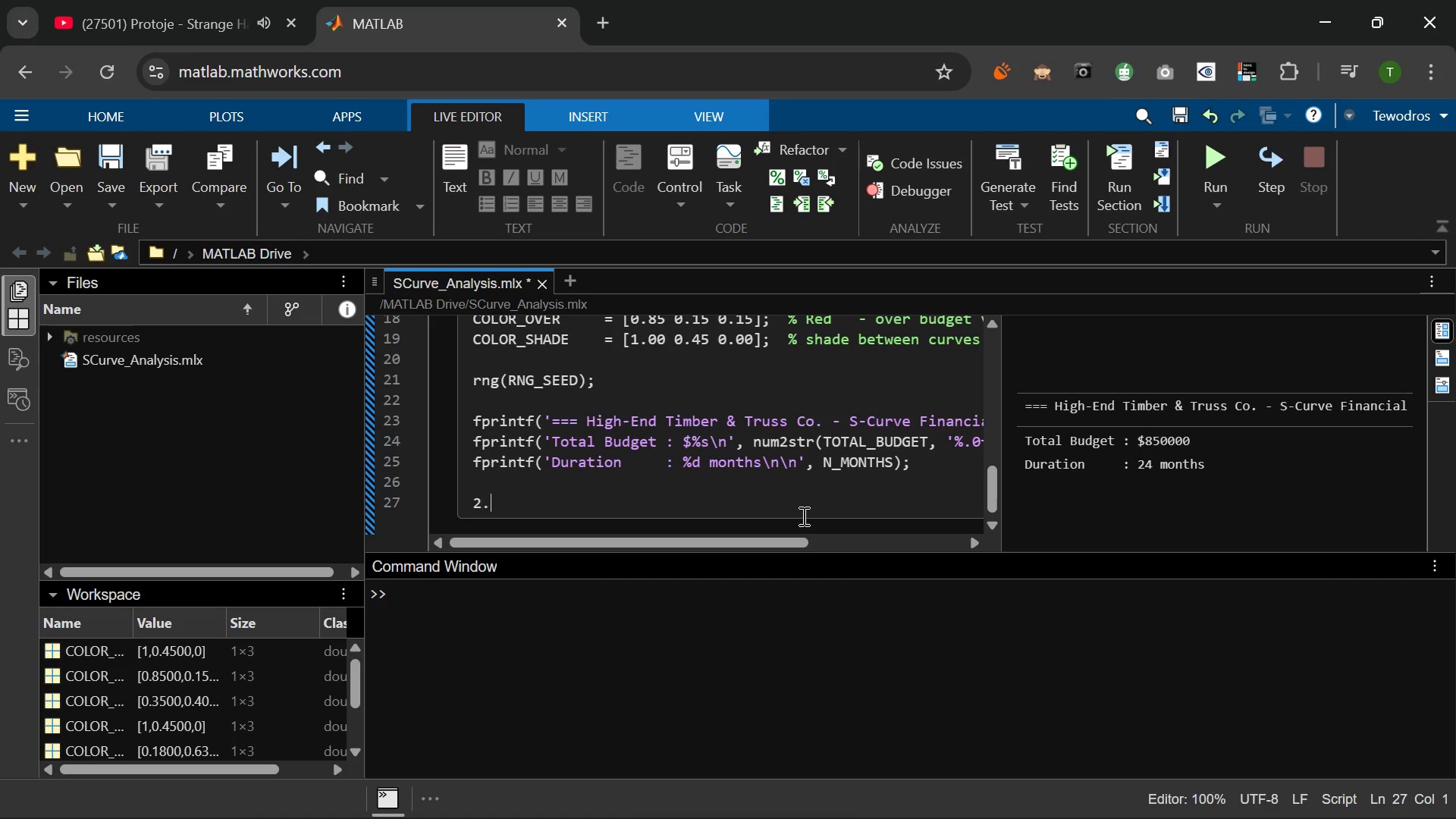 
key(Period)
 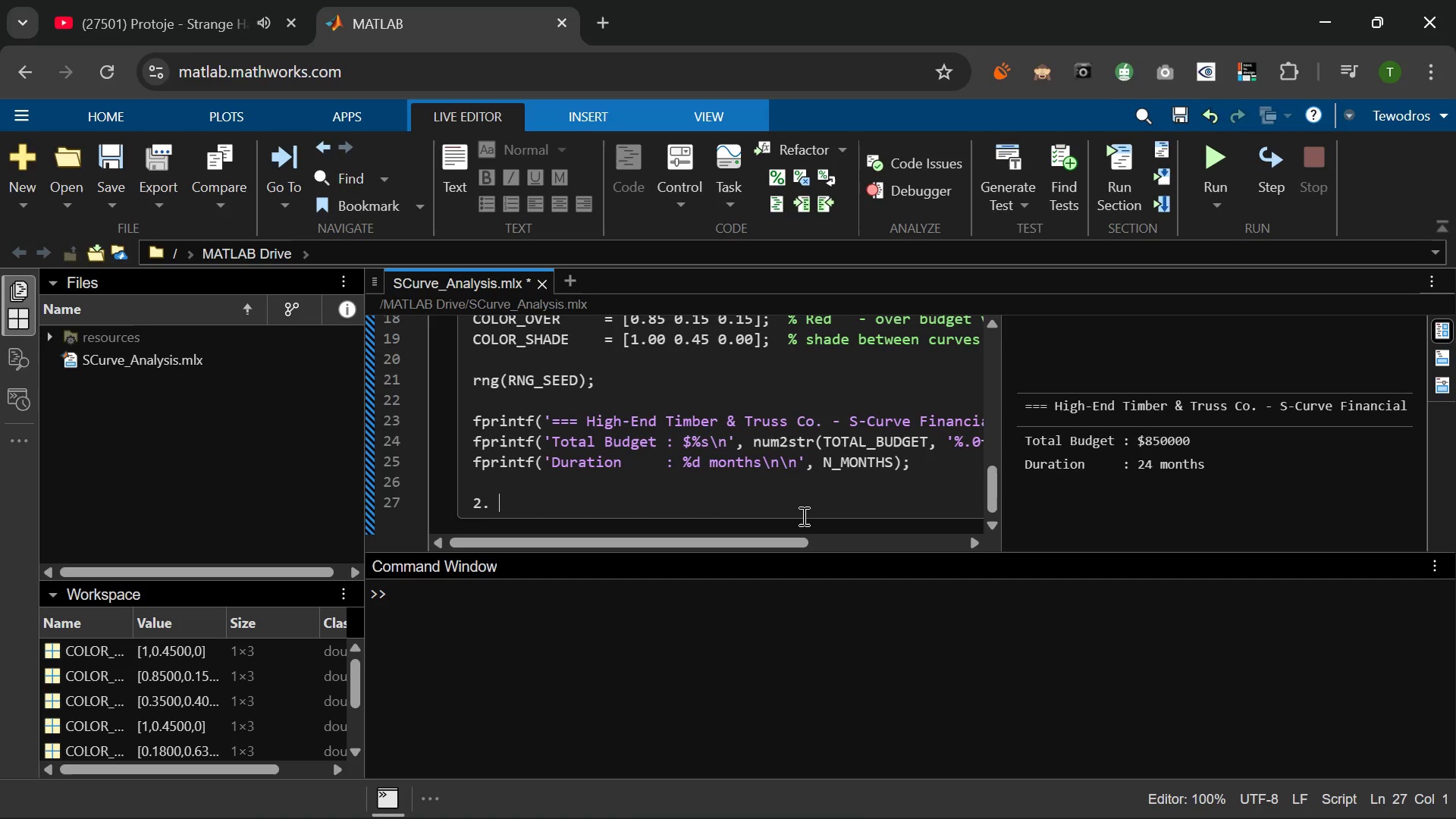 
key(Space)
 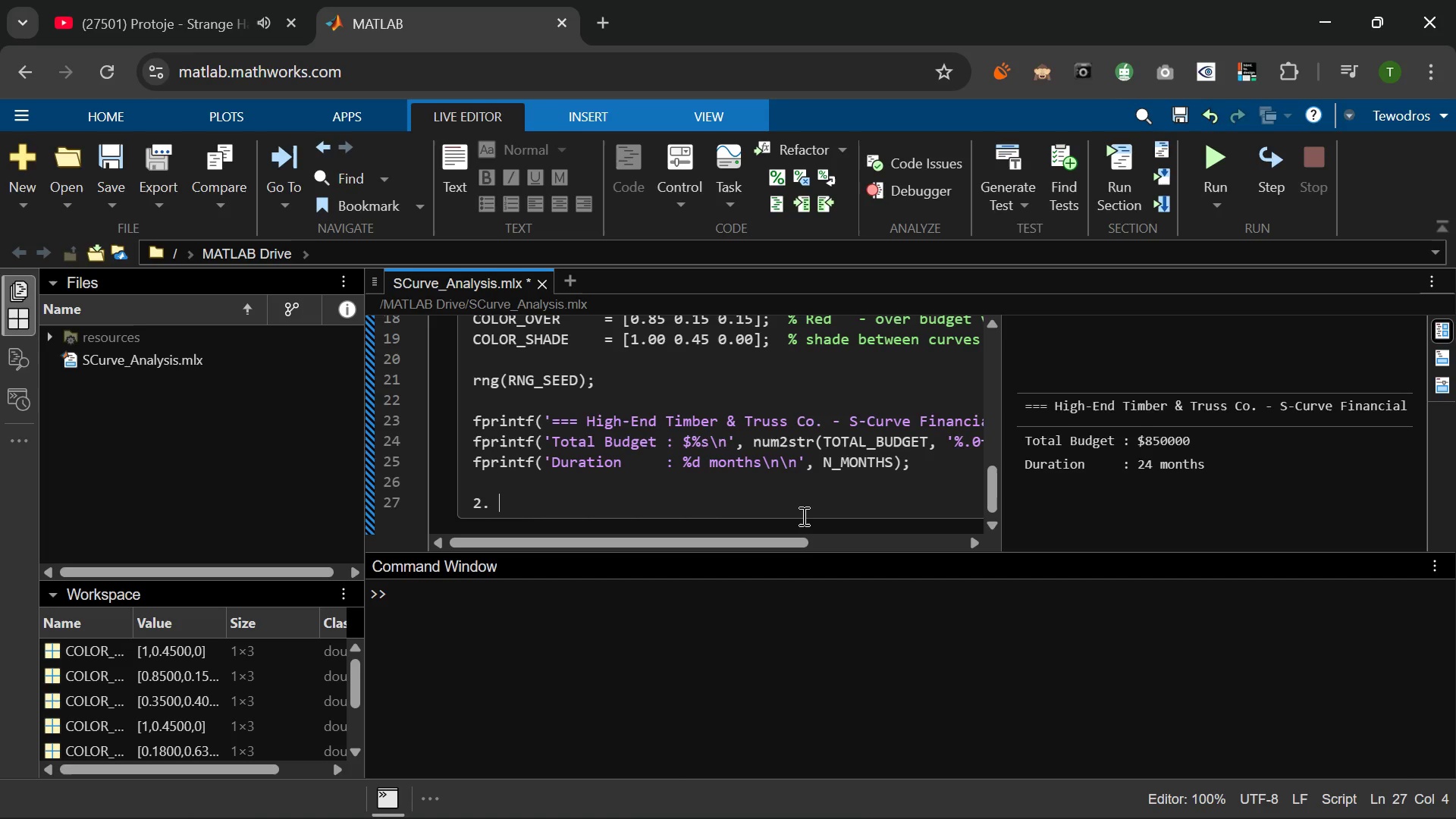 
wait(5.14)
 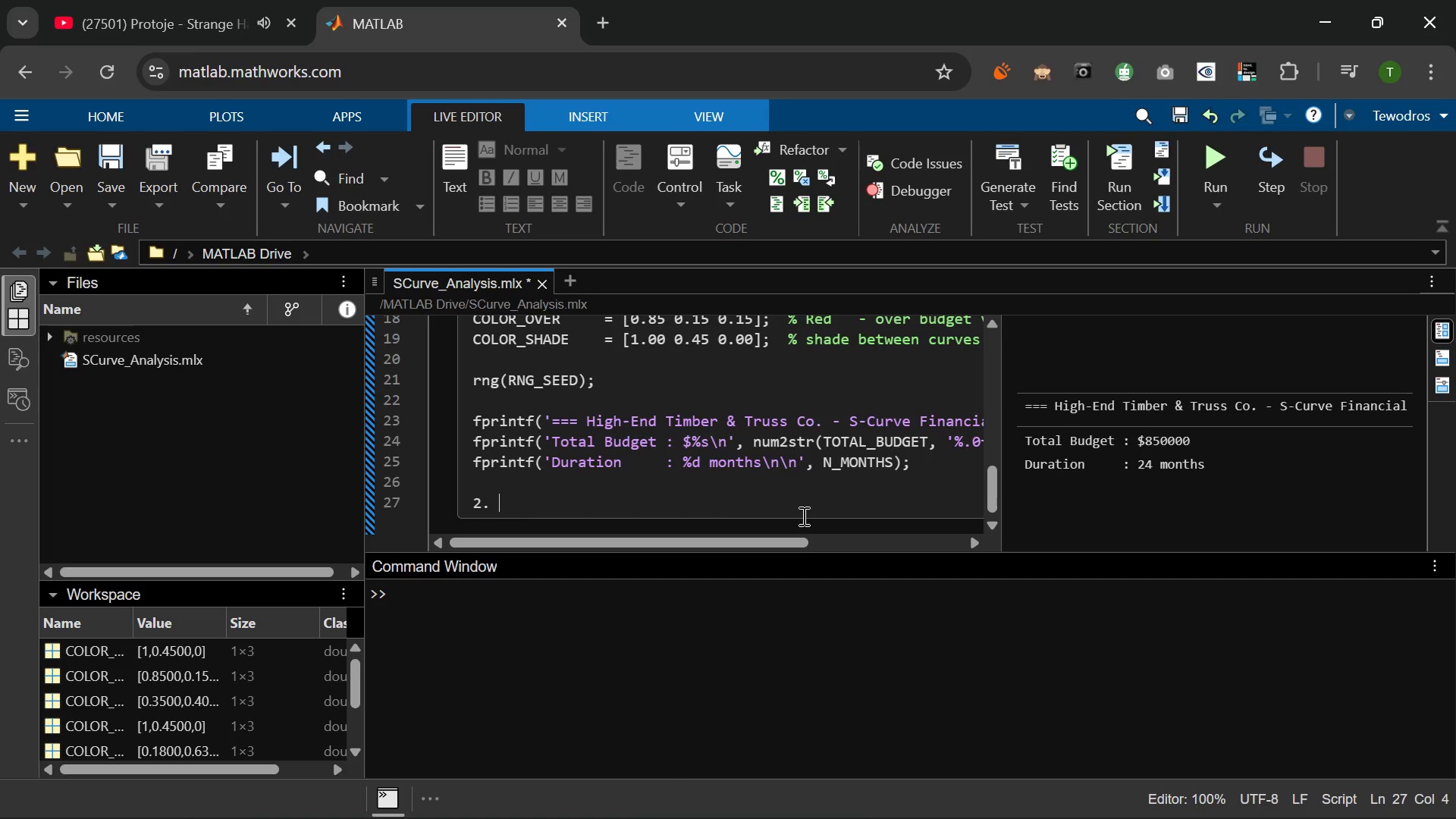 
type(dA)
key(Backspace)
type(ata Gen)
key(Backspace)
key(Backspace)
key(Backspace)
type(gen)
 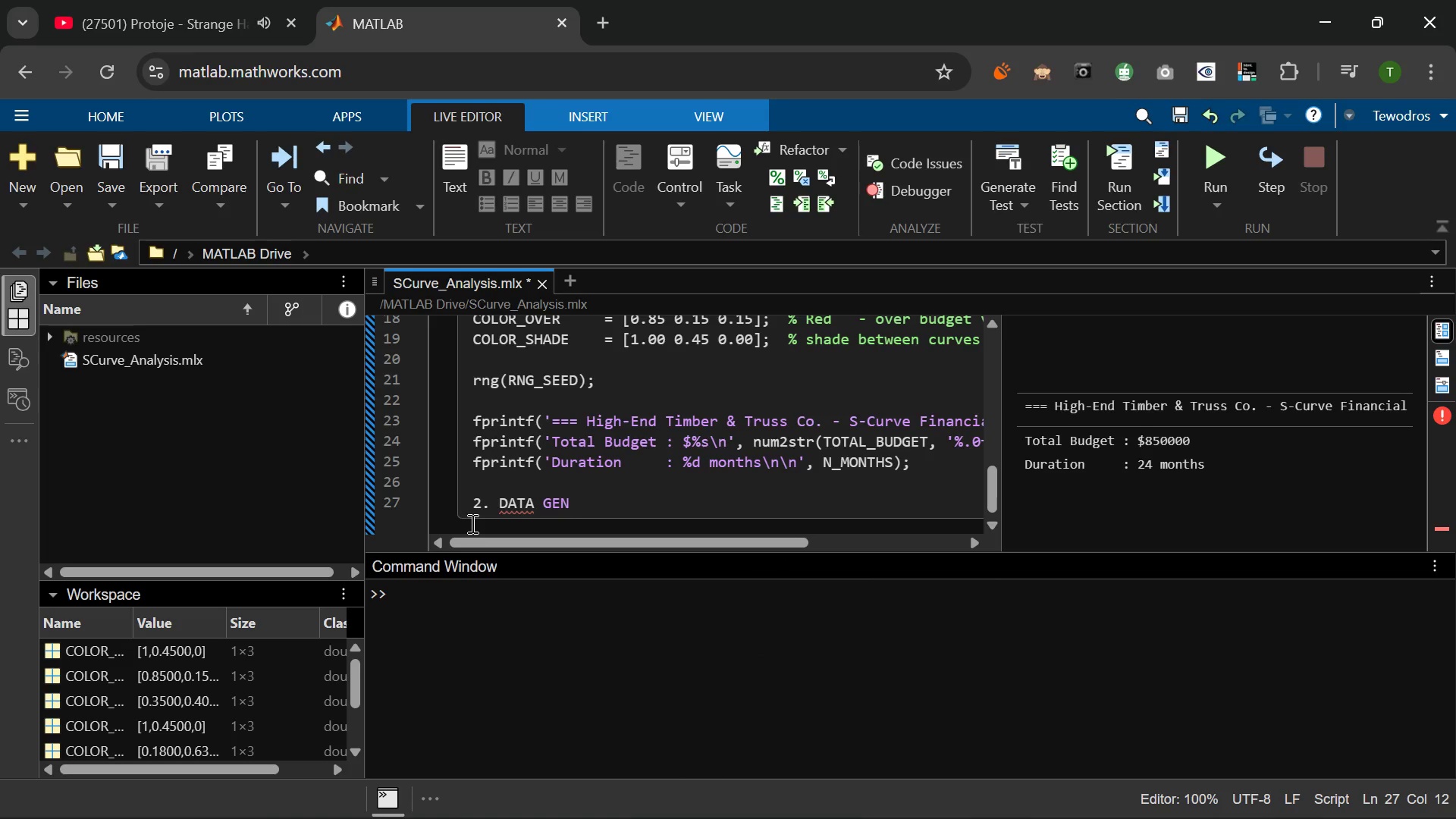 
left_click([472, 507])
 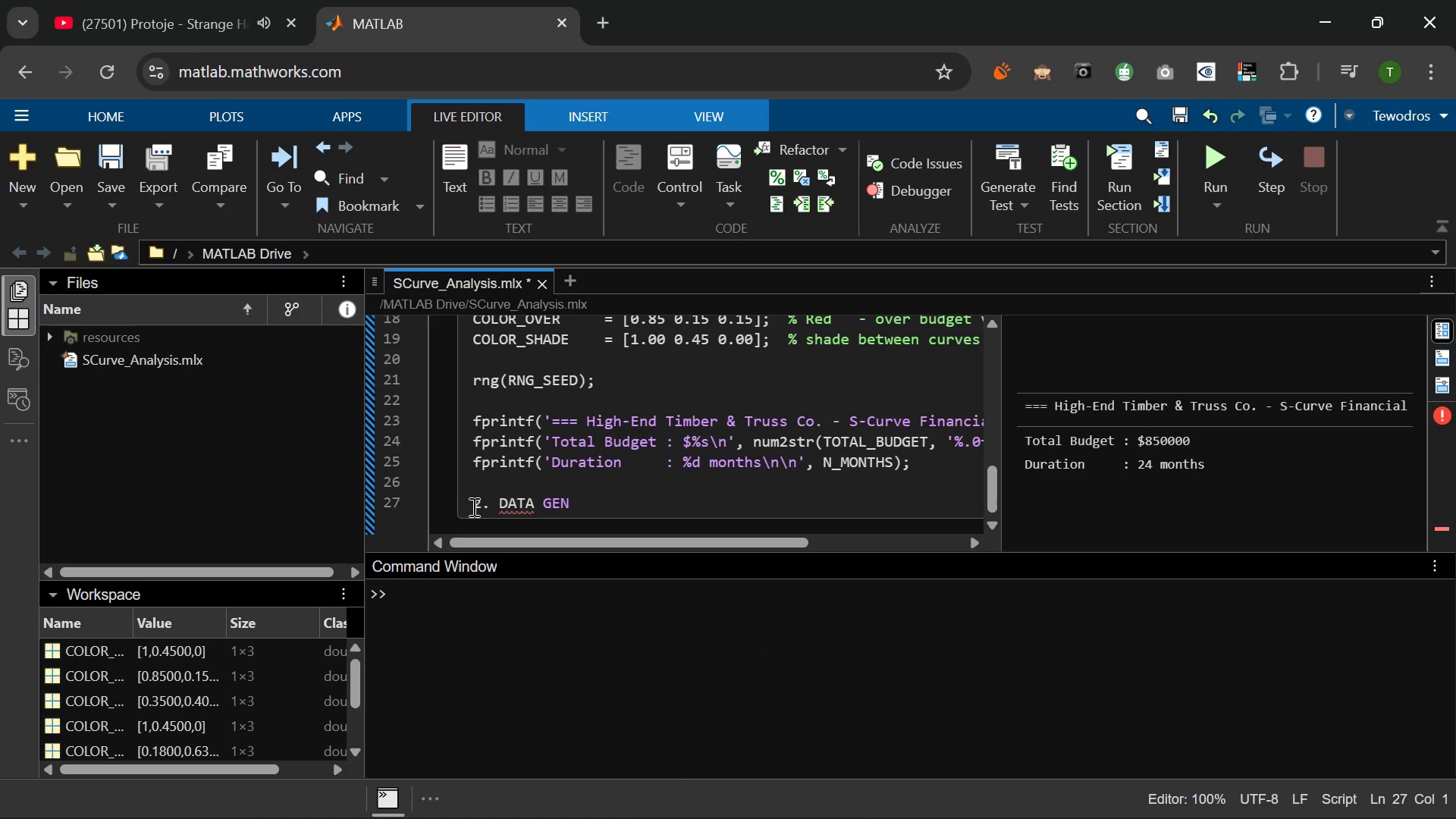 
type(%% )
 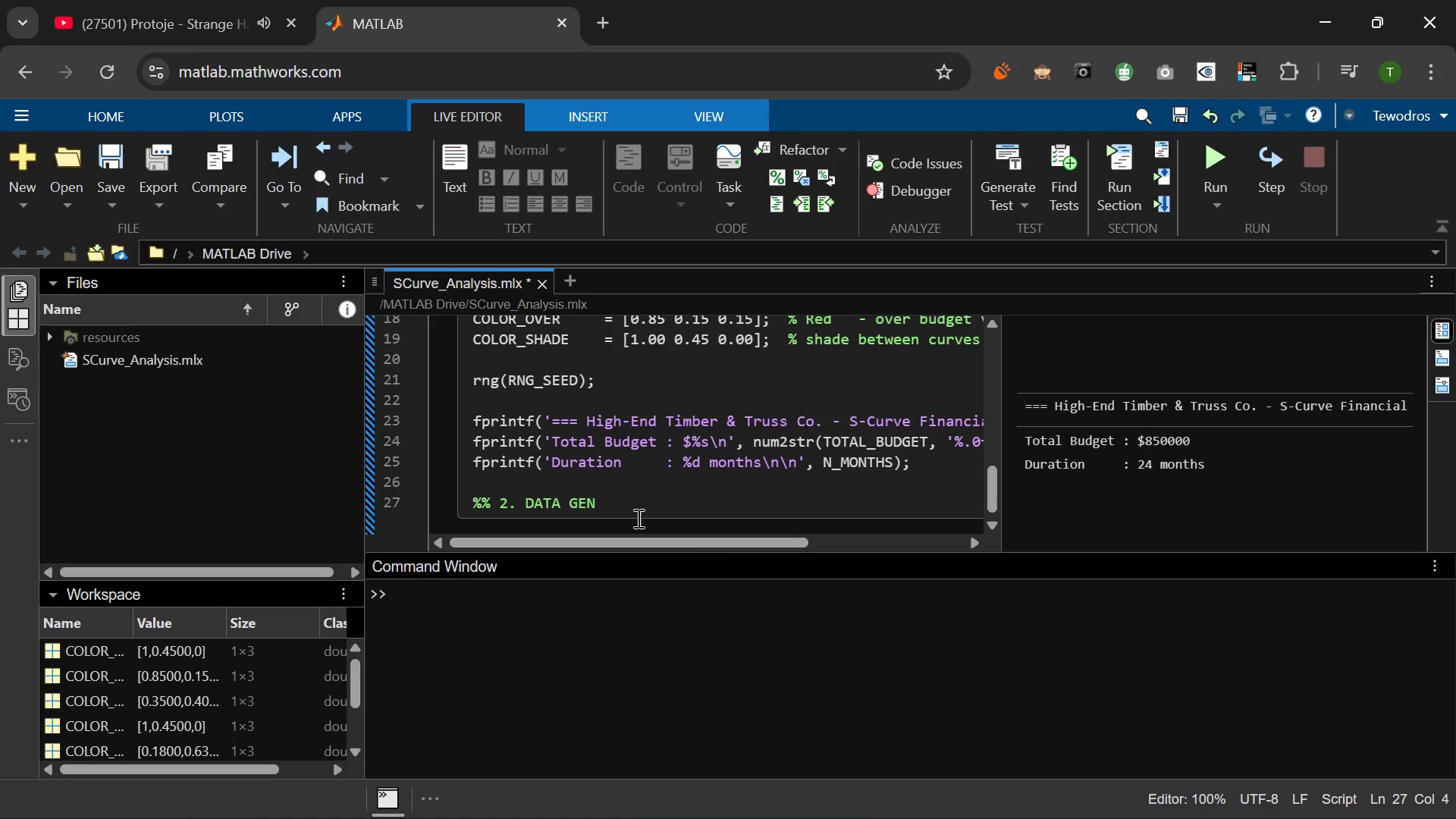 
left_click([632, 495])
 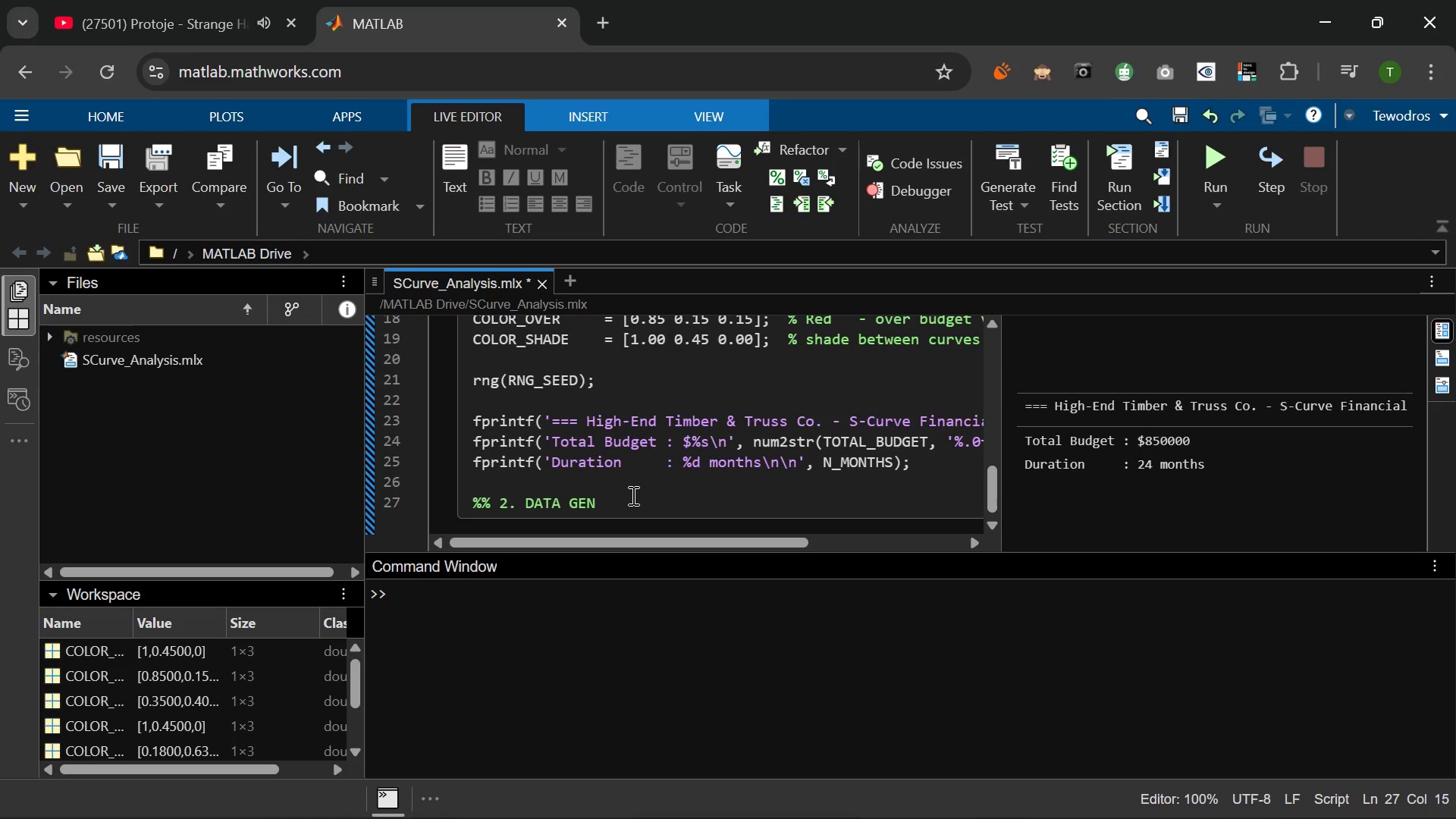 
type(eration)
 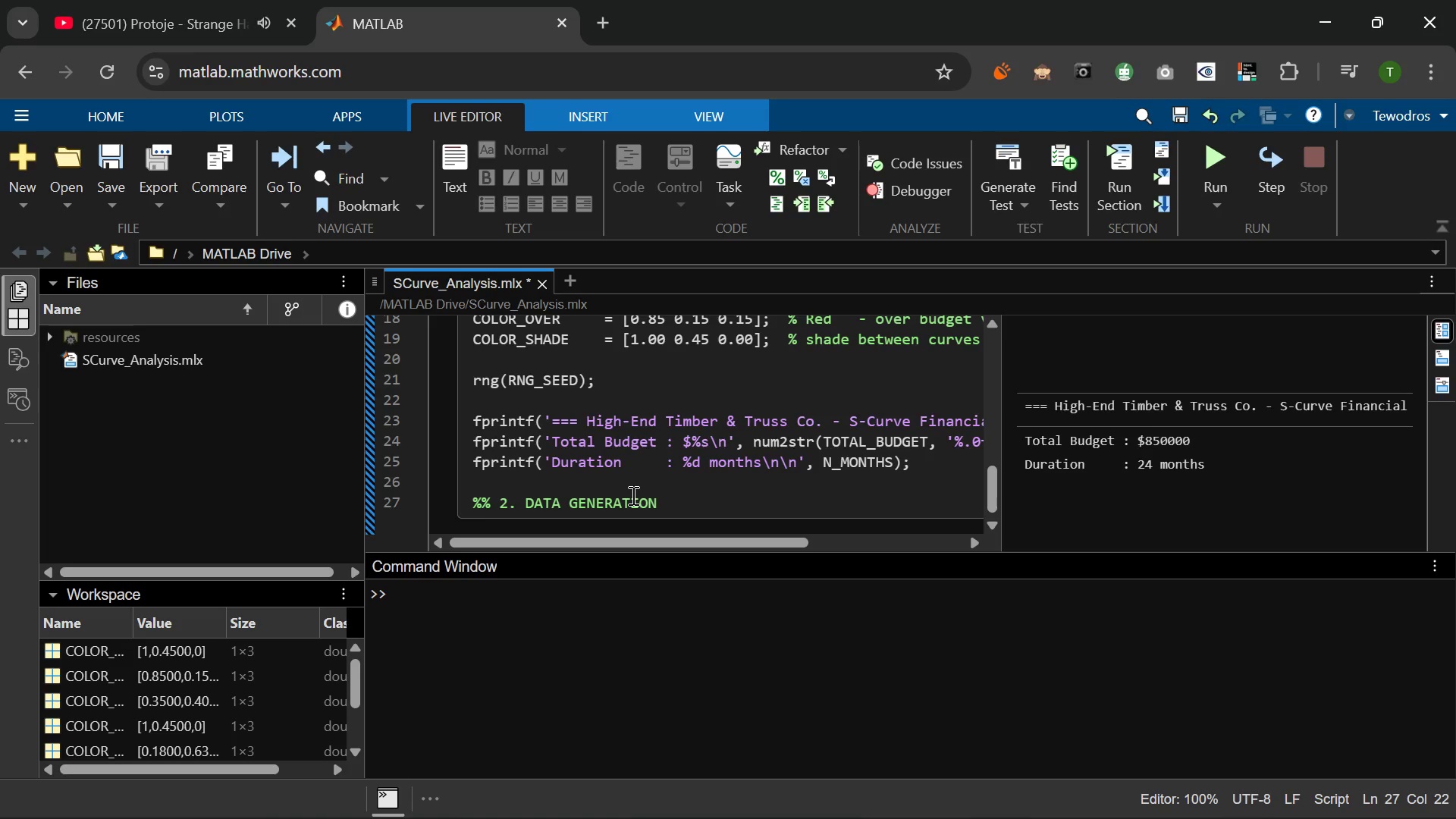 
key(Enter)
 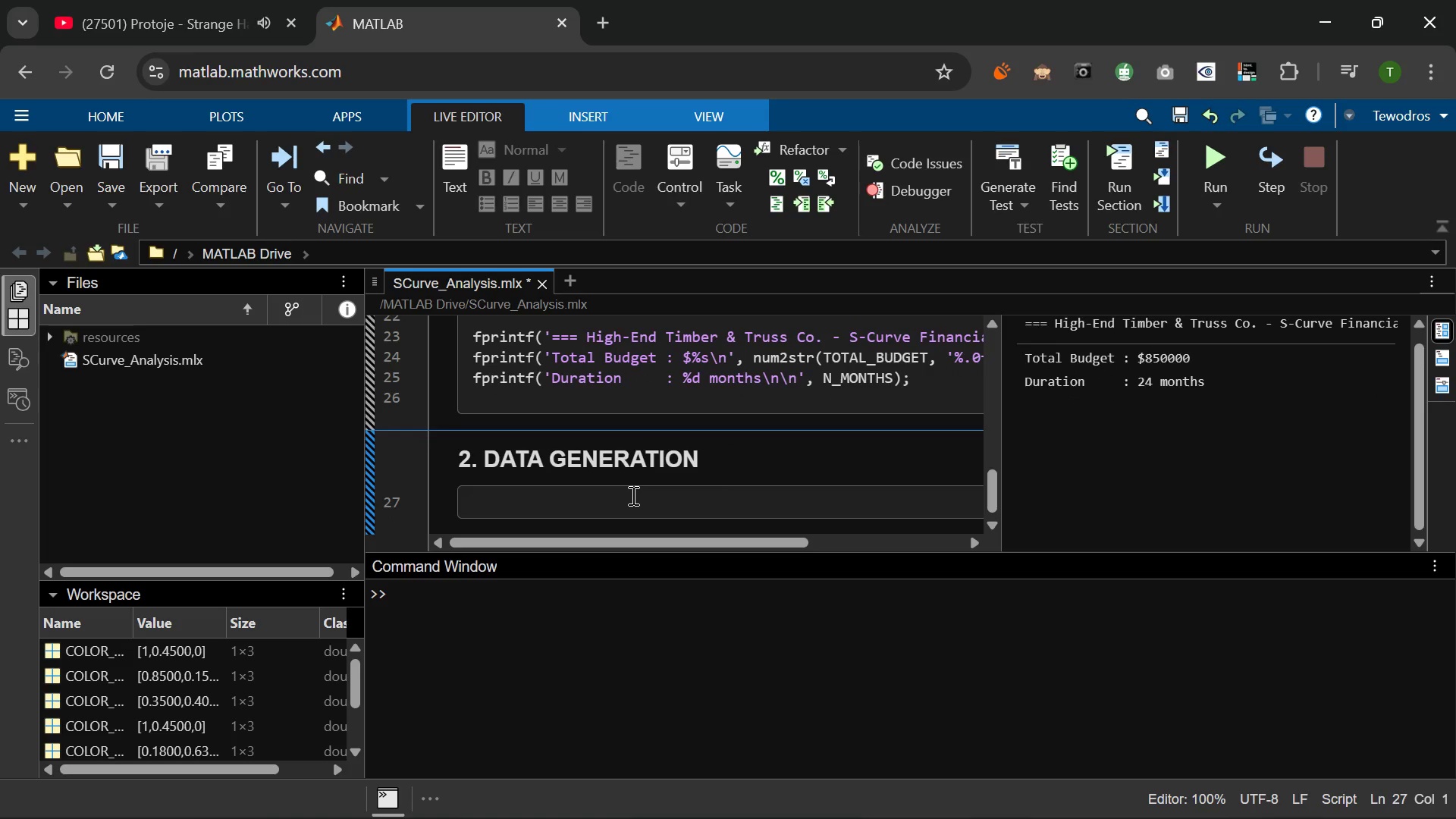 
type(% -- pLAN)
key(Backspace)
key(Backspace)
key(Backspace)
key(Backspace)
type(Planned Valut)
key(Backspace)
type(e (PV) )
key(Backspace)
type(: so)
key(Backspace)
type(mooth S-curve via beta CDF shape --)
 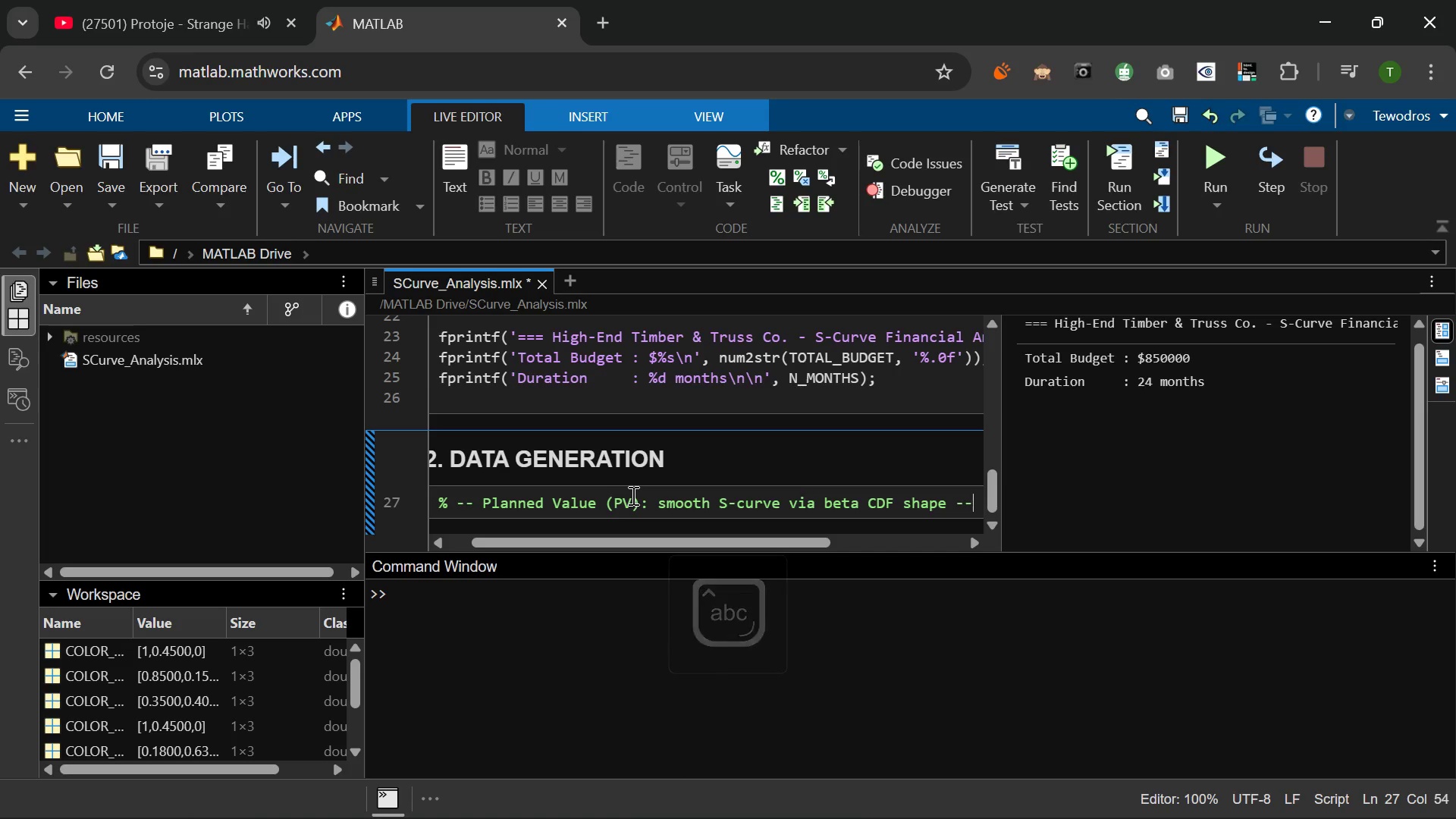 
key(Enter)
 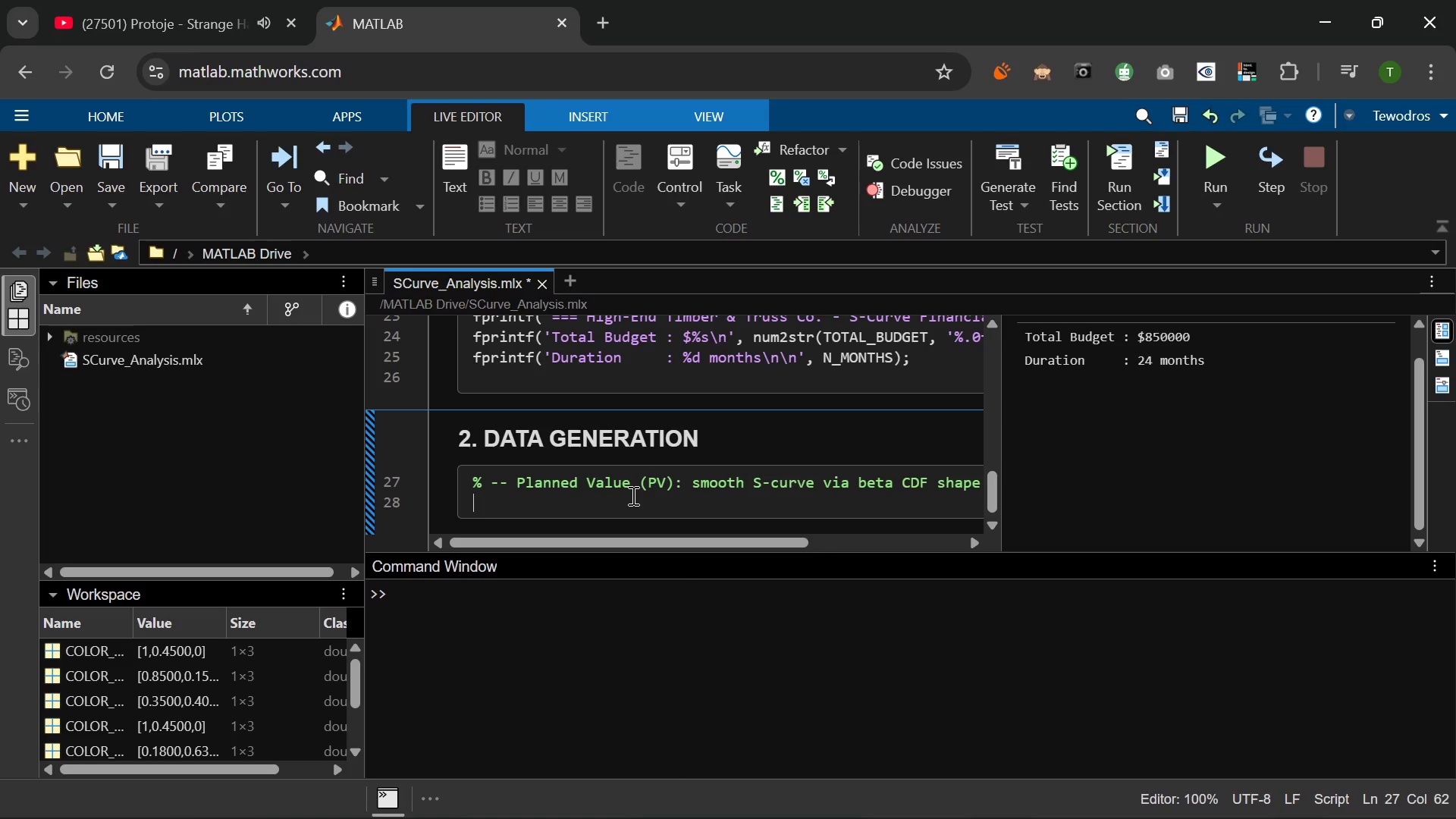 
key(Control+ControlLeft)
 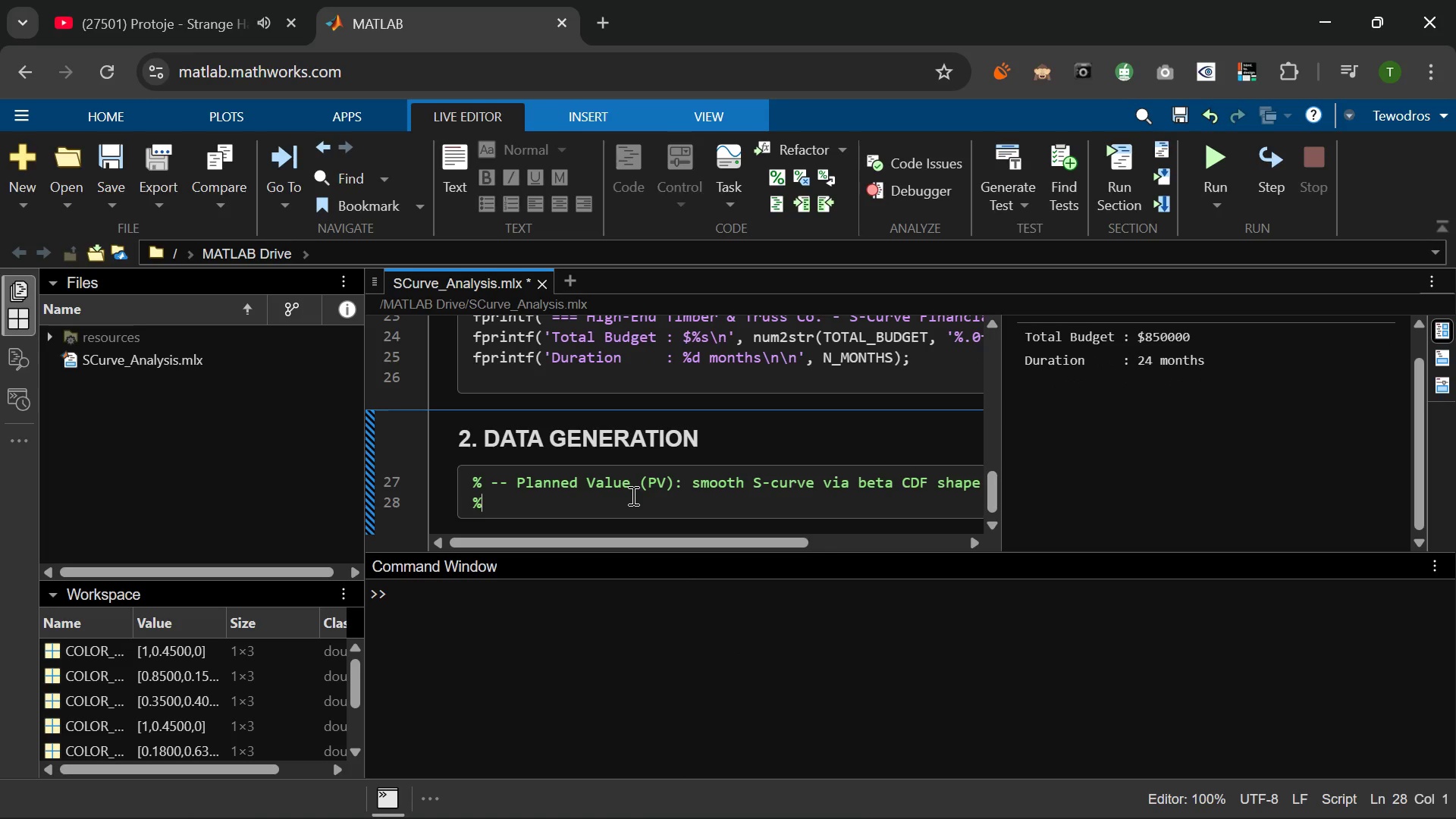 
type(5 Uses a beta-distributin)
key(Backspace)
type(on-like weight to profuce a real)
 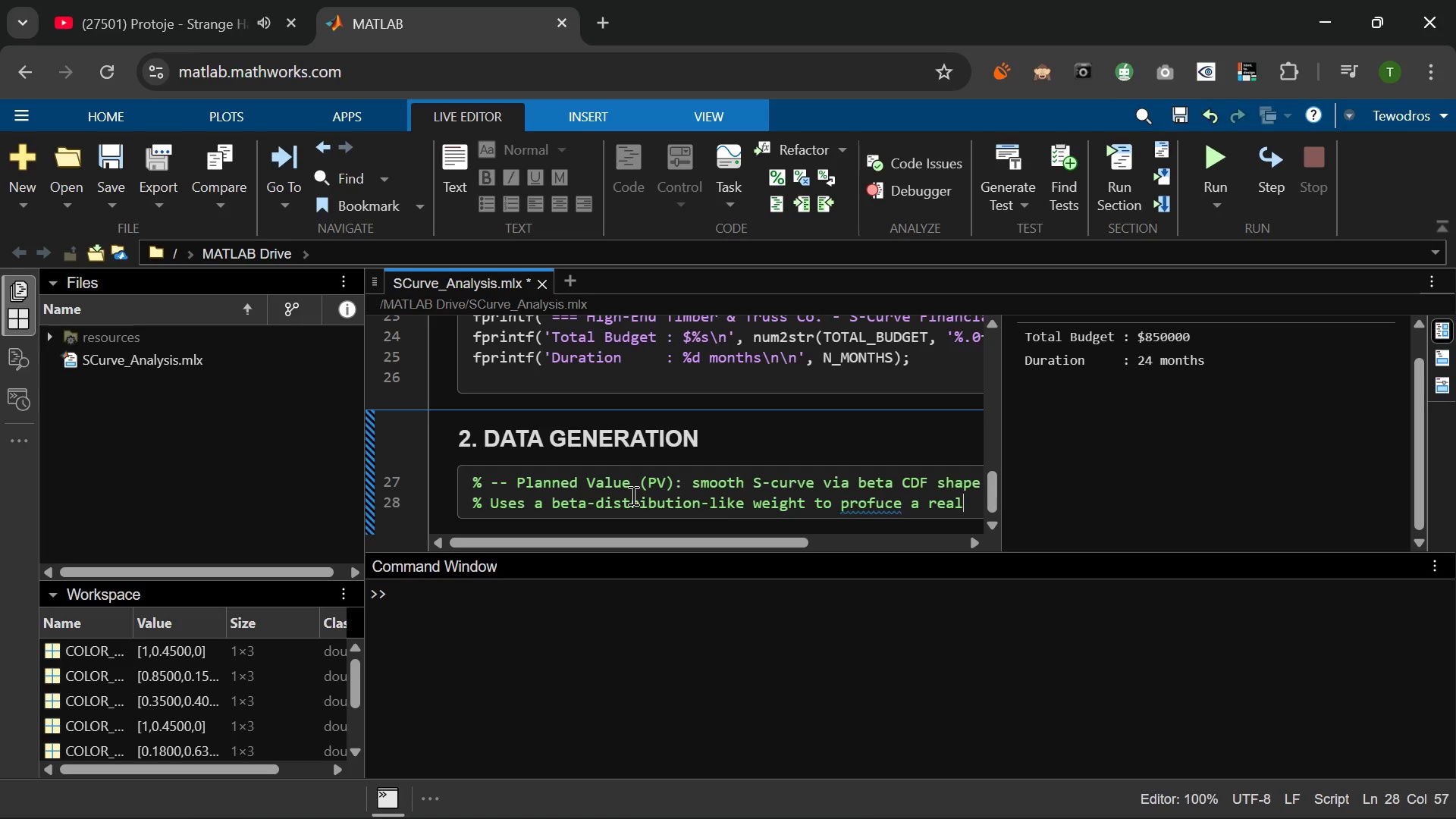 
type(istic slow-start,)
 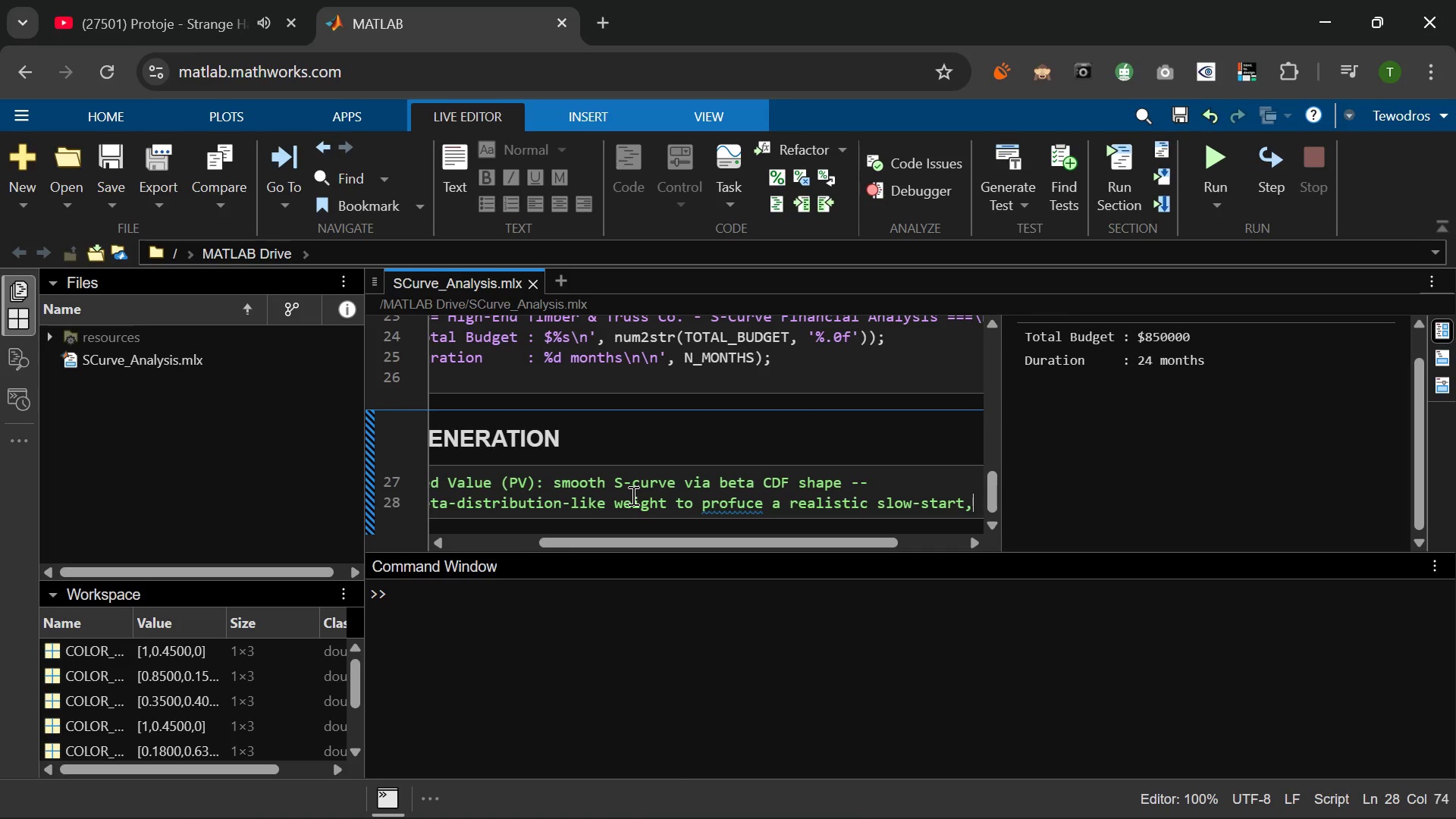 
wait(6.72)
 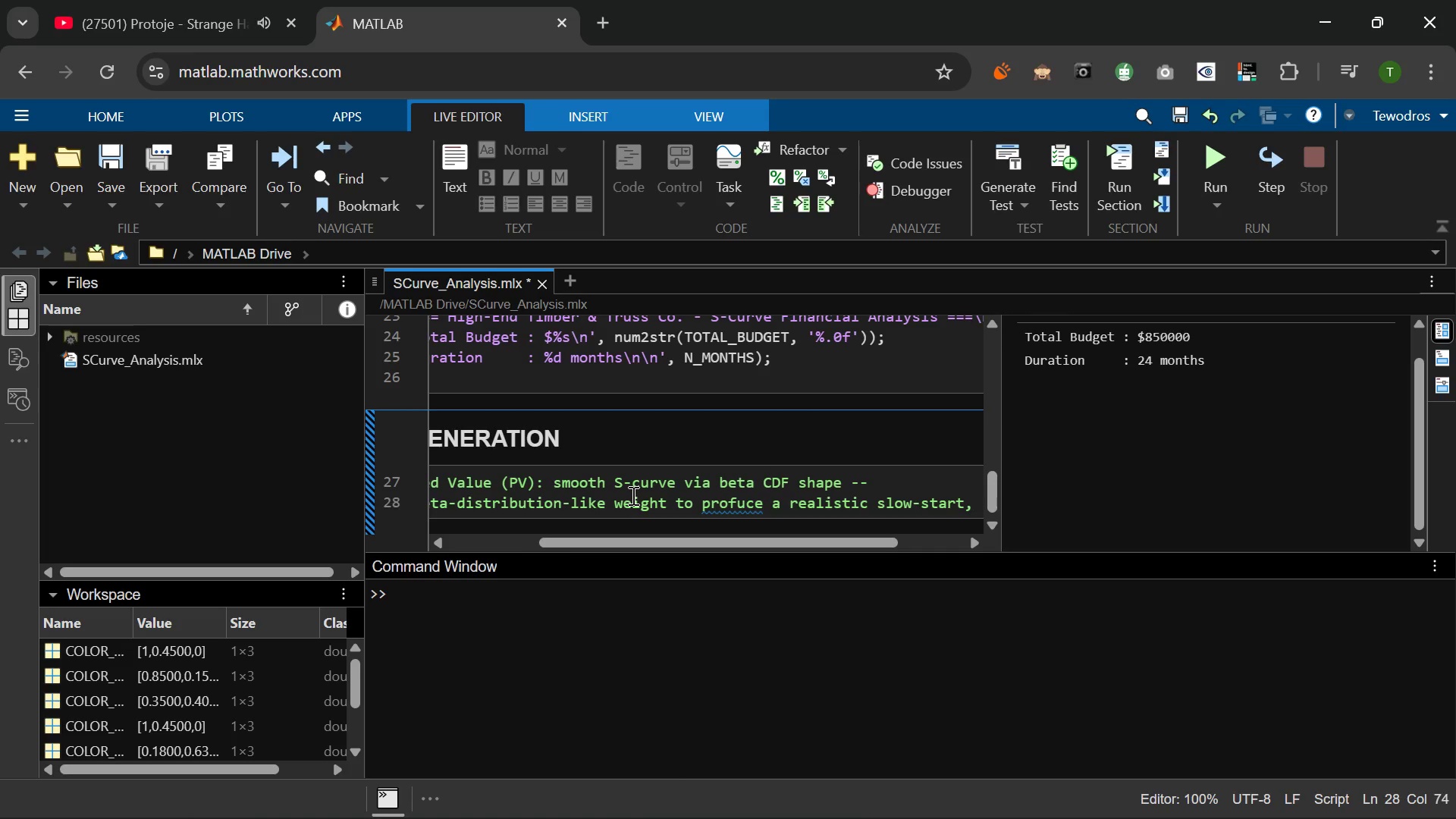 
type( fast-middle )
key(Backspace)
type(, slow-finish spending profile typical of construction prj)
key(Backspace)
type(oject mons)
key(Backspace)
type(ths = (1:N_MONTHS)'')
key(Backspace)
type(;)
 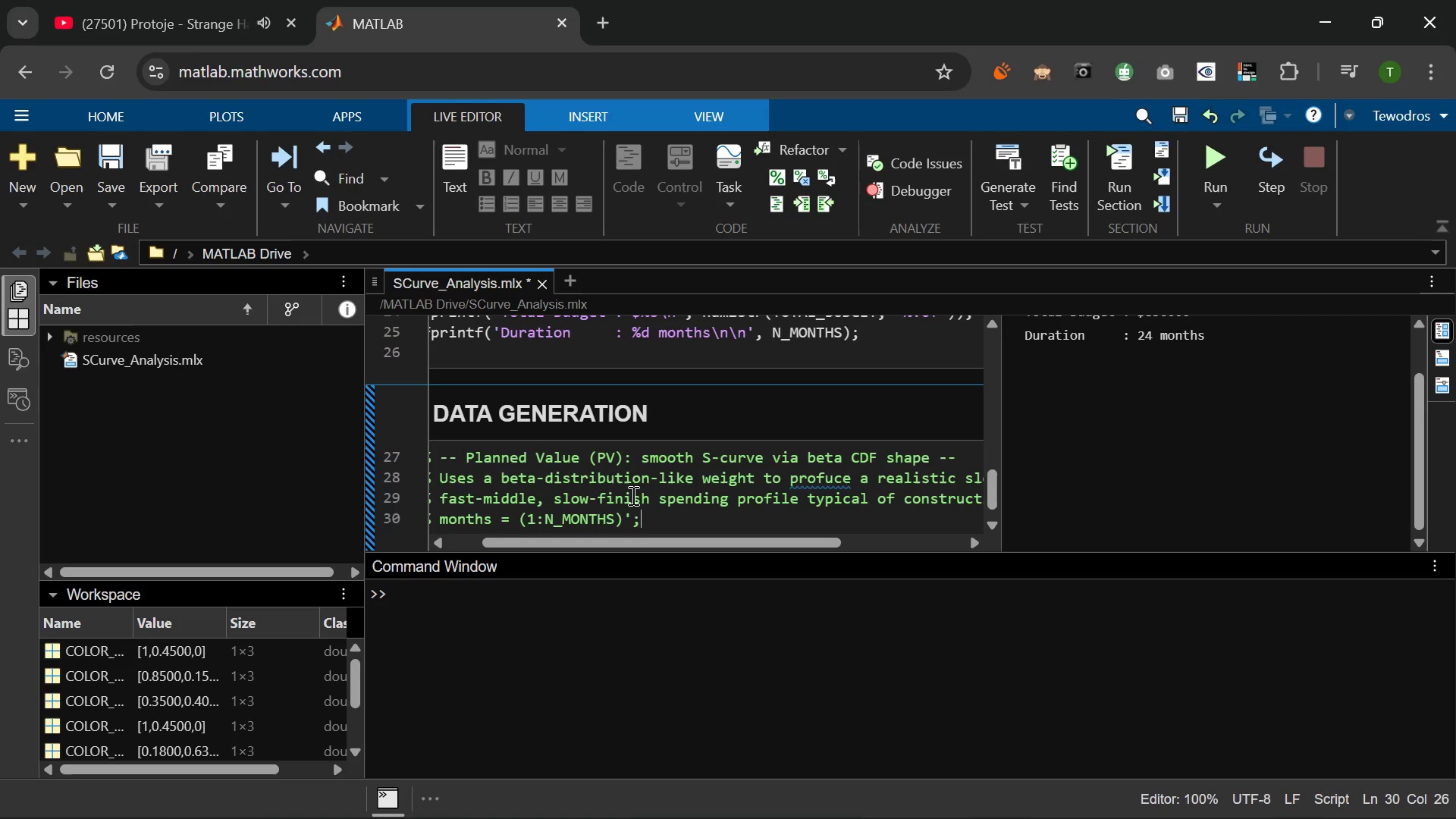 
key(Enter)
 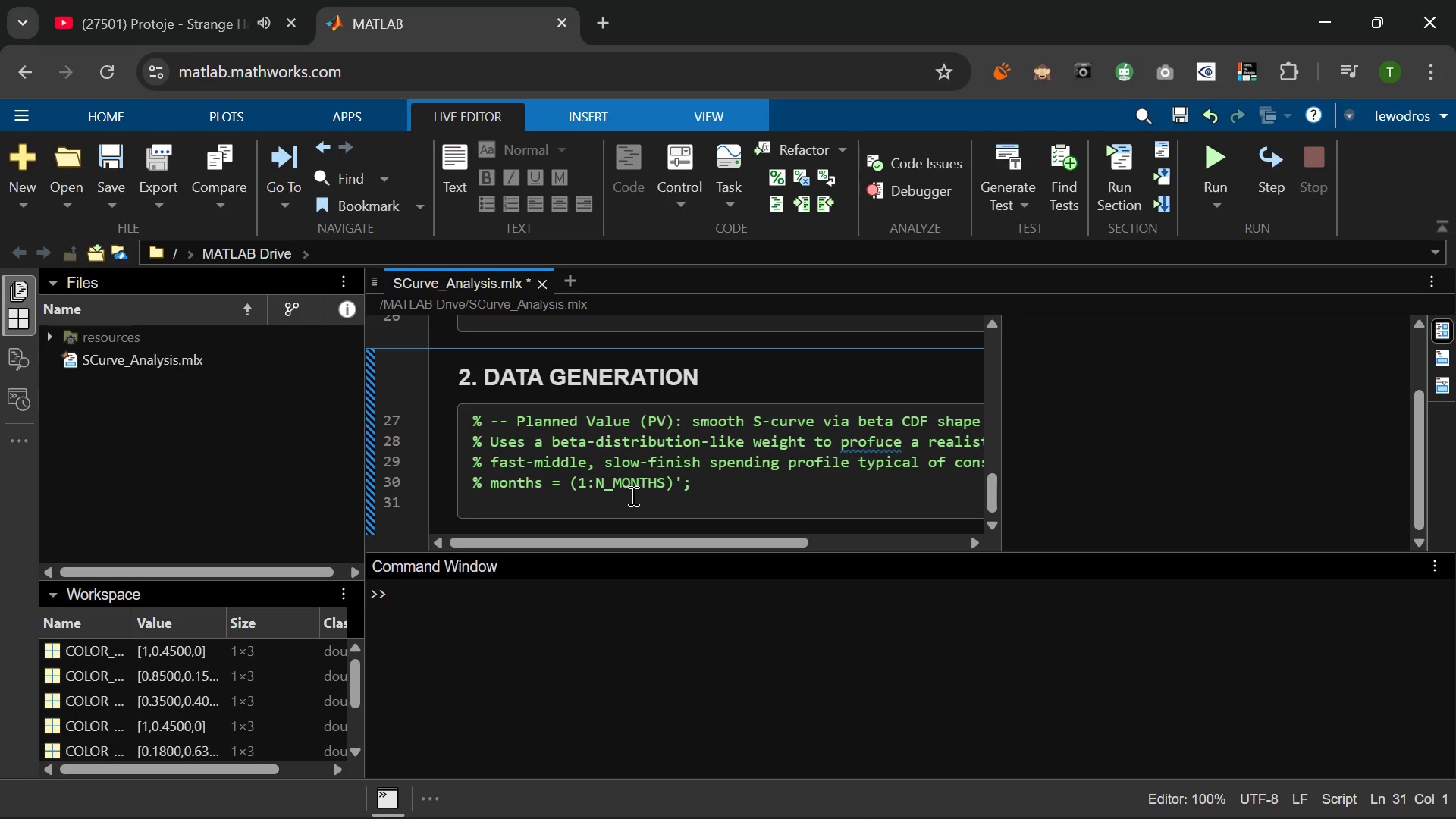 
key(X)
 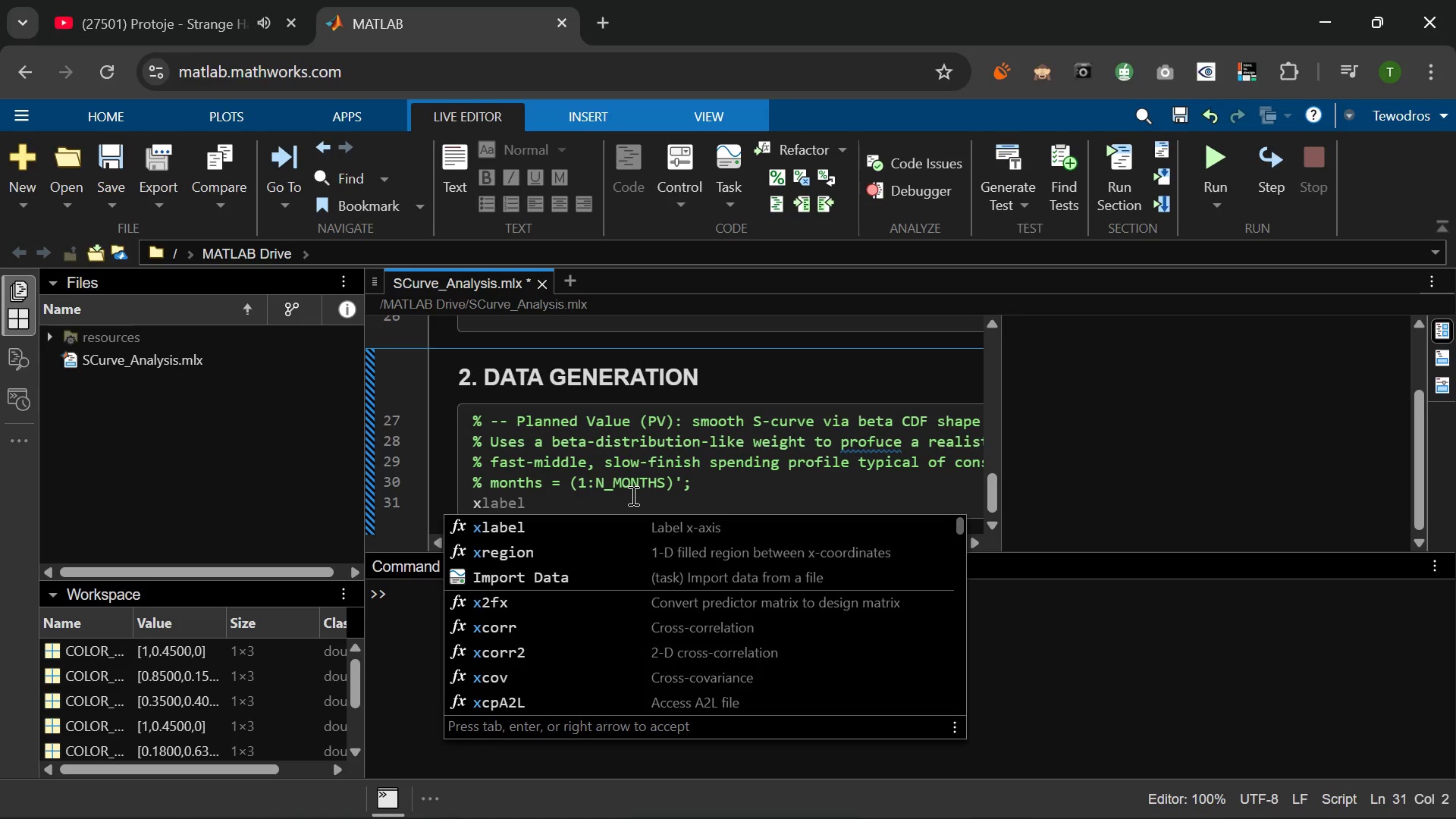 
wait(5.98)
 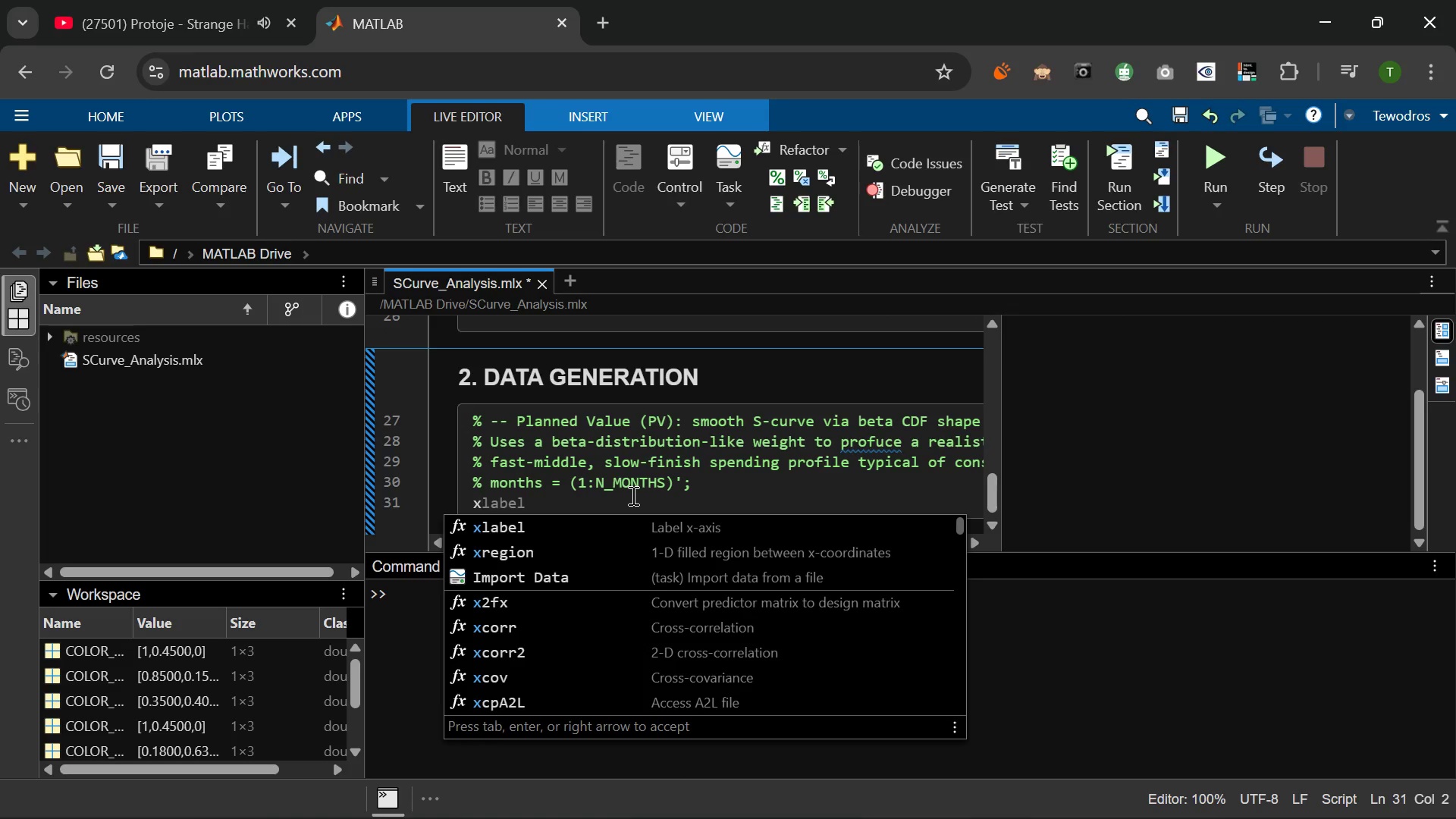 
left_click([489, 482])
 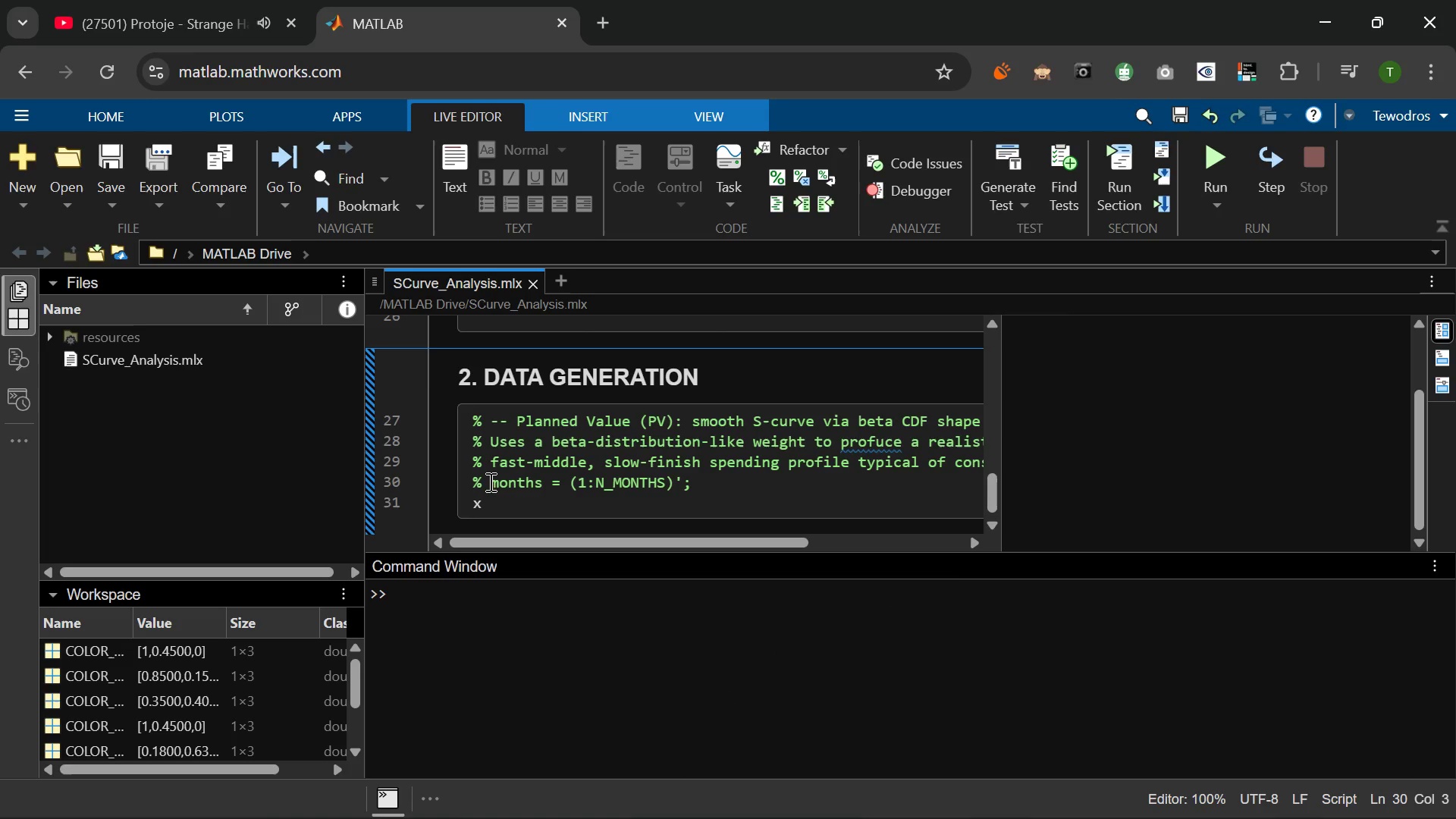 
key(Backspace)
 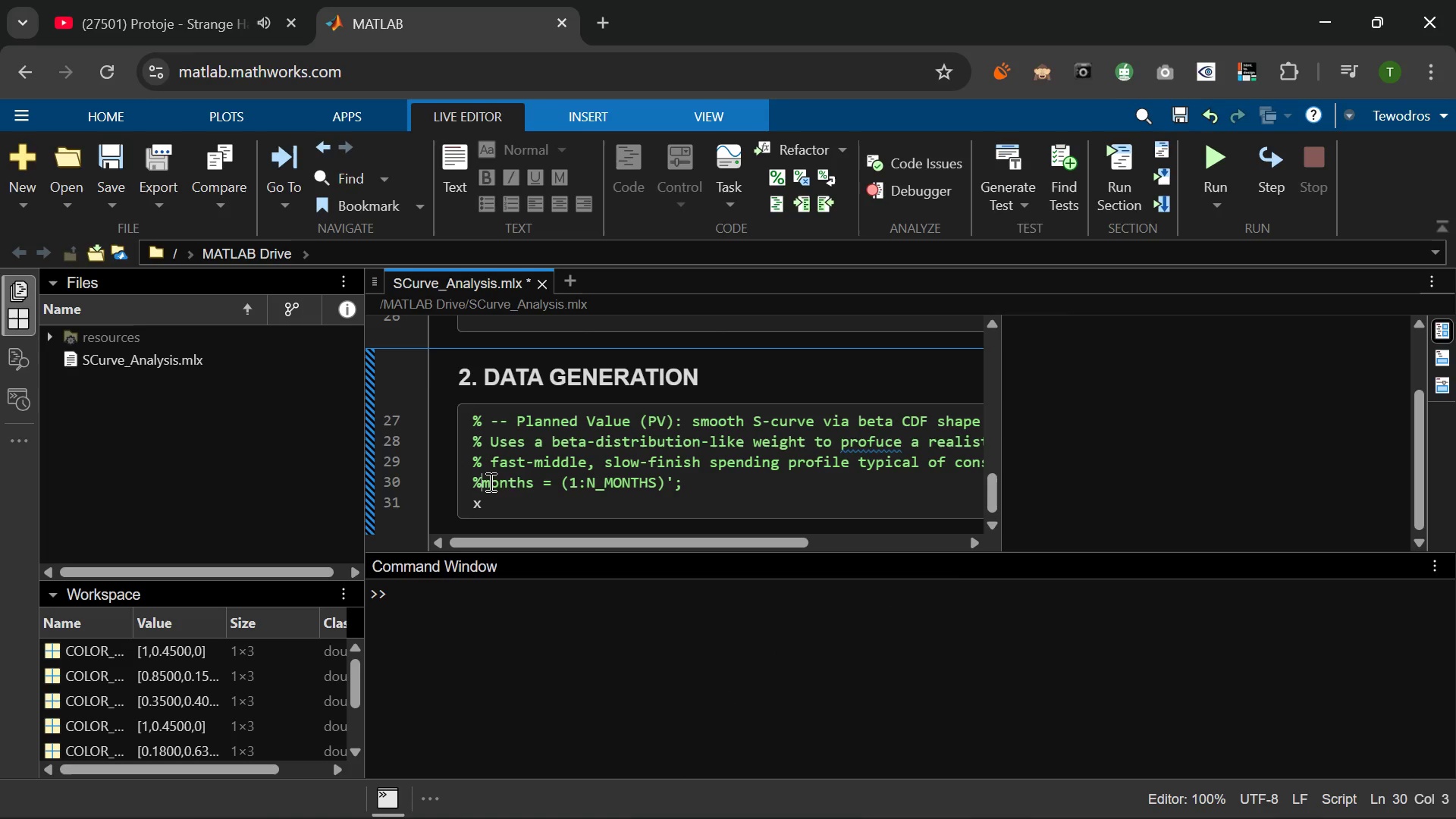 
key(Backspace)
 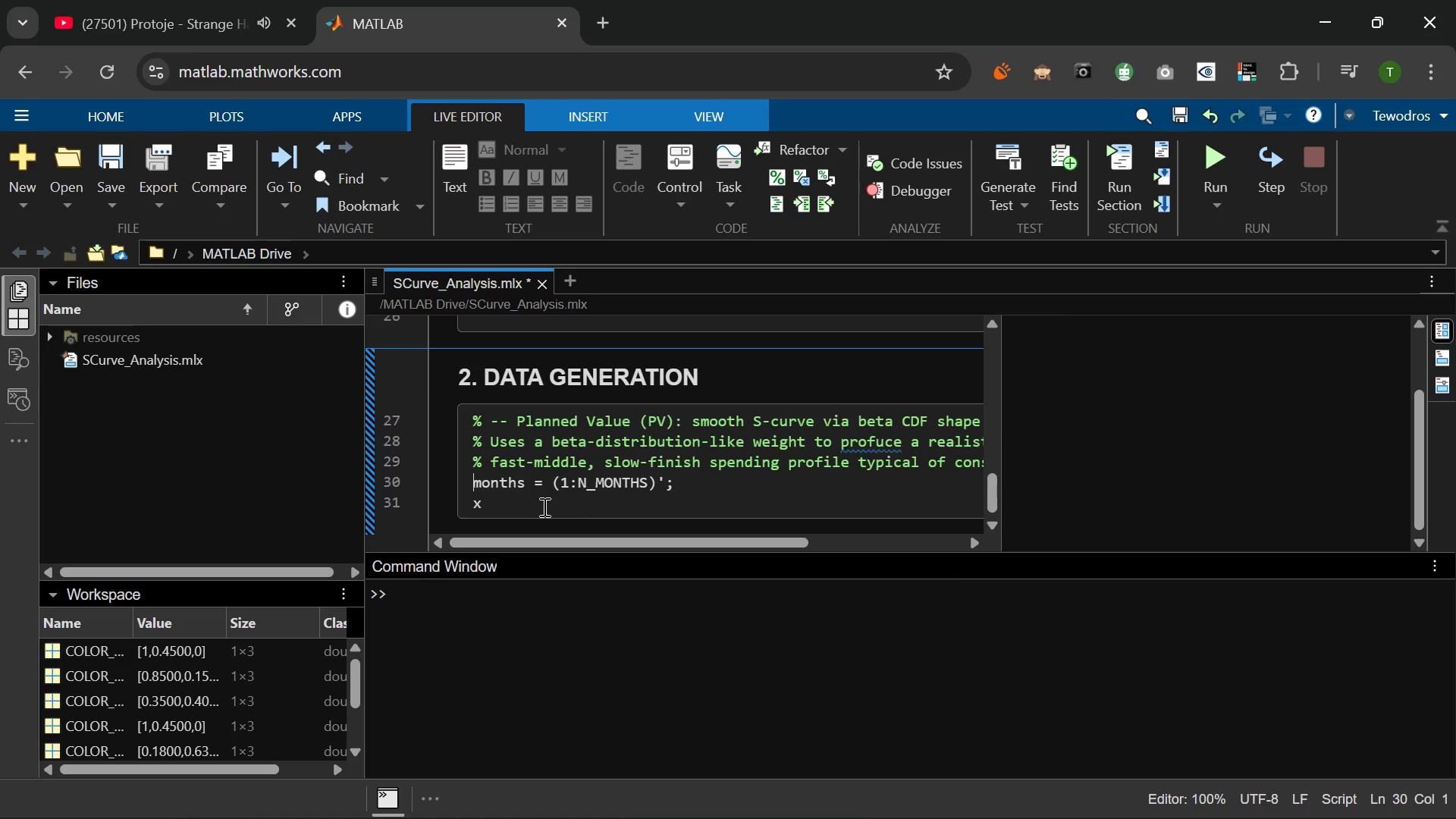 
left_click([530, 504])
 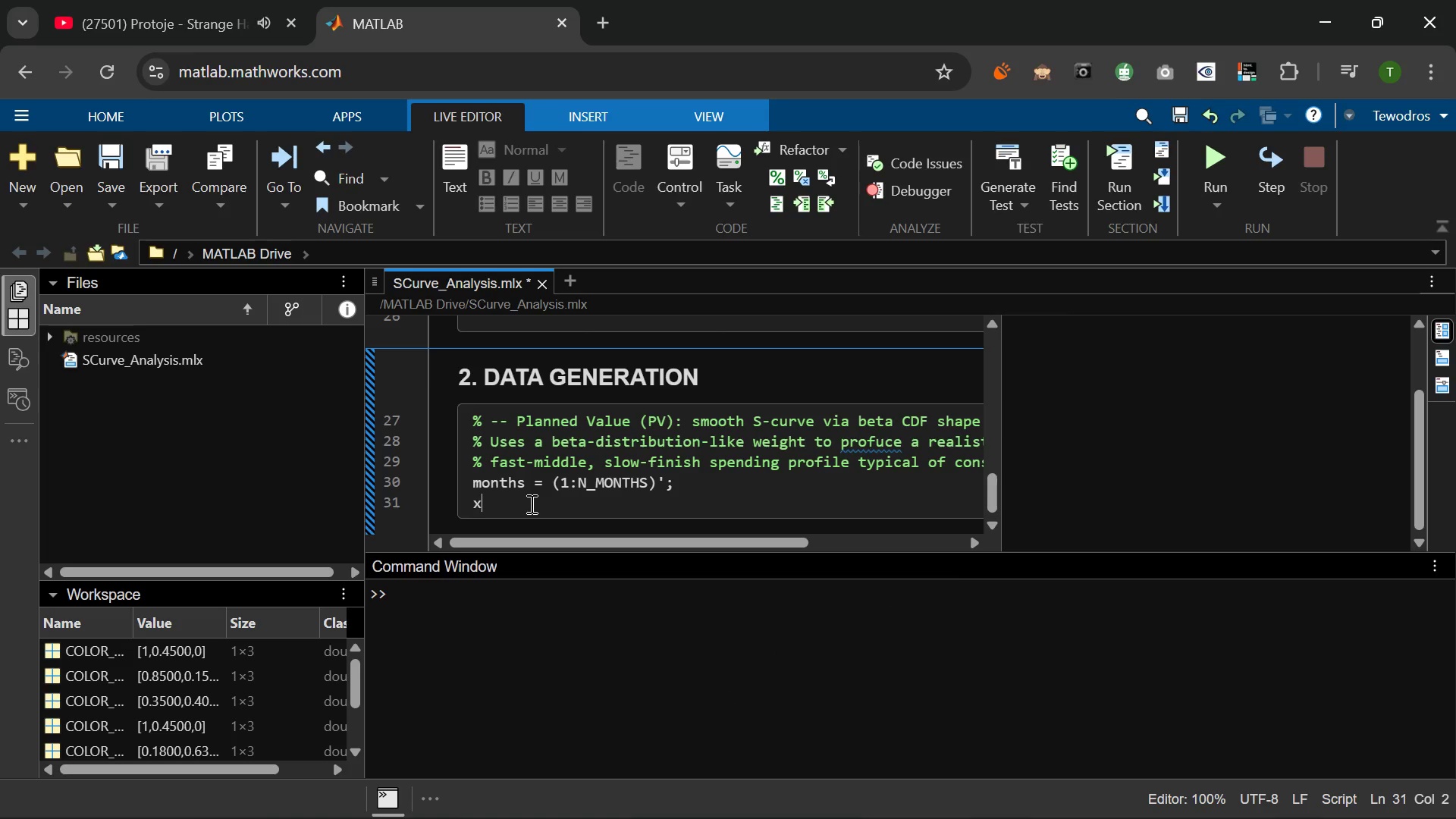 
wait(6.31)
 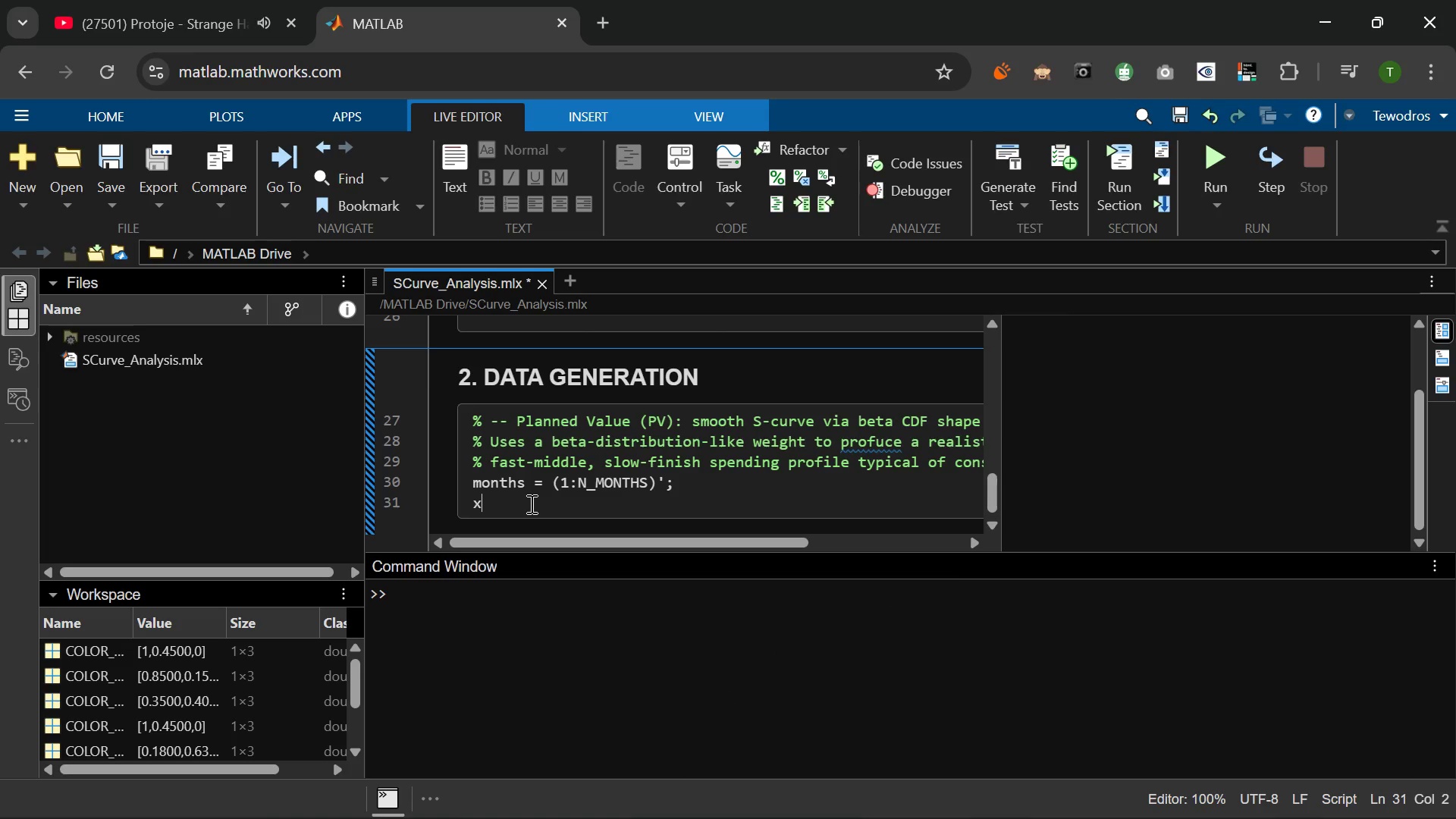 
type(x_norm)
 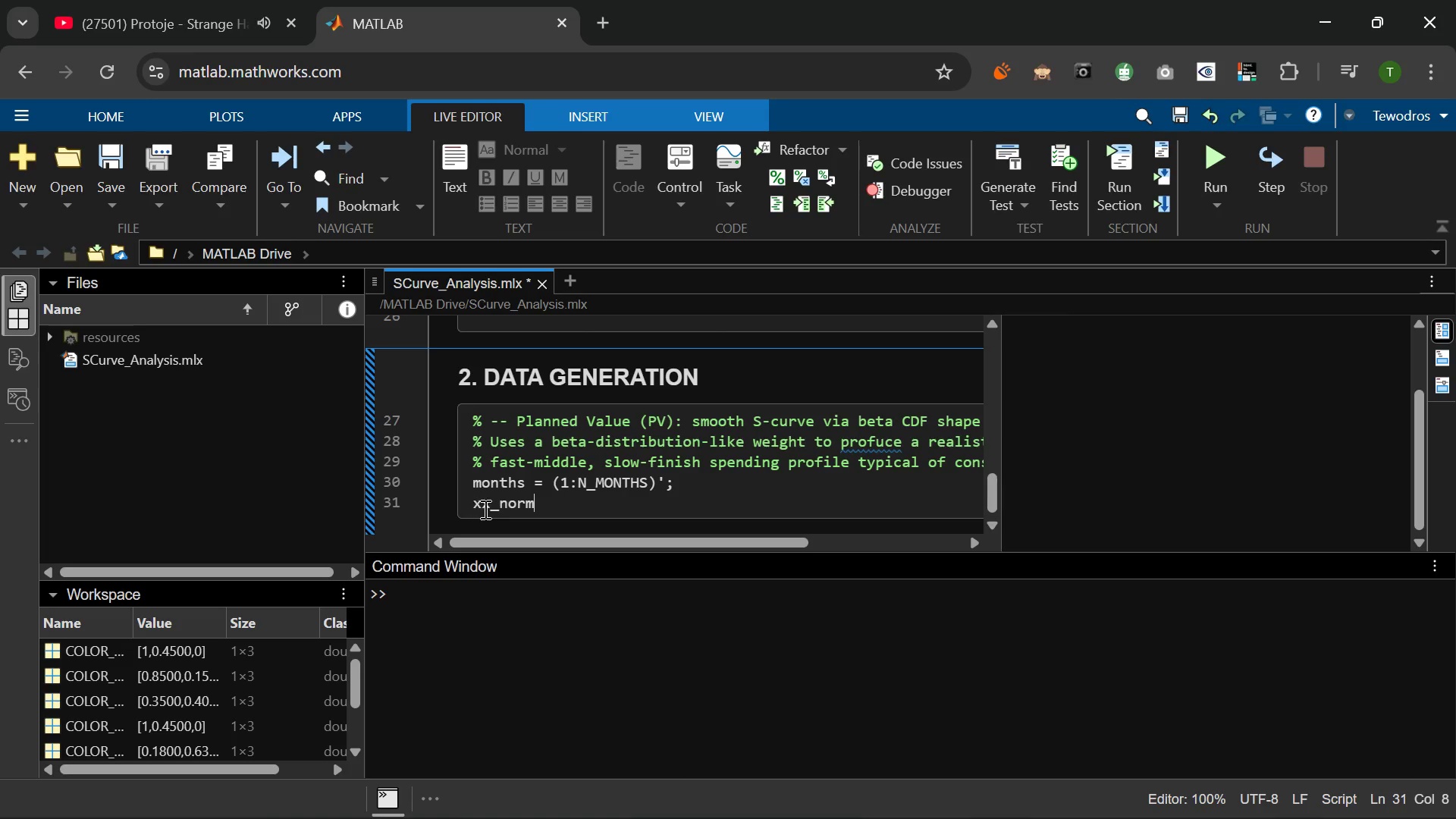 
left_click([488, 509])
 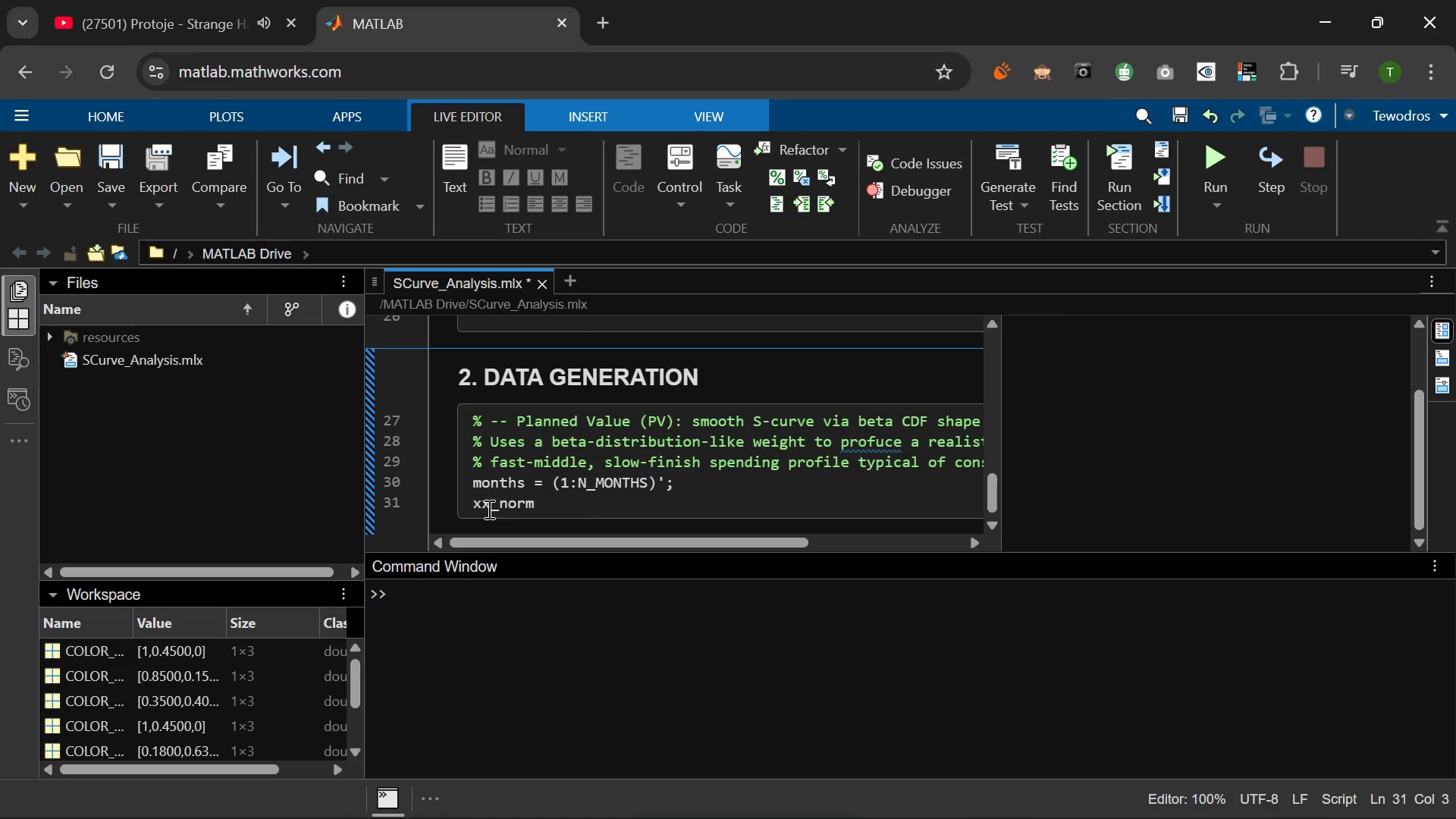 
key(Backspace)
 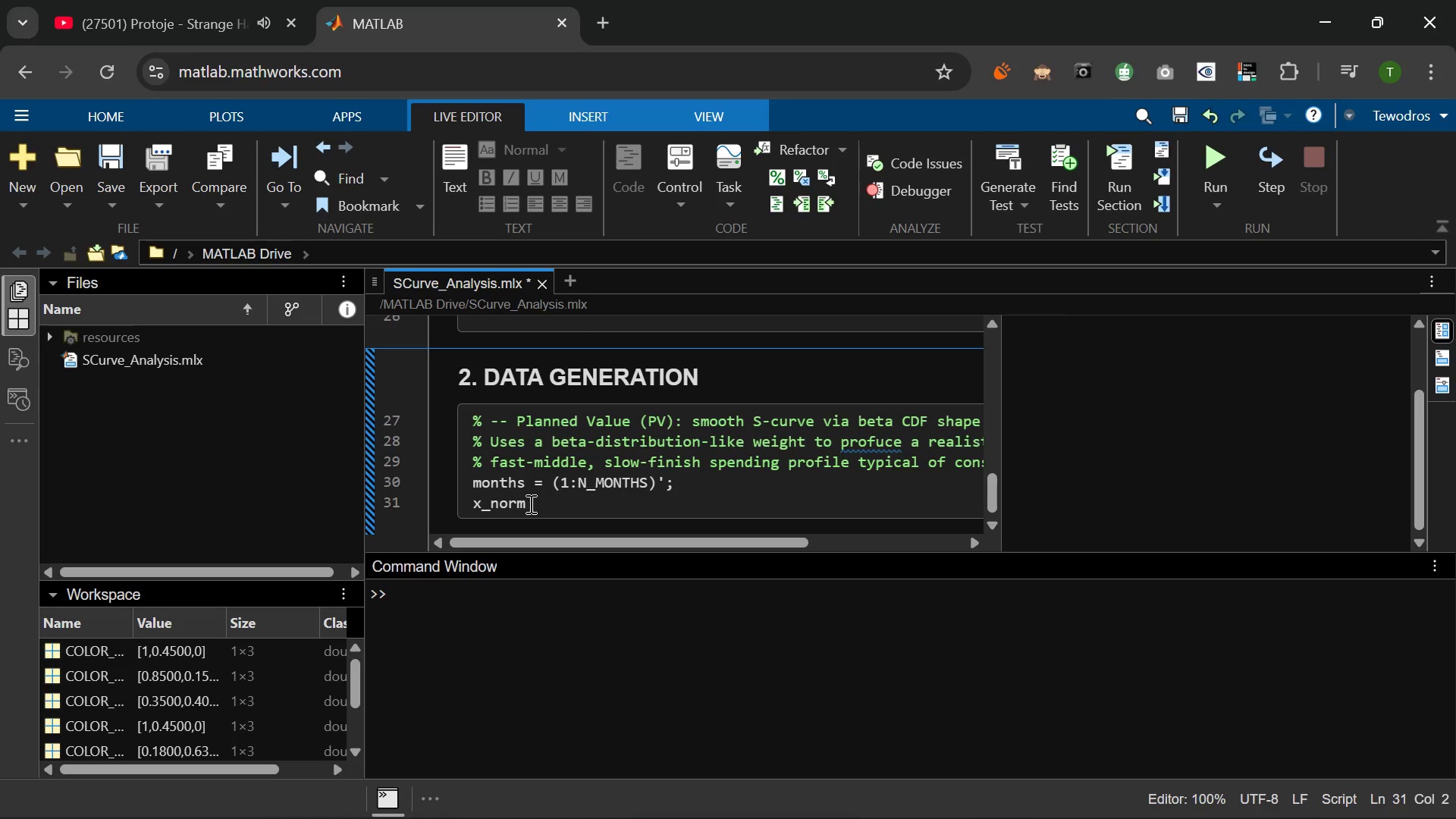 
left_click([531, 503])
 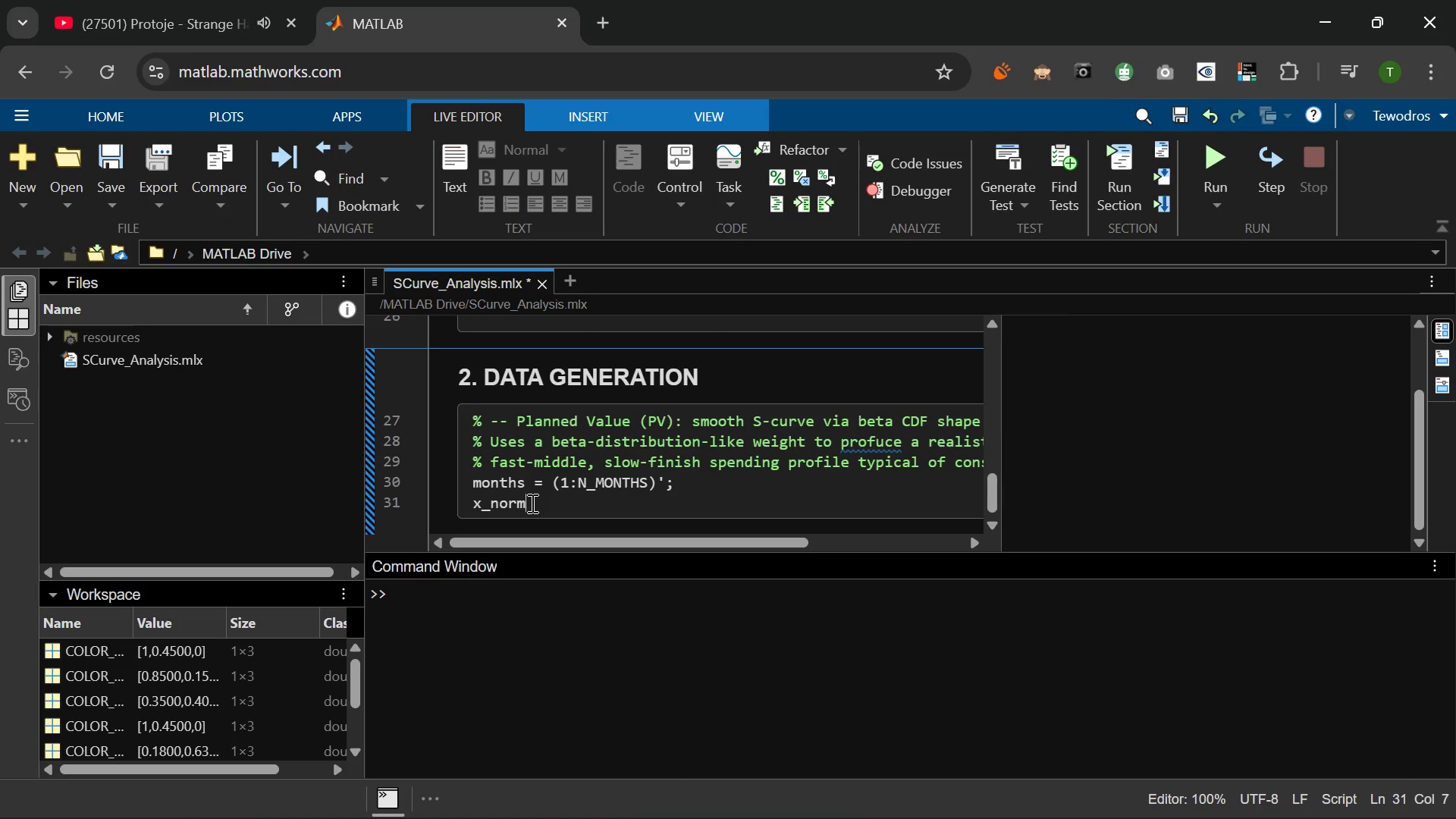 
type( = (months - 0.5)
 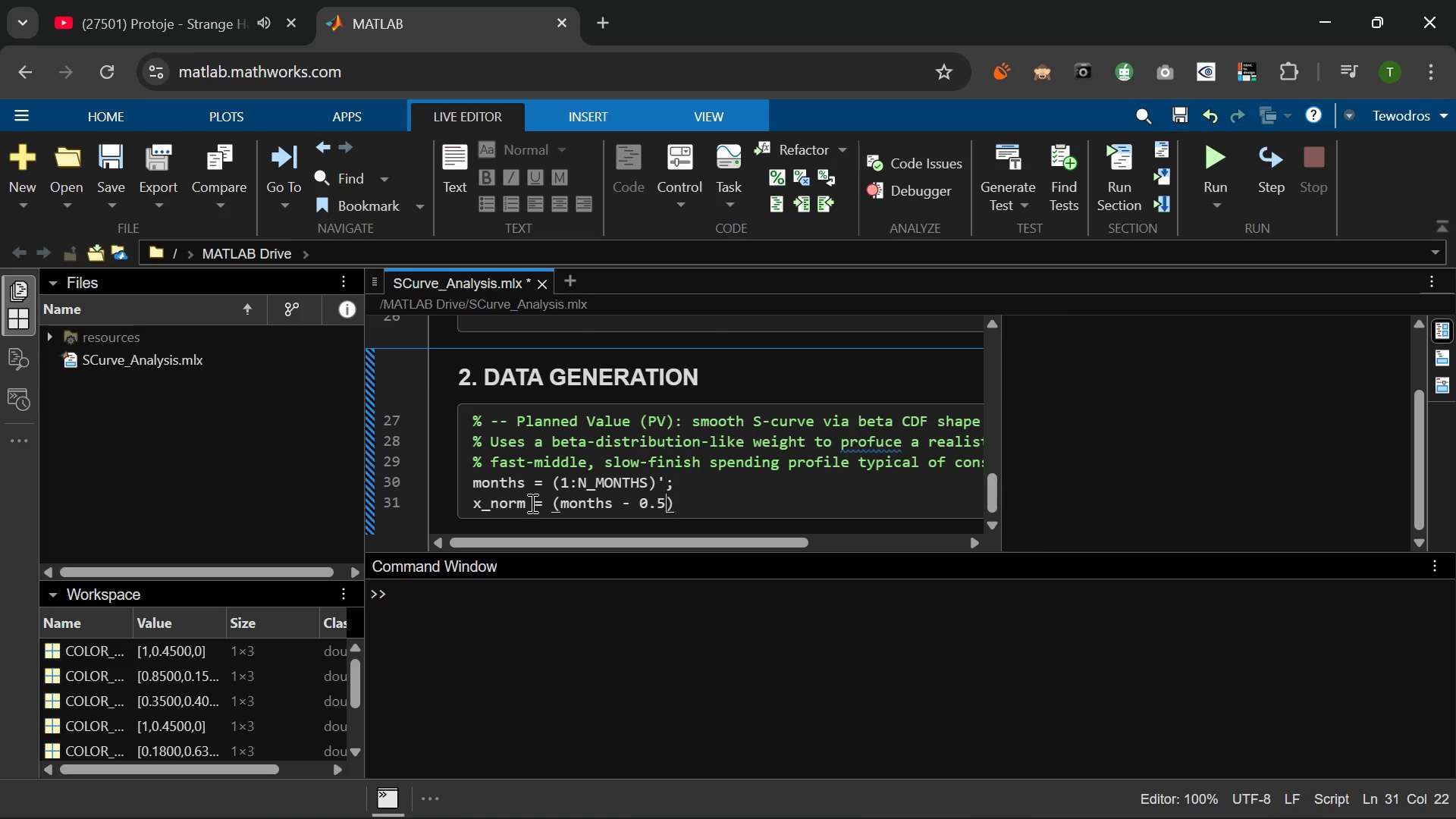 
key(ArrowRight)
 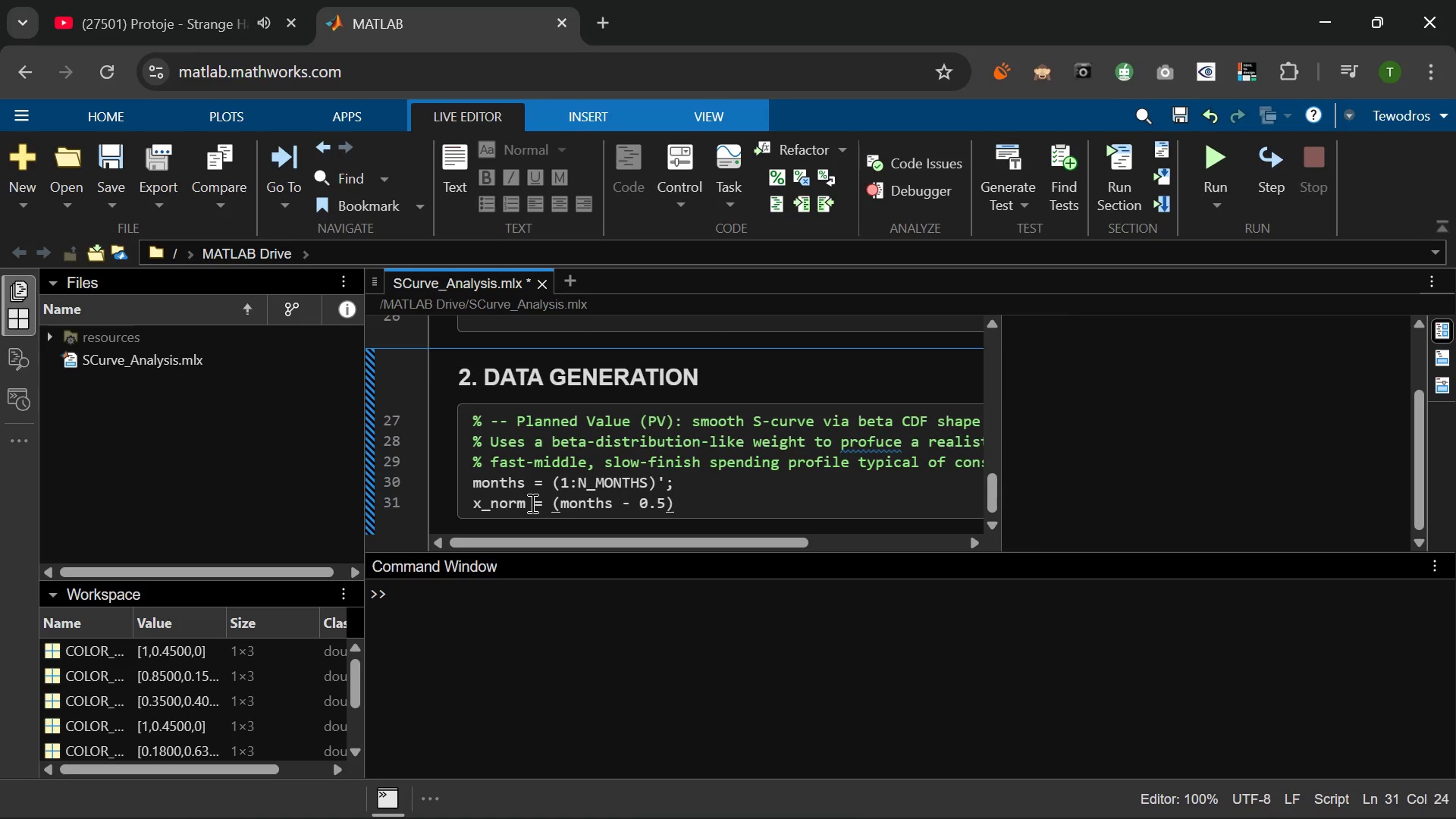 
key(Space)
 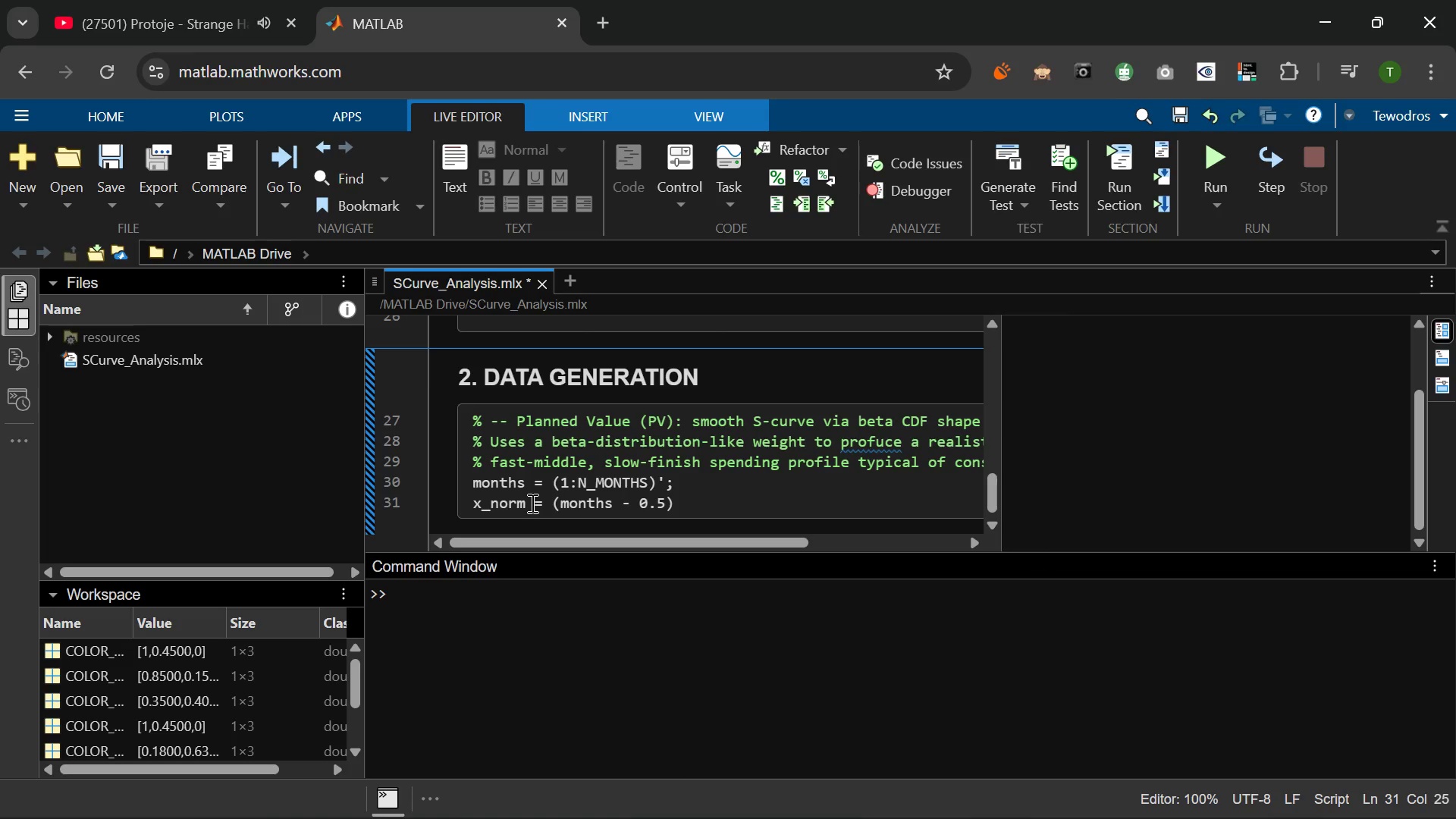 
key(Slash)
 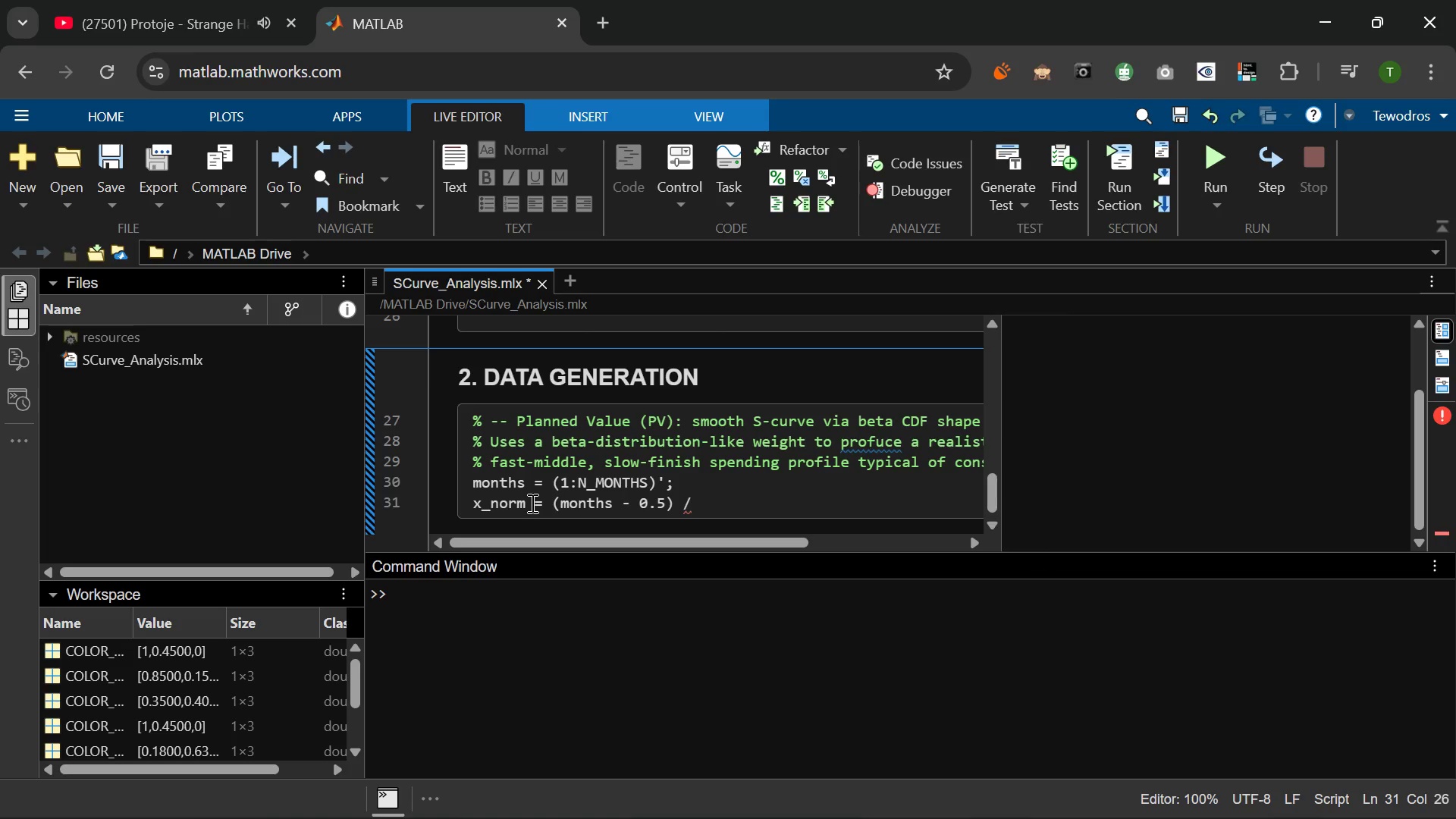 
key(Space)
 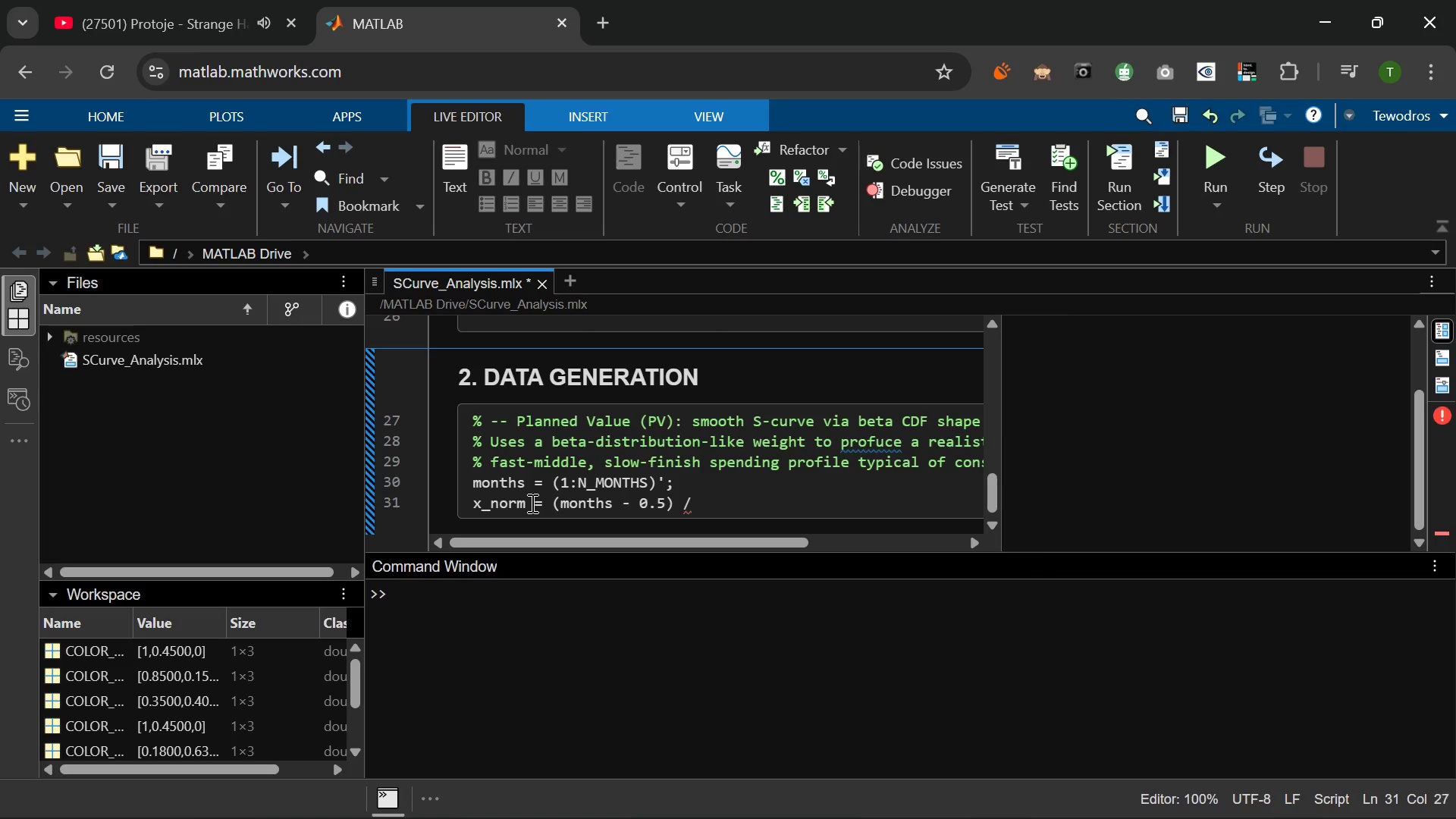 
key(Shift+N)
 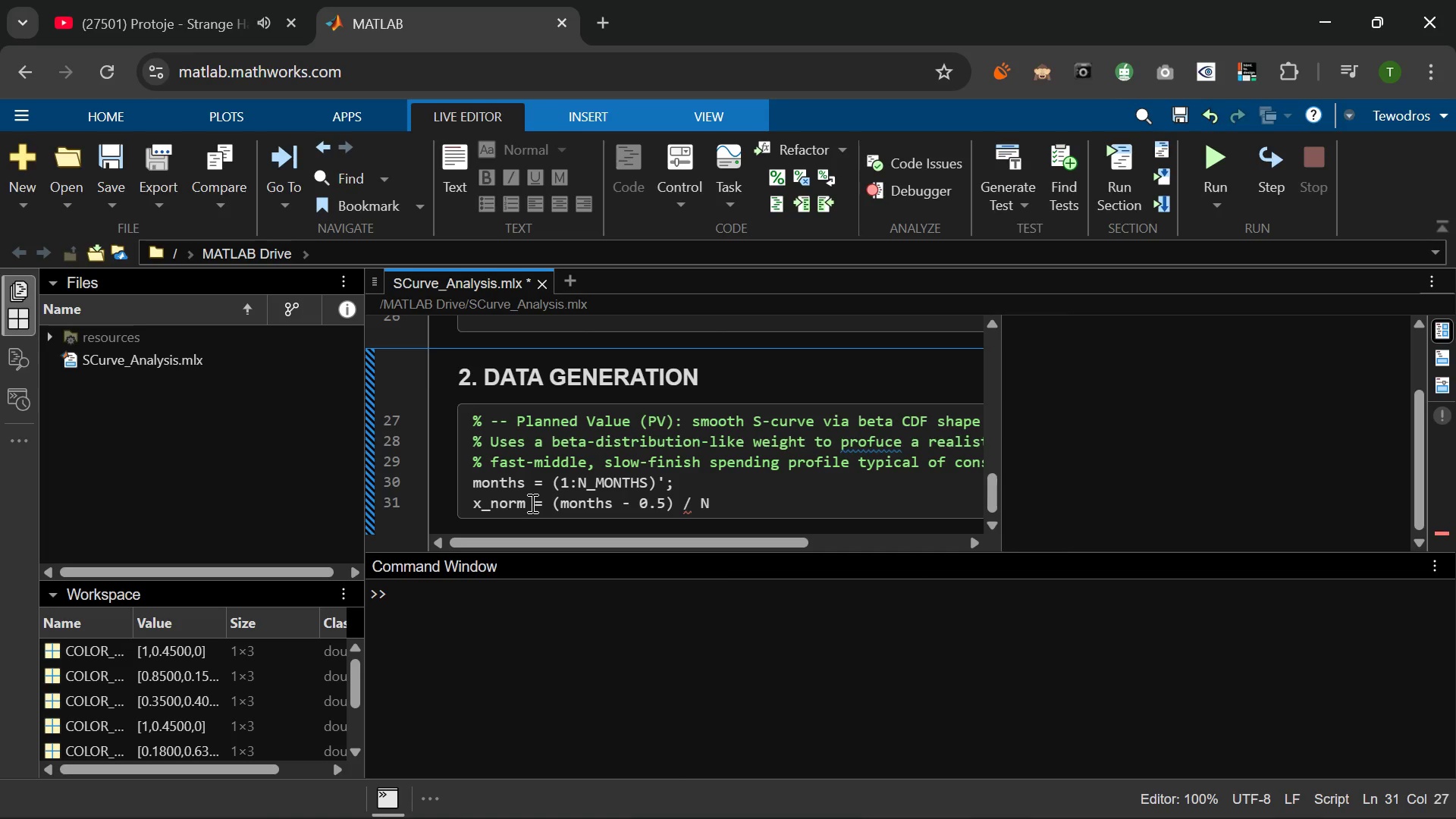 
key(Shift+Minus)
 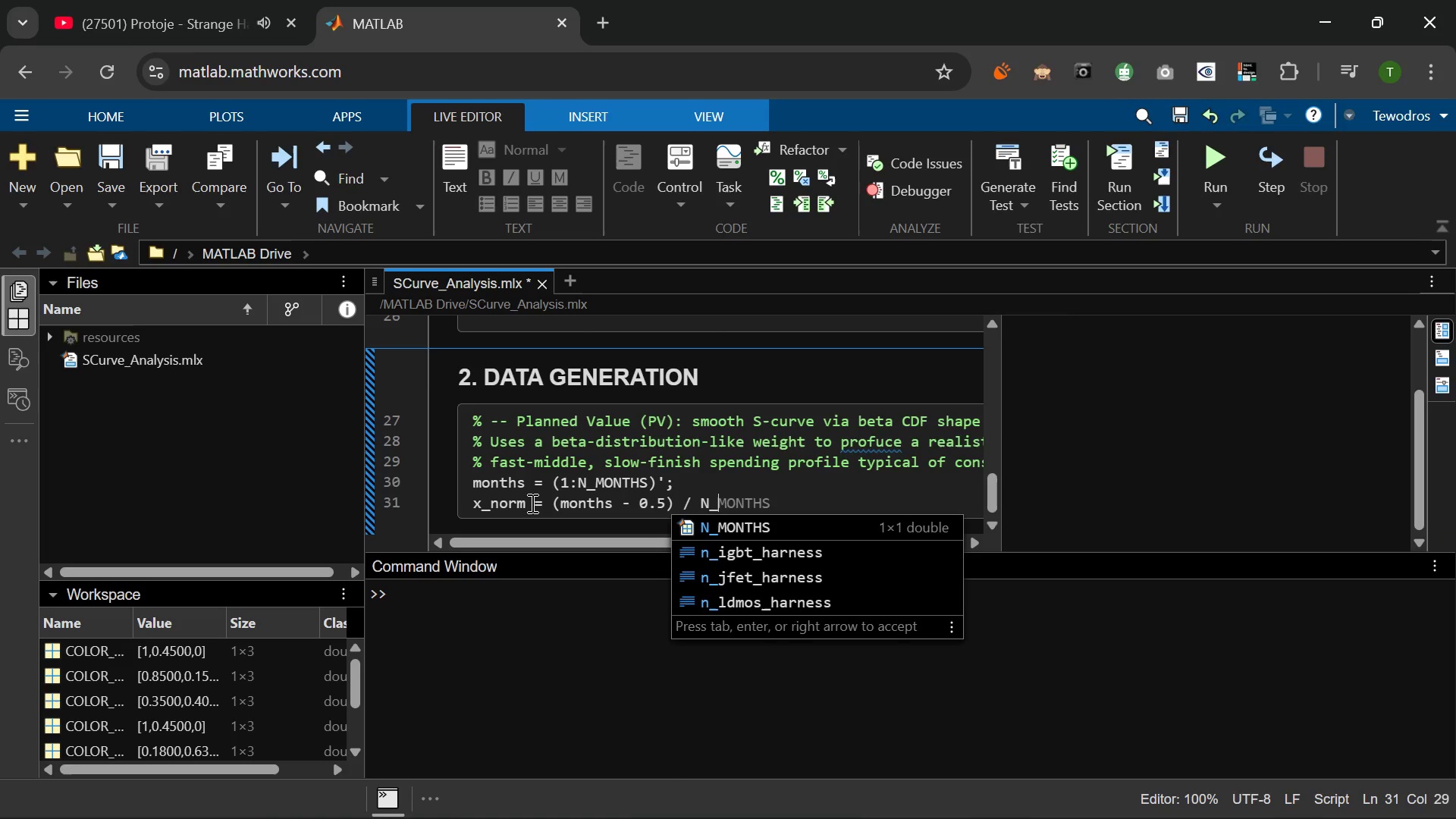 
key(Tab)
 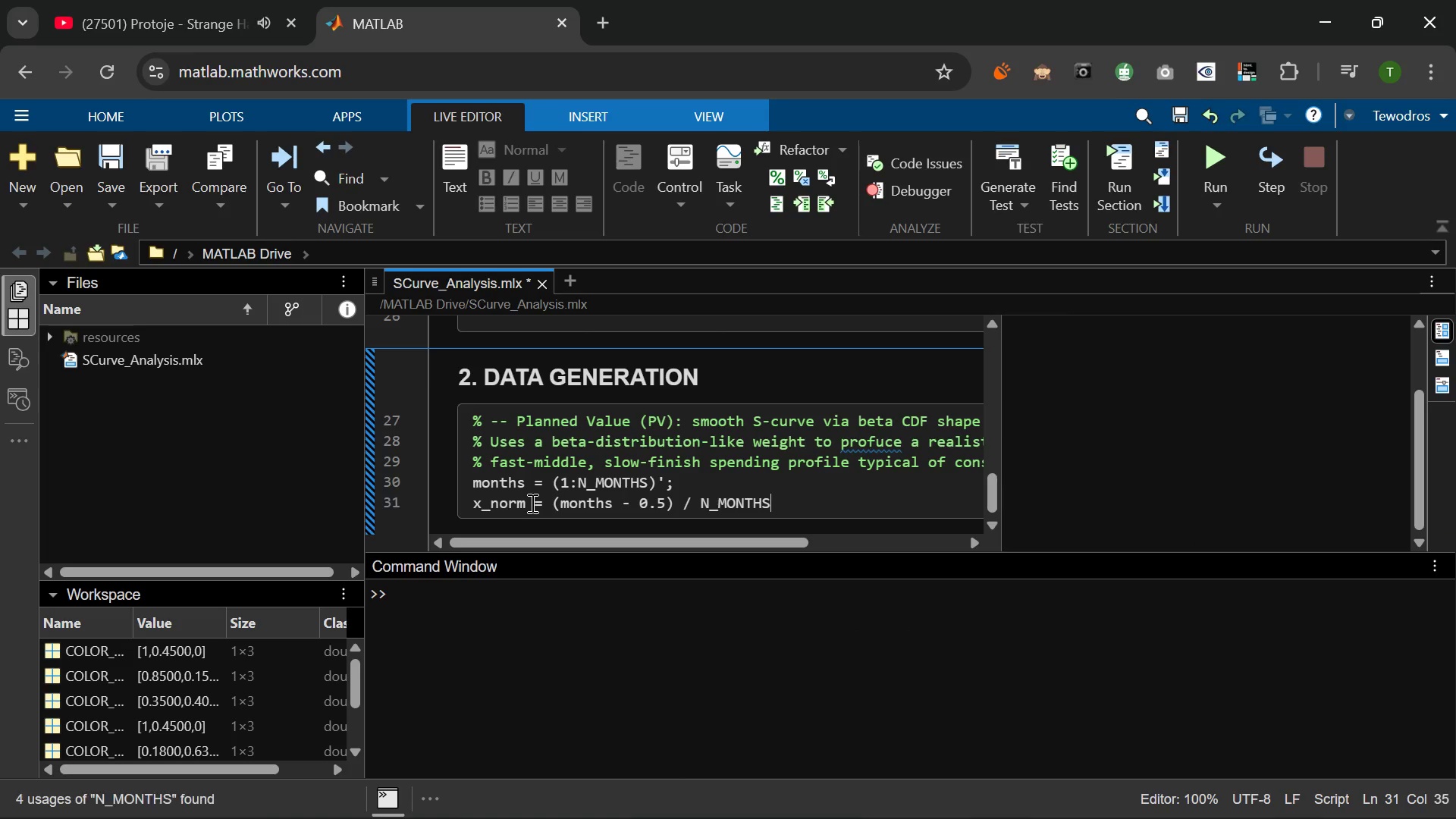 
key(Semicolon)
 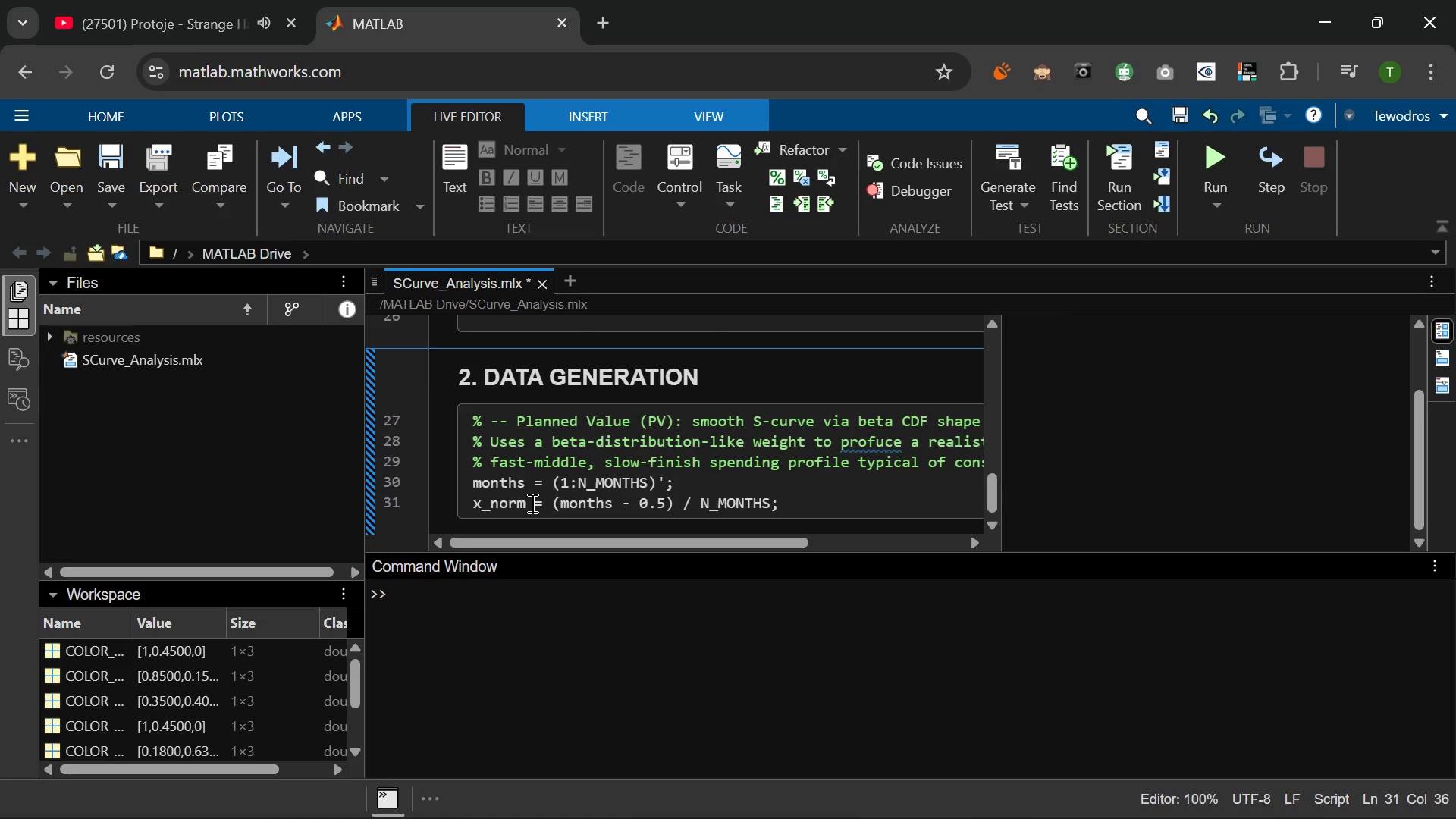 
key(Enter)
 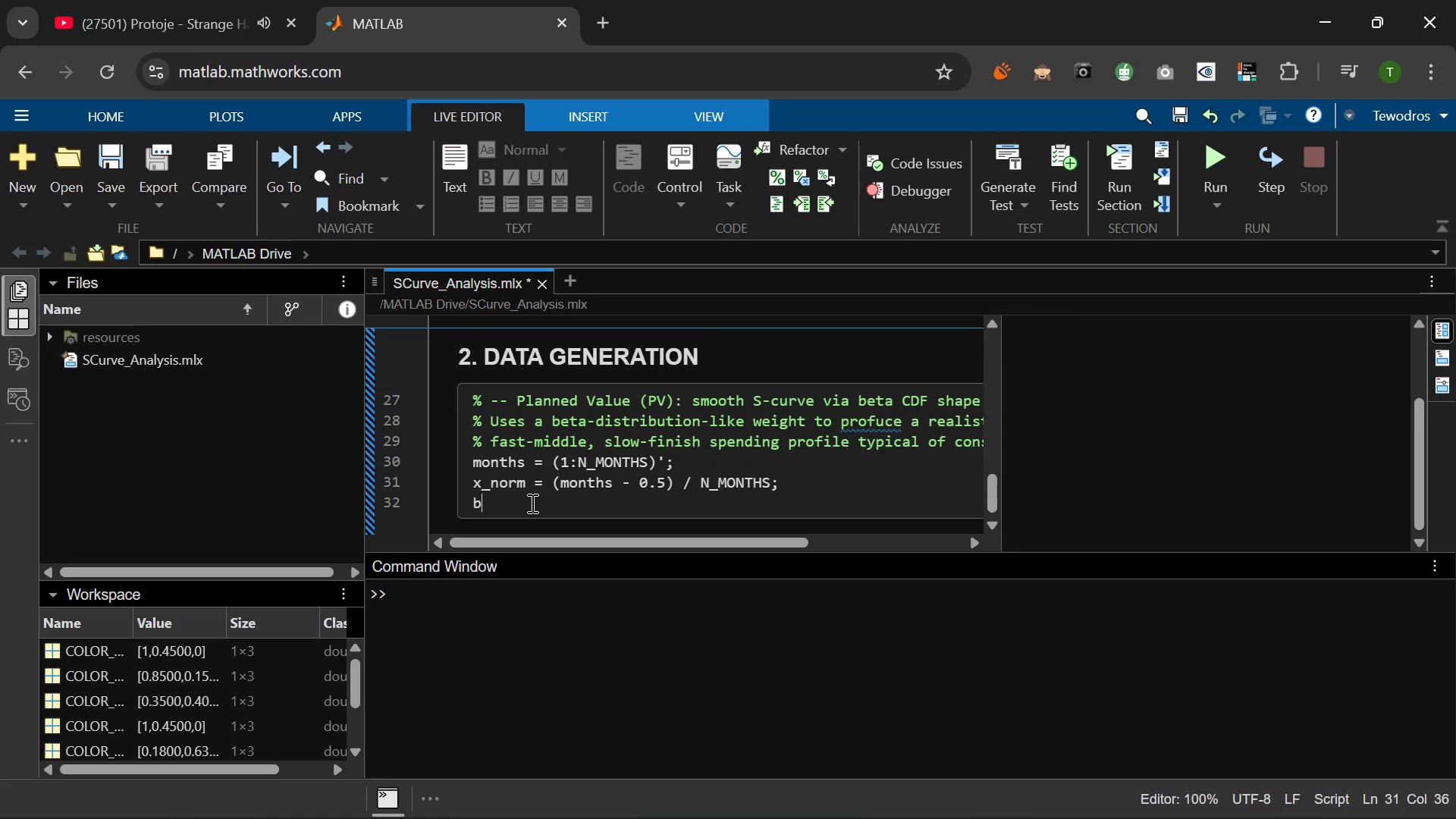 
type(beta_weights = x_norm .^ 2.2 .* (1 - x_norm)
 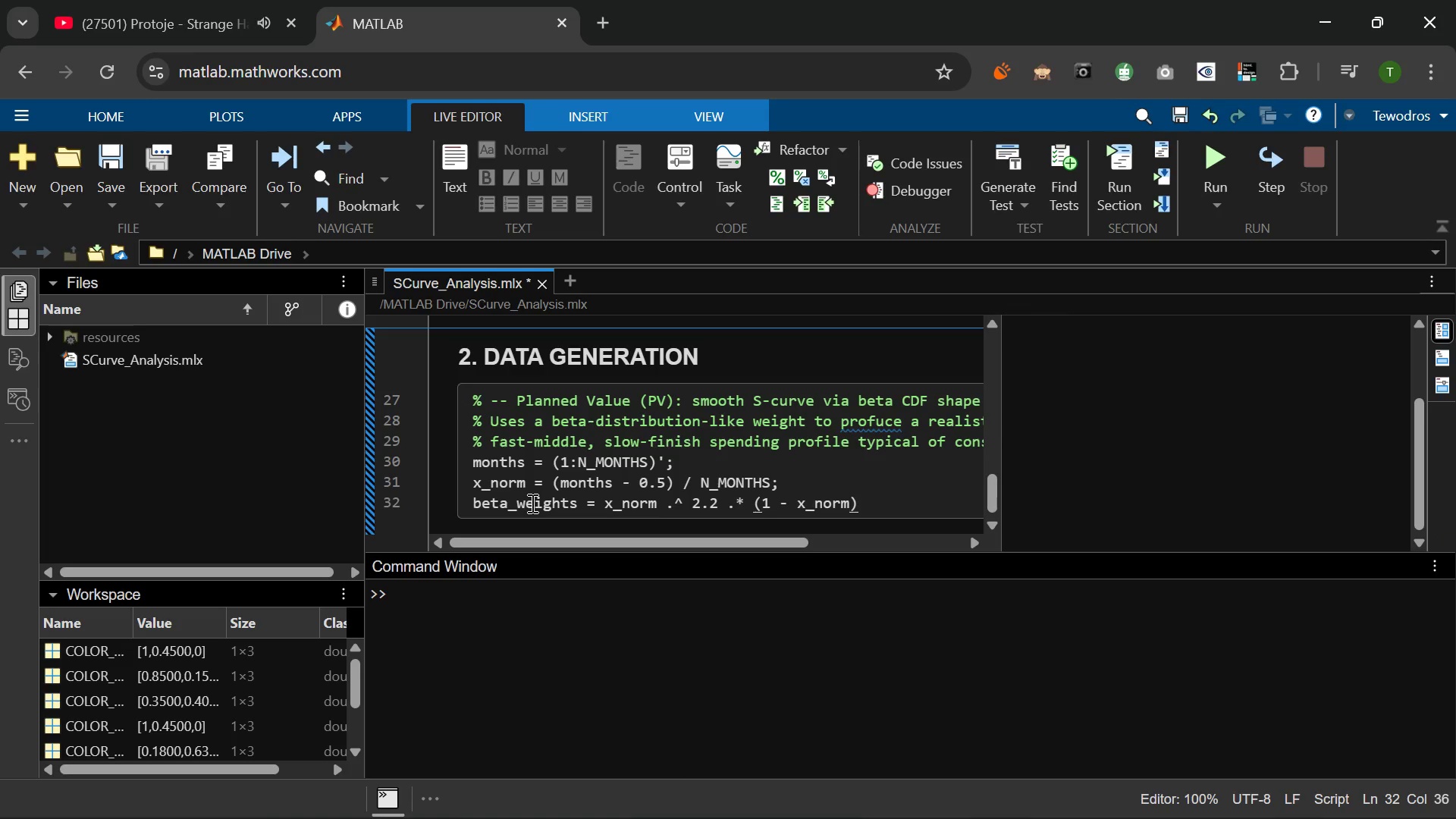 
key(ArrowRight)
 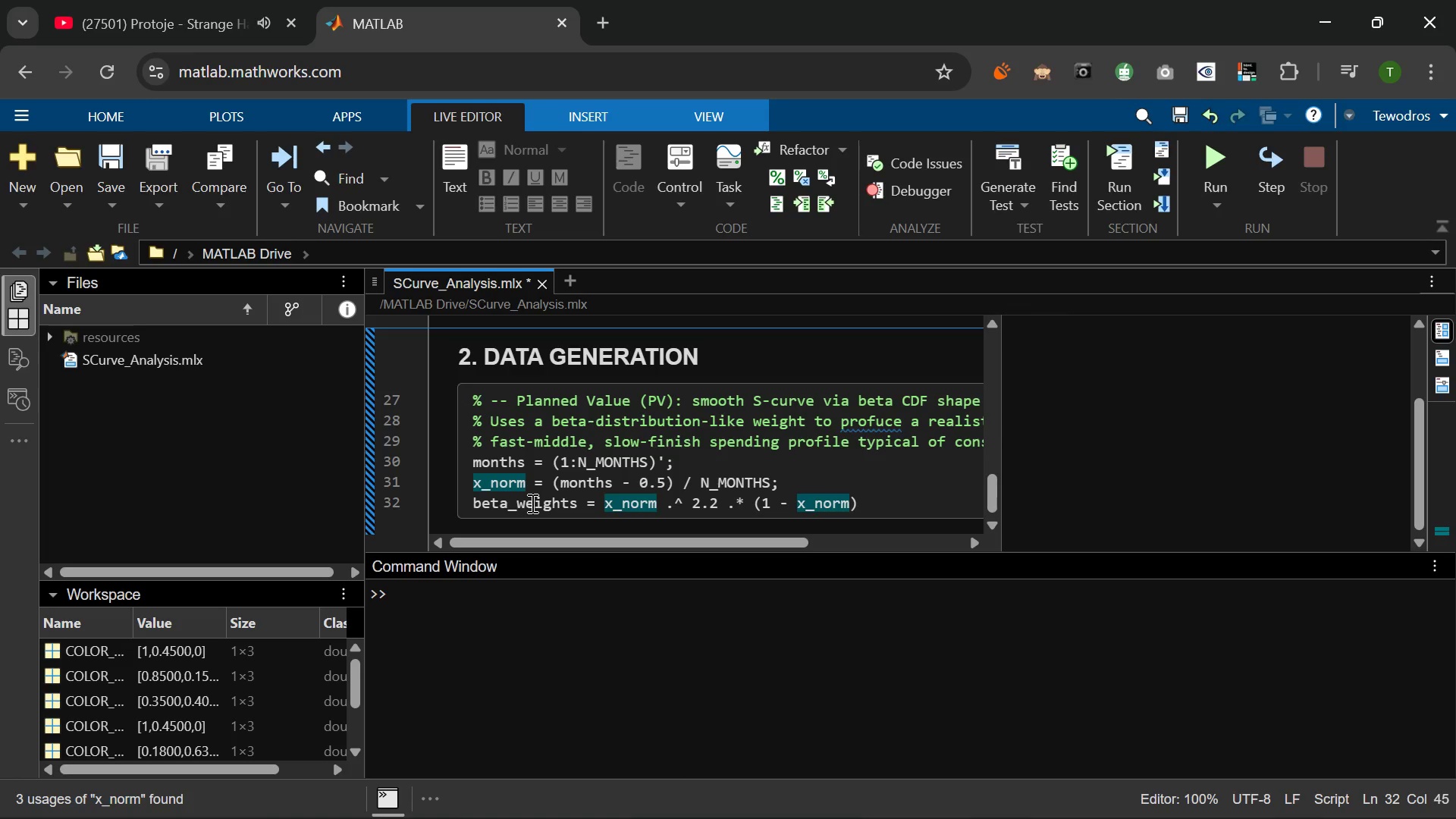 
key(Space)
 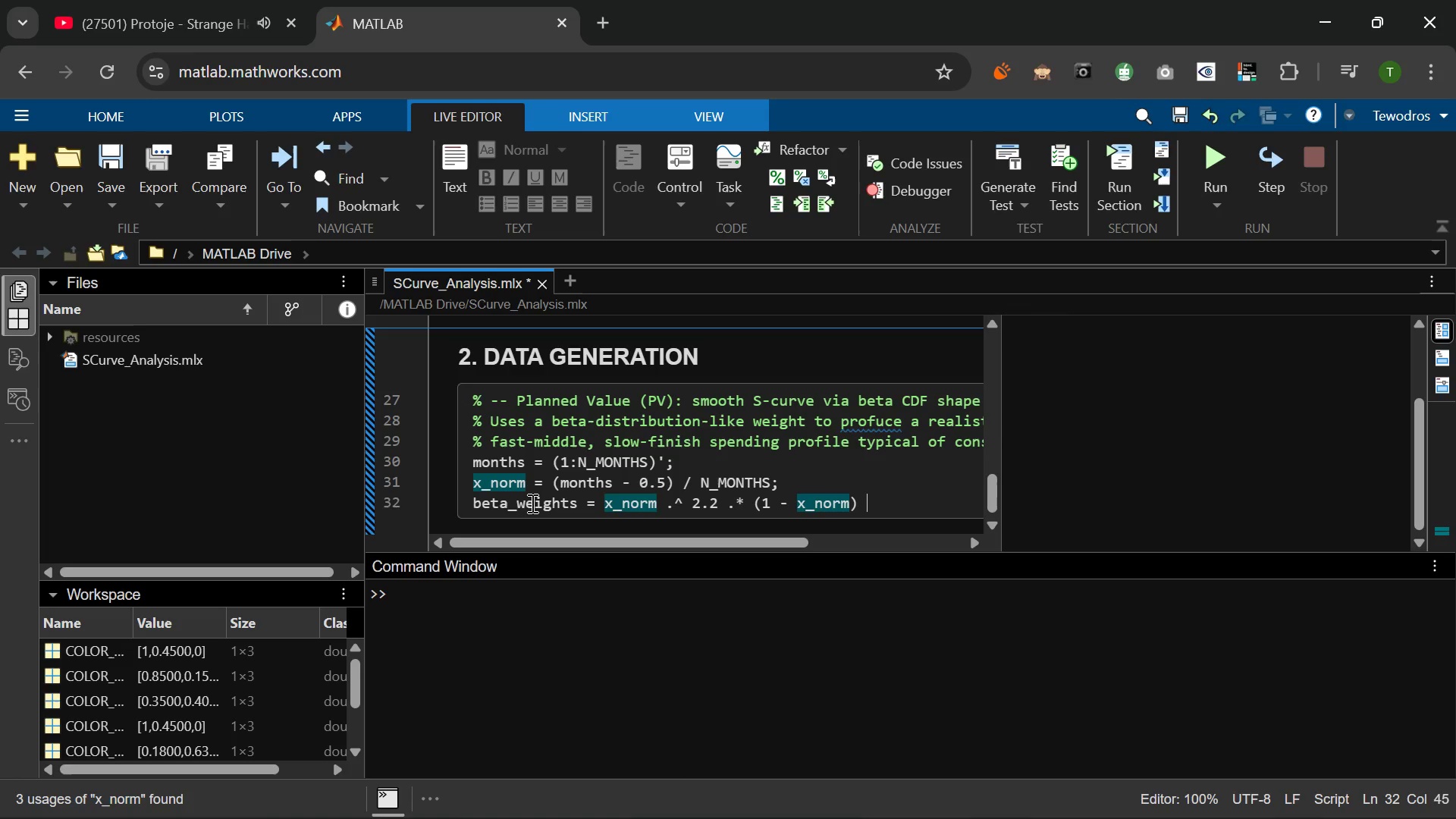 
key(Period)
 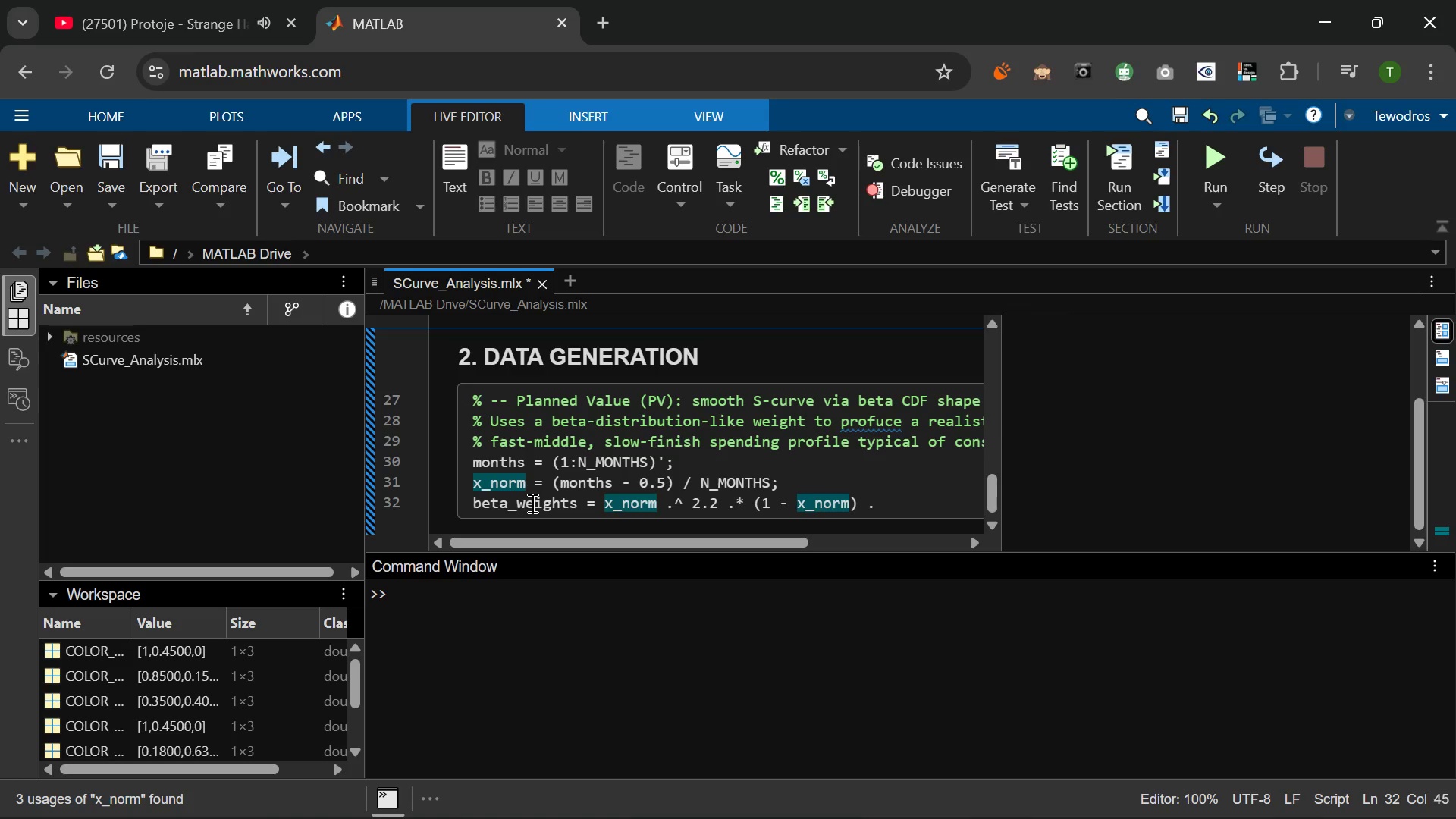 
key(Shift+6)
 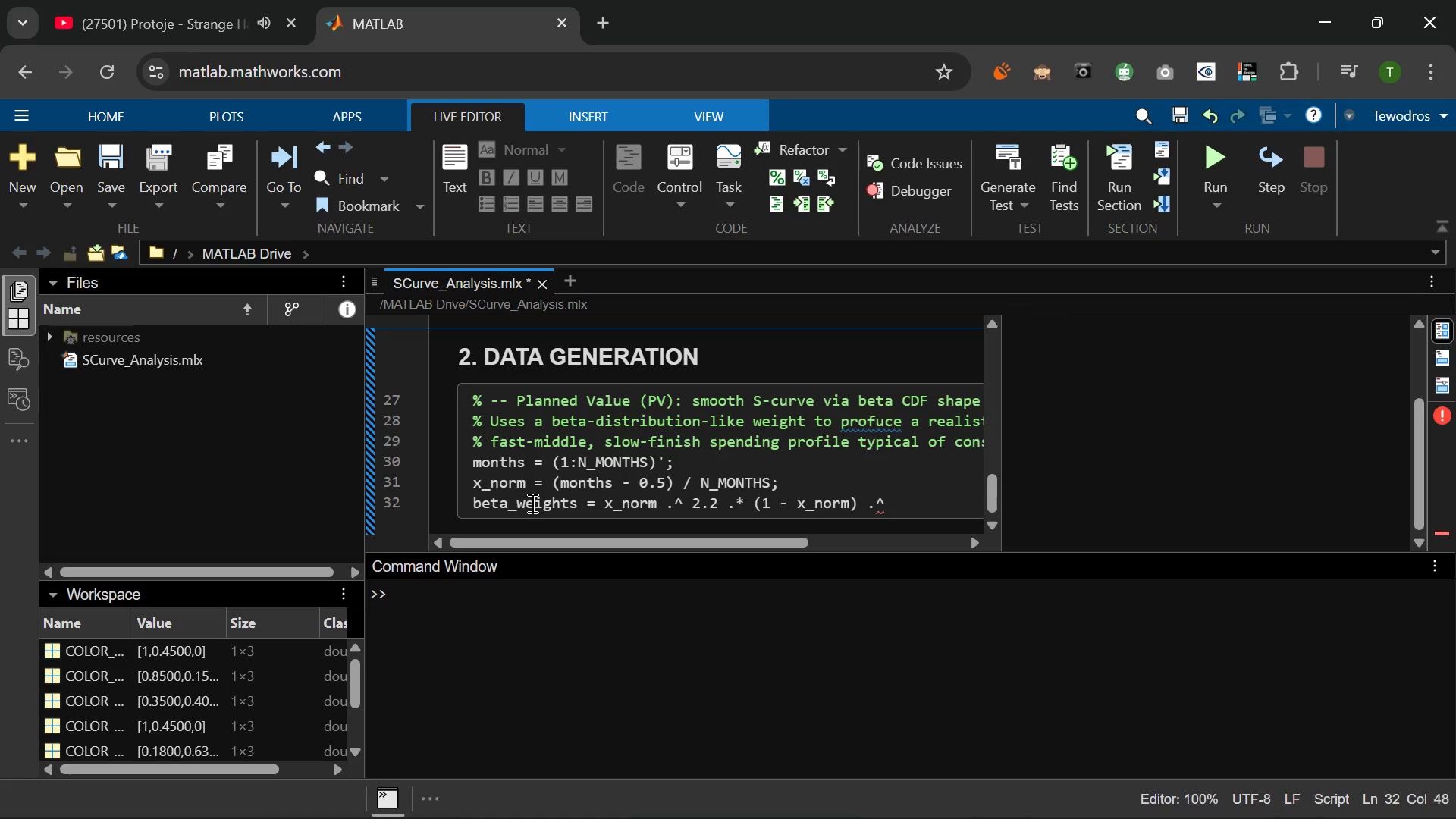 
key(Space)
 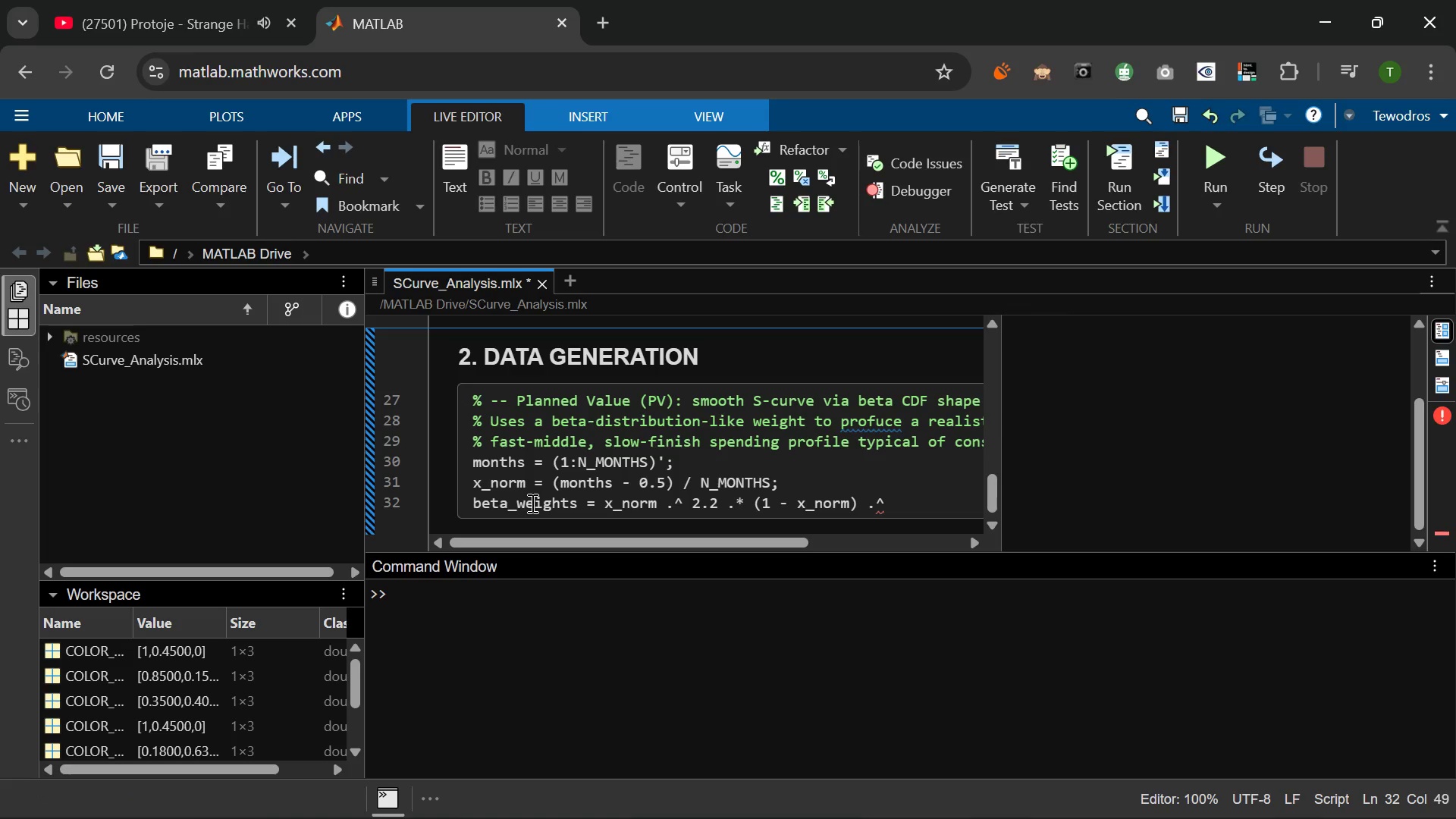 
key(0)
 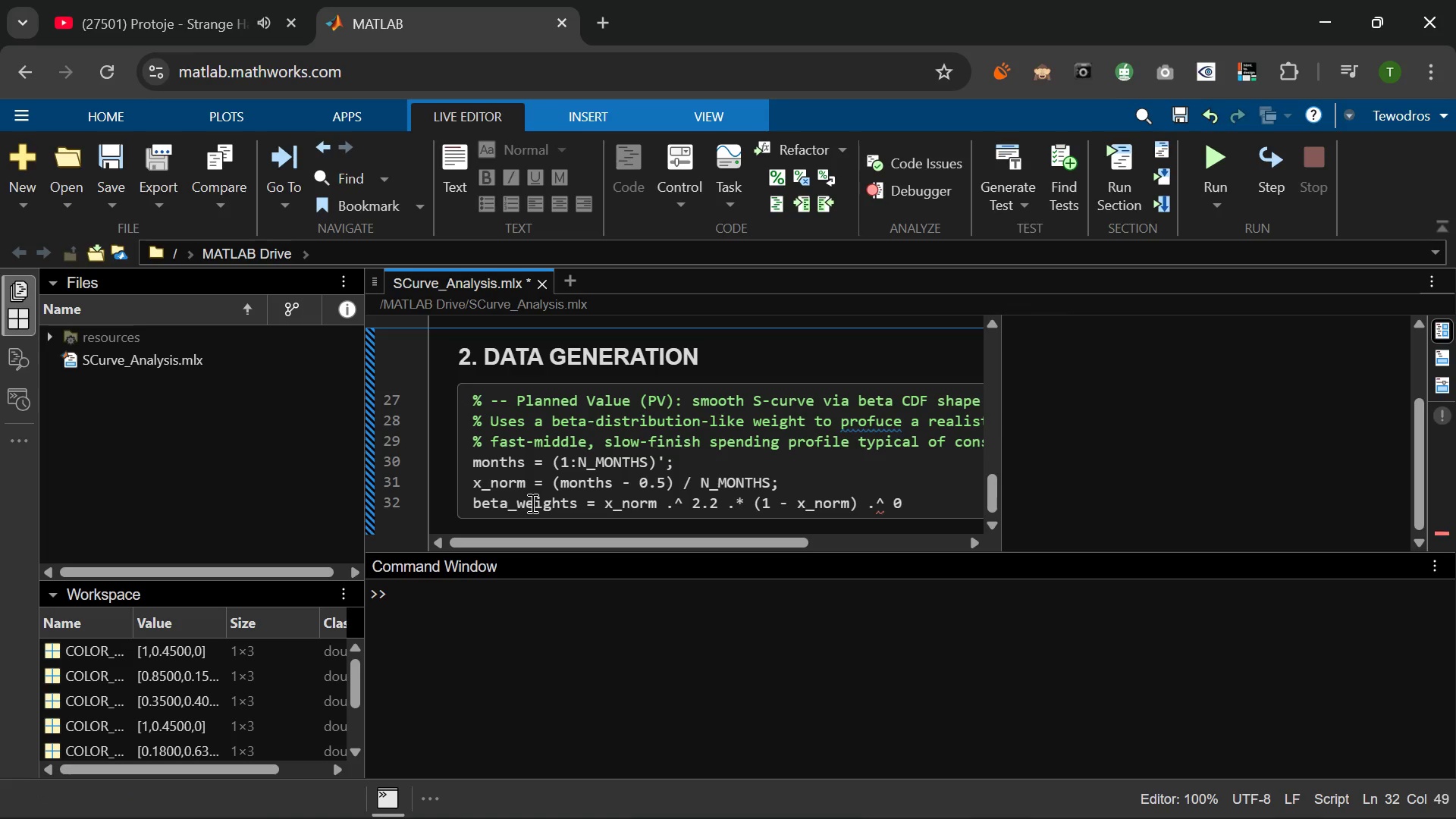 
key(Period)
 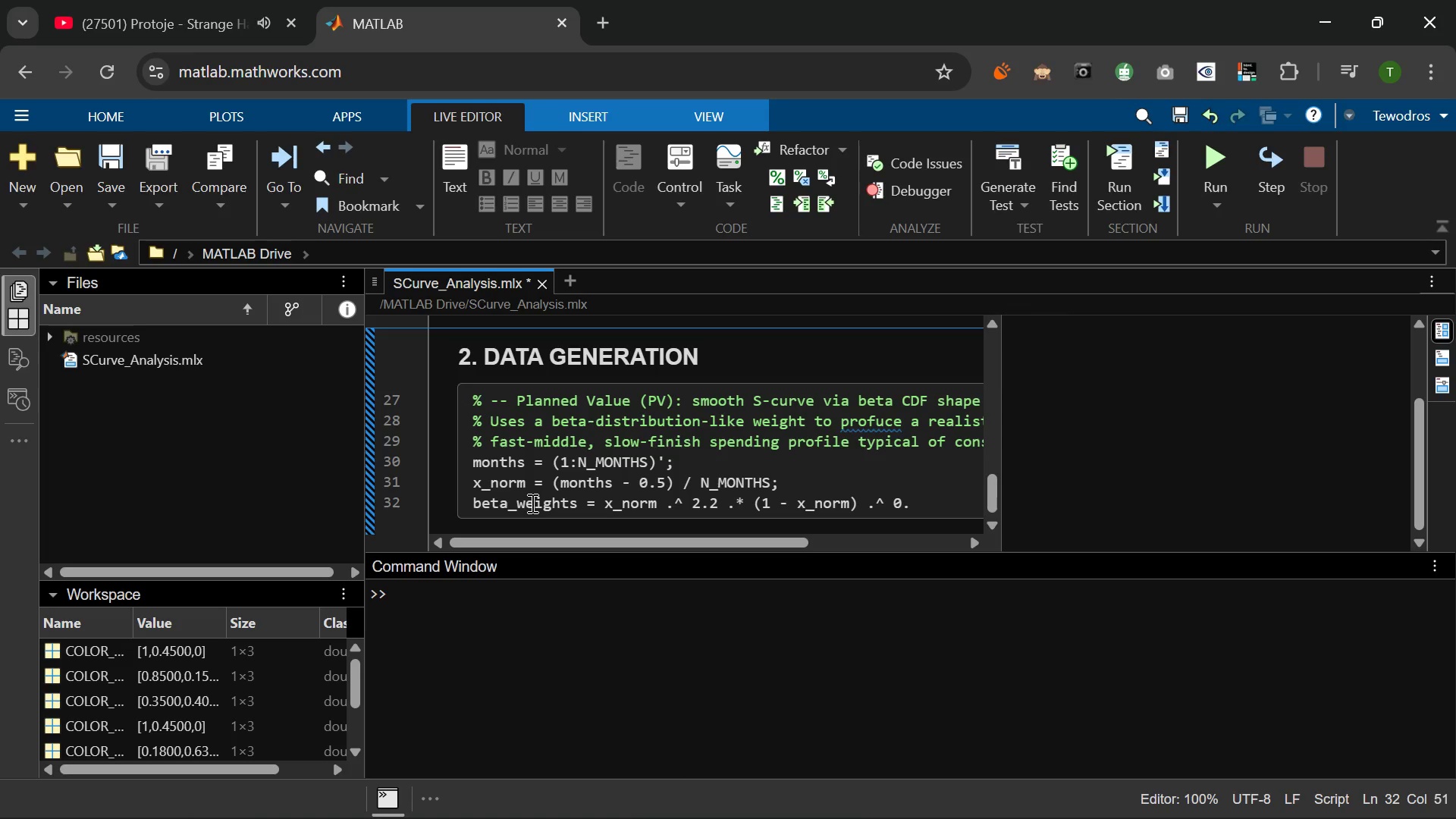 
key(8)
 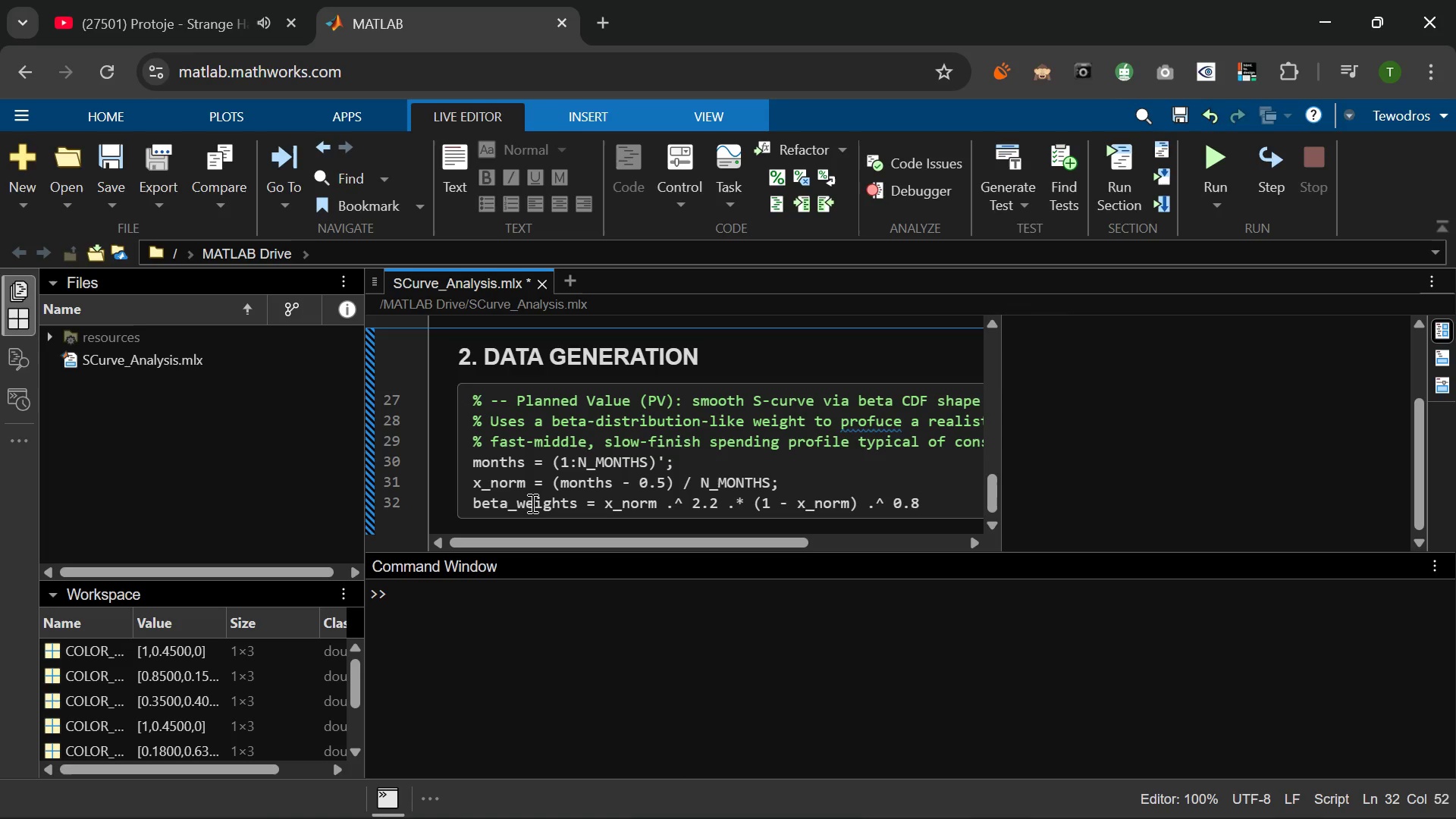 
key(Semicolon)
 